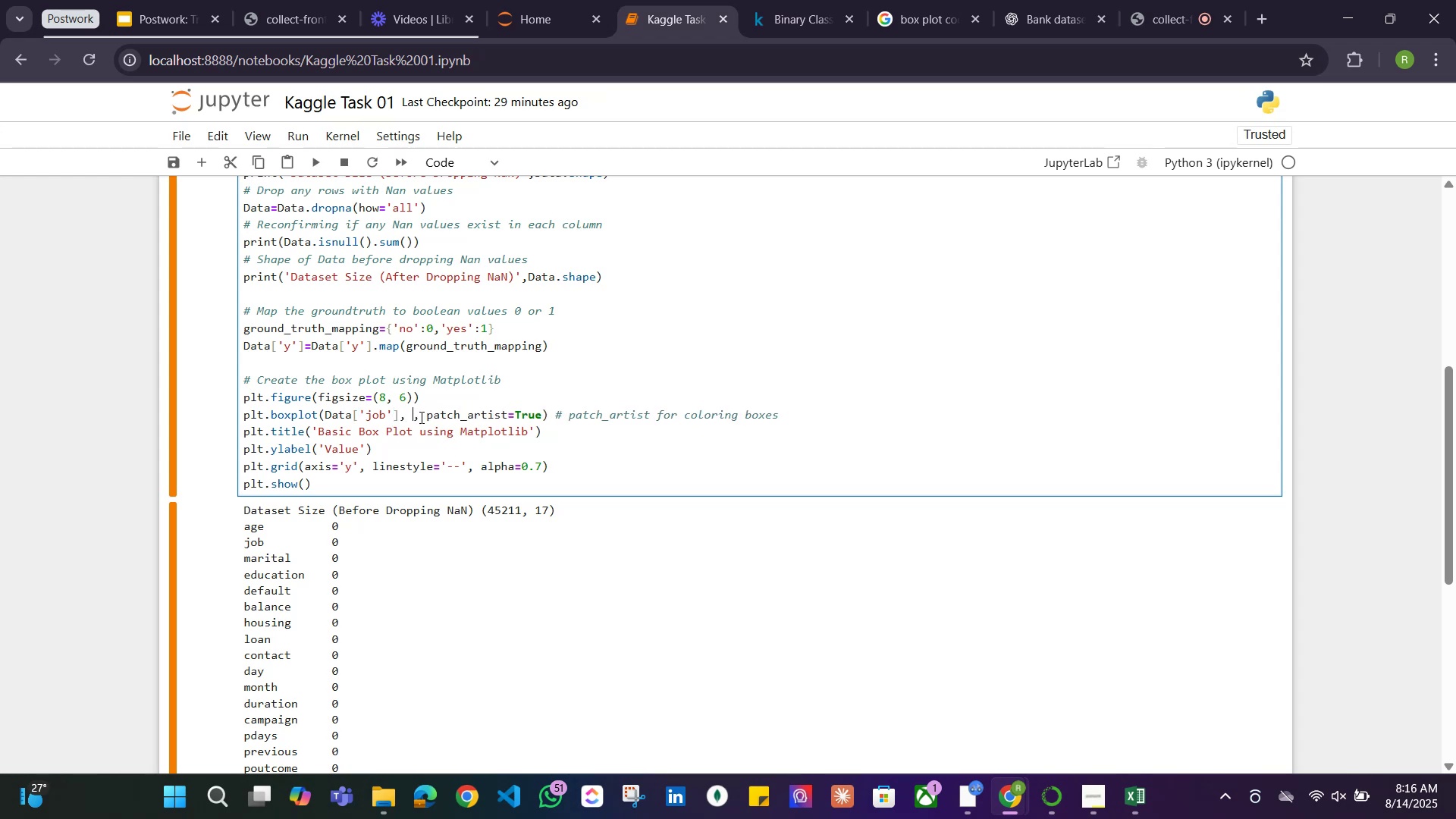 
key(Backspace)
 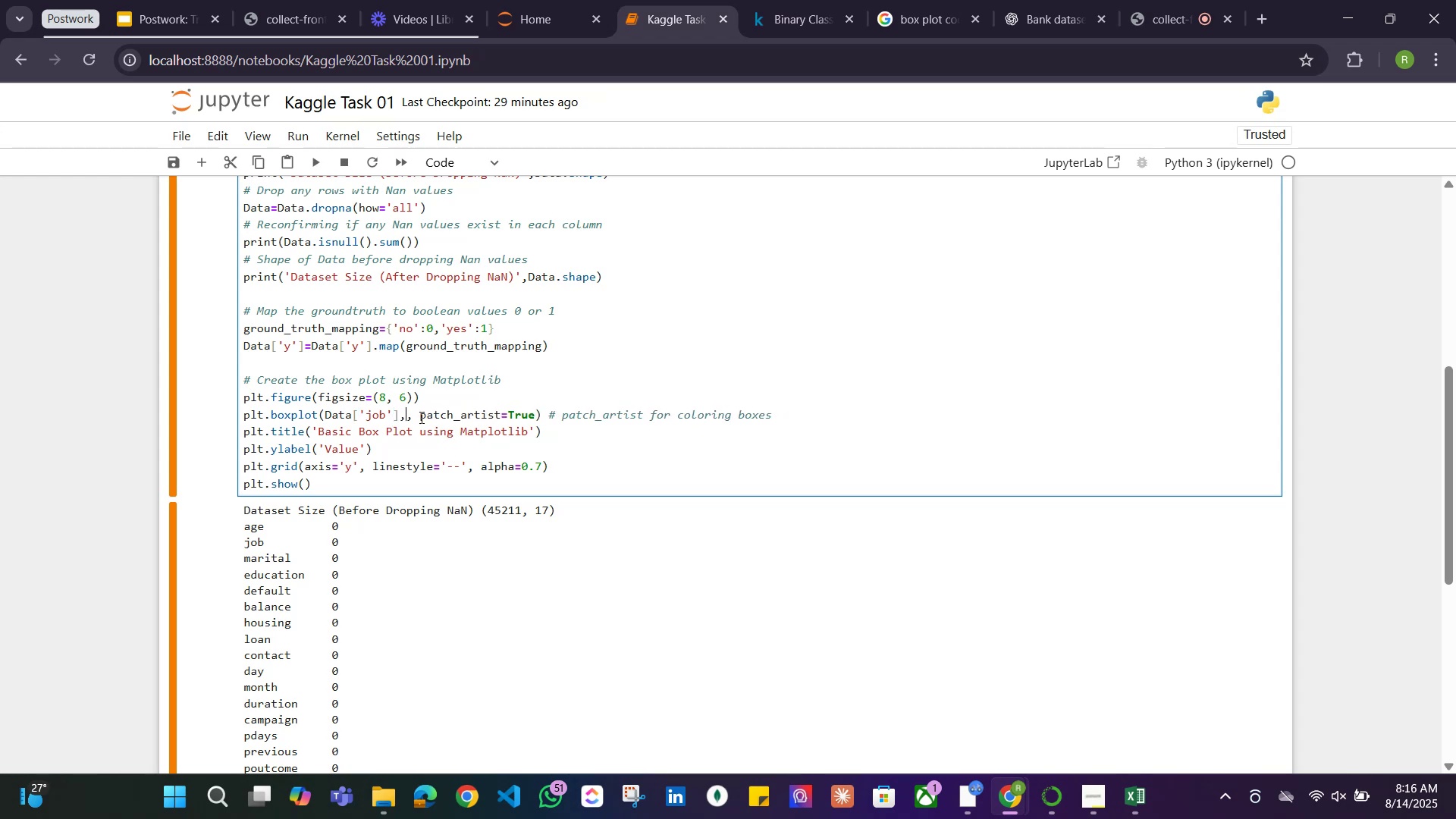 
key(Backspace)
 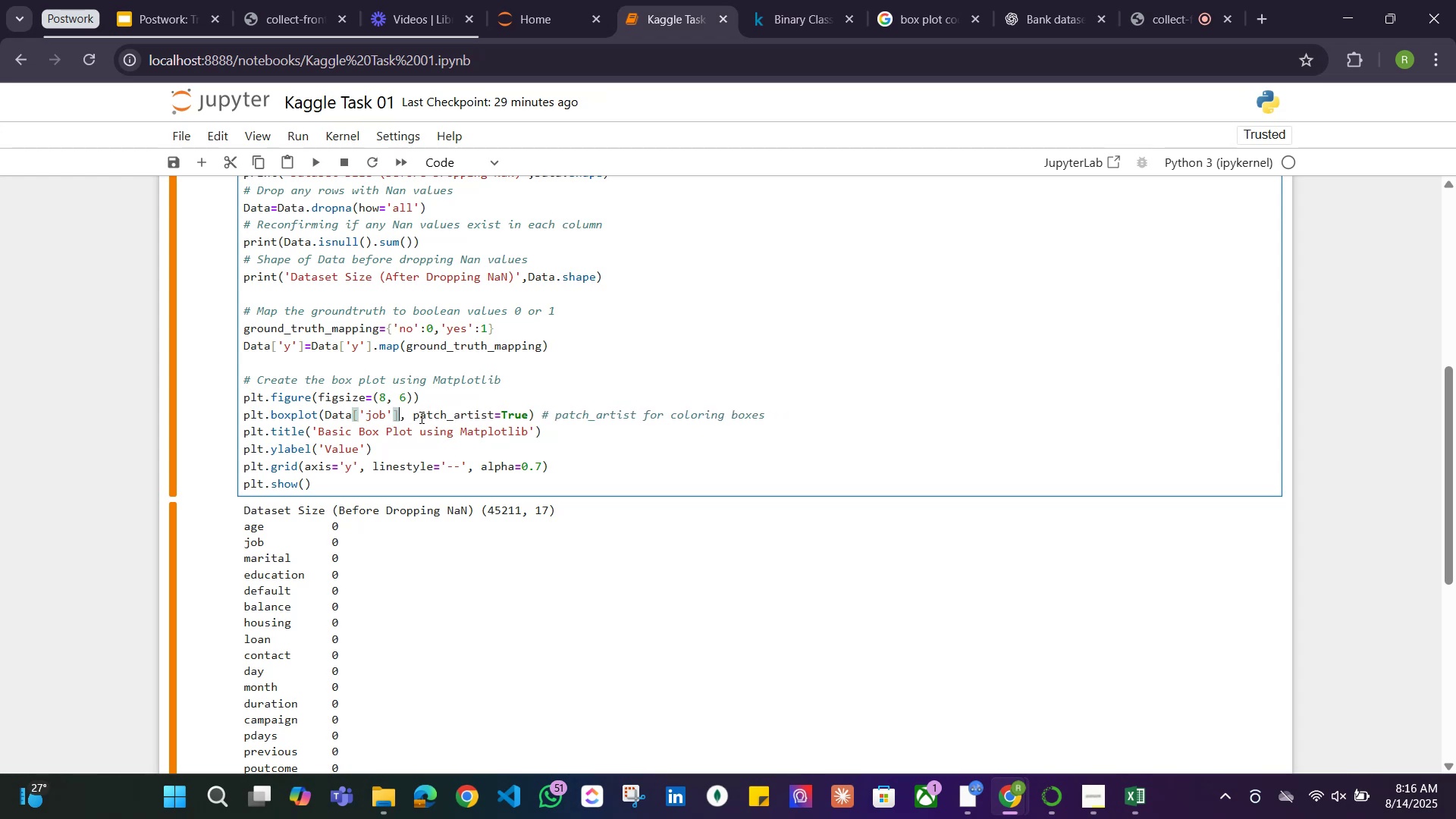 
hold_key(key=Backspace, duration=0.64)
 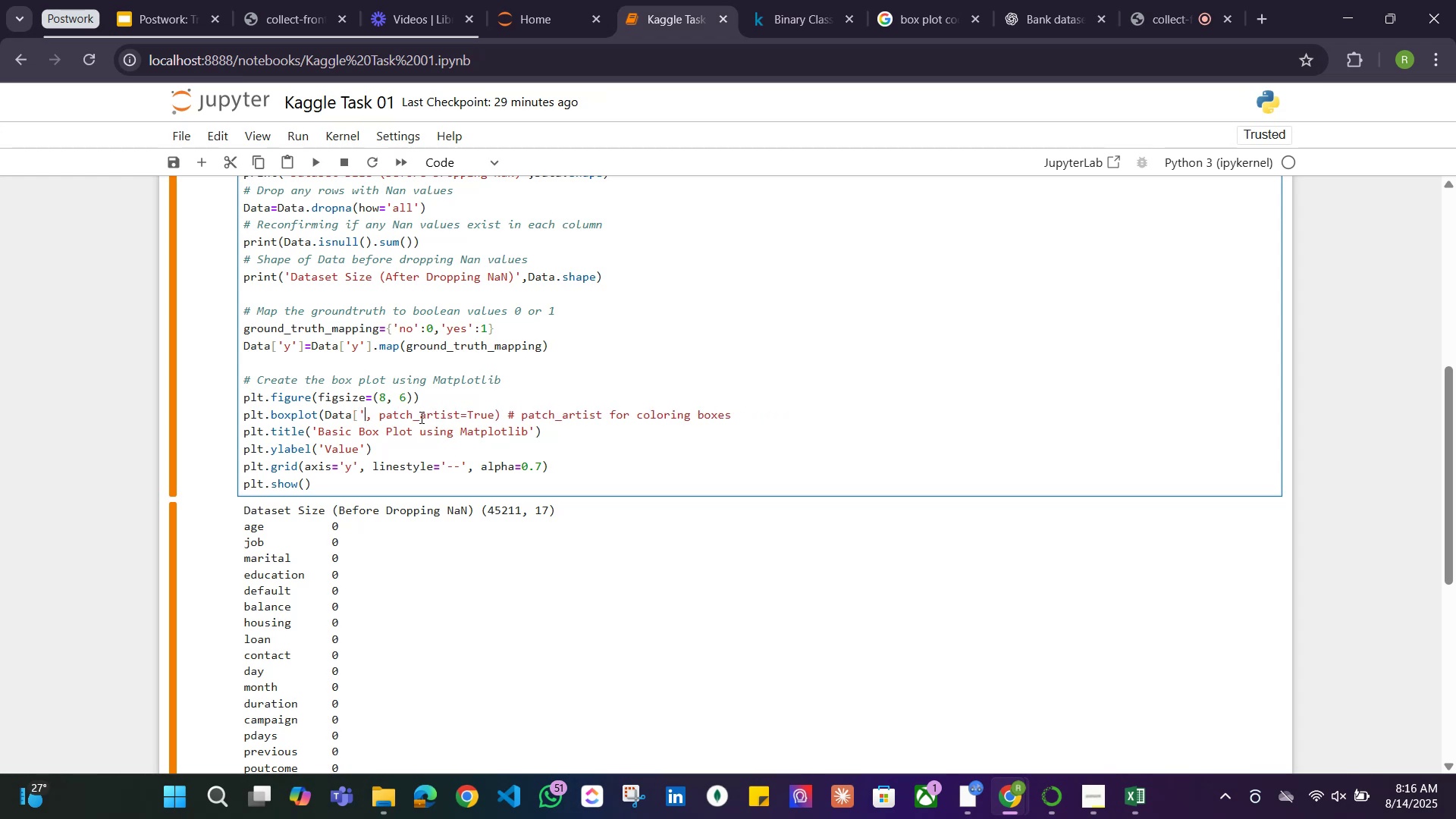 
key(Backspace)
 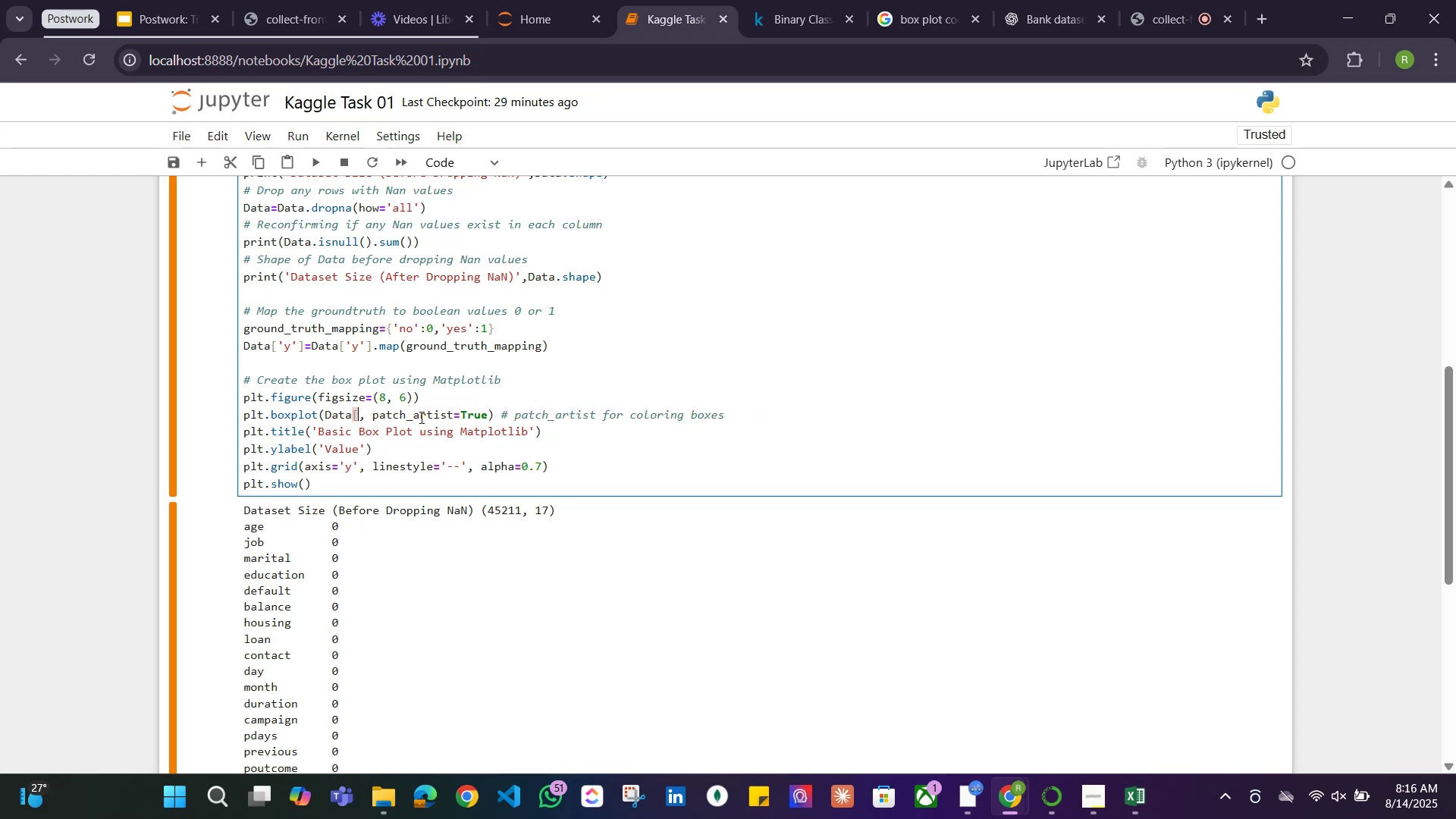 
key(Backspace)
 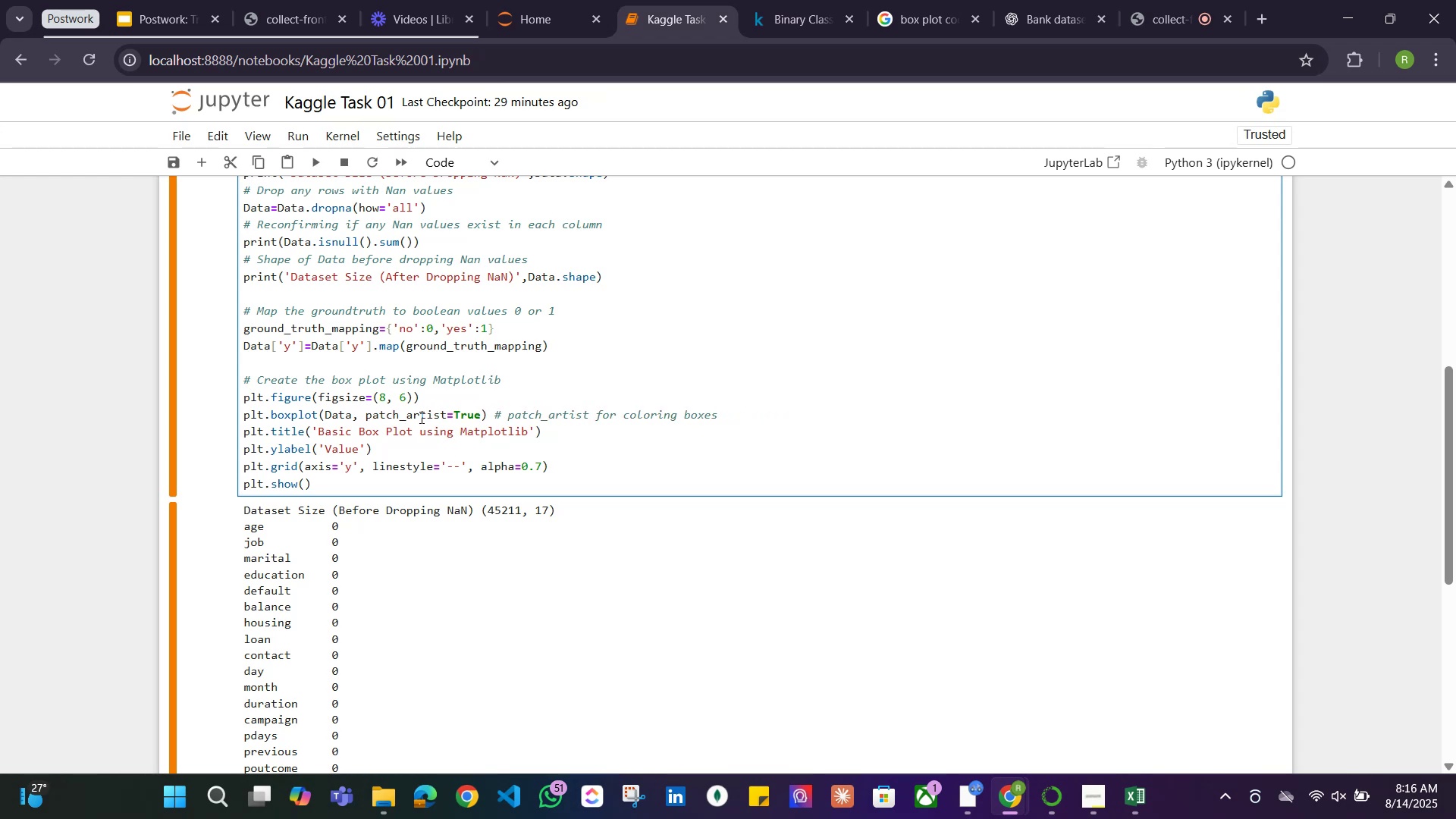 
key(Shift+Enter)
 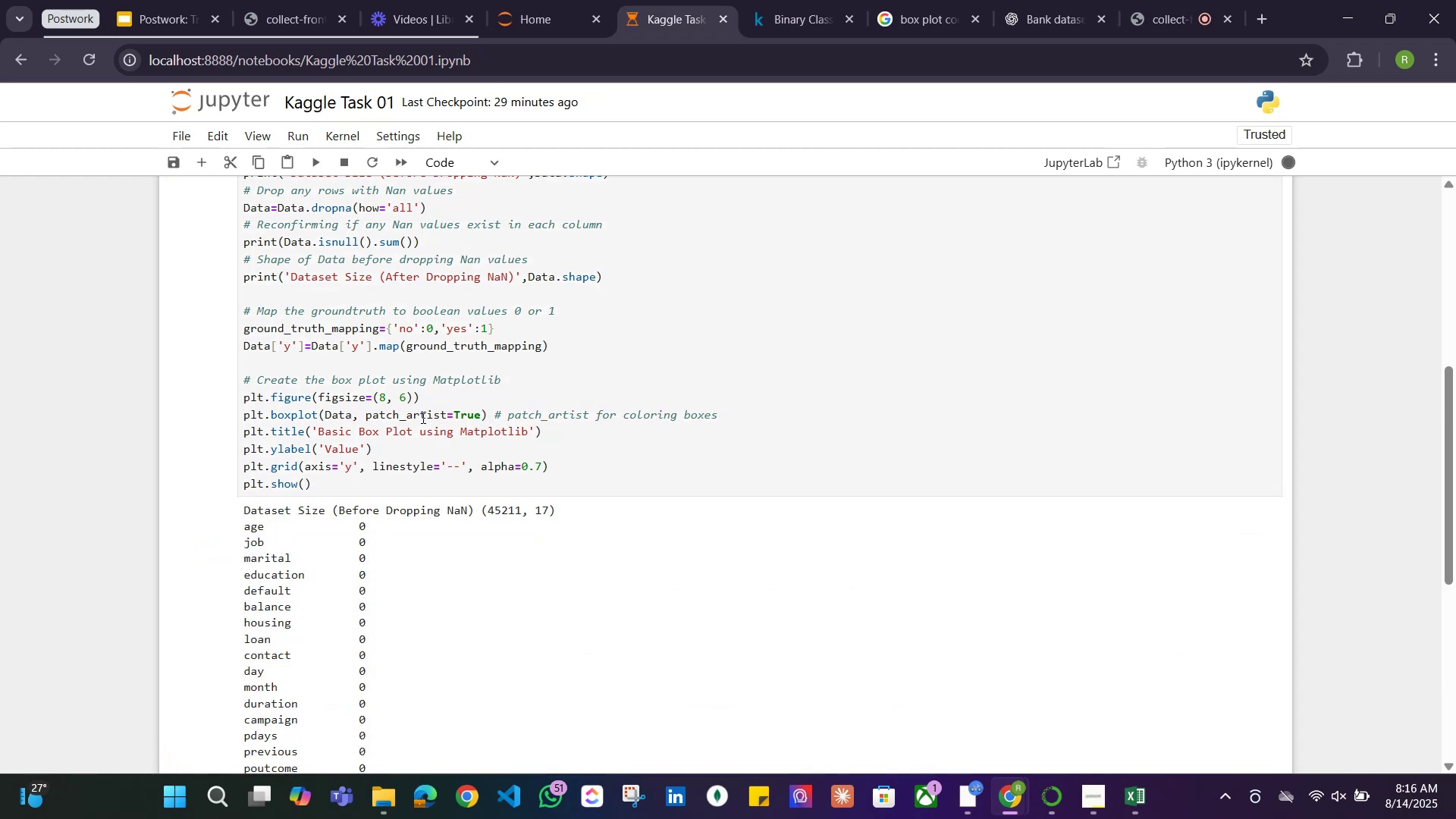 
scroll: coordinate [572, 441], scroll_direction: down, amount: 7.0
 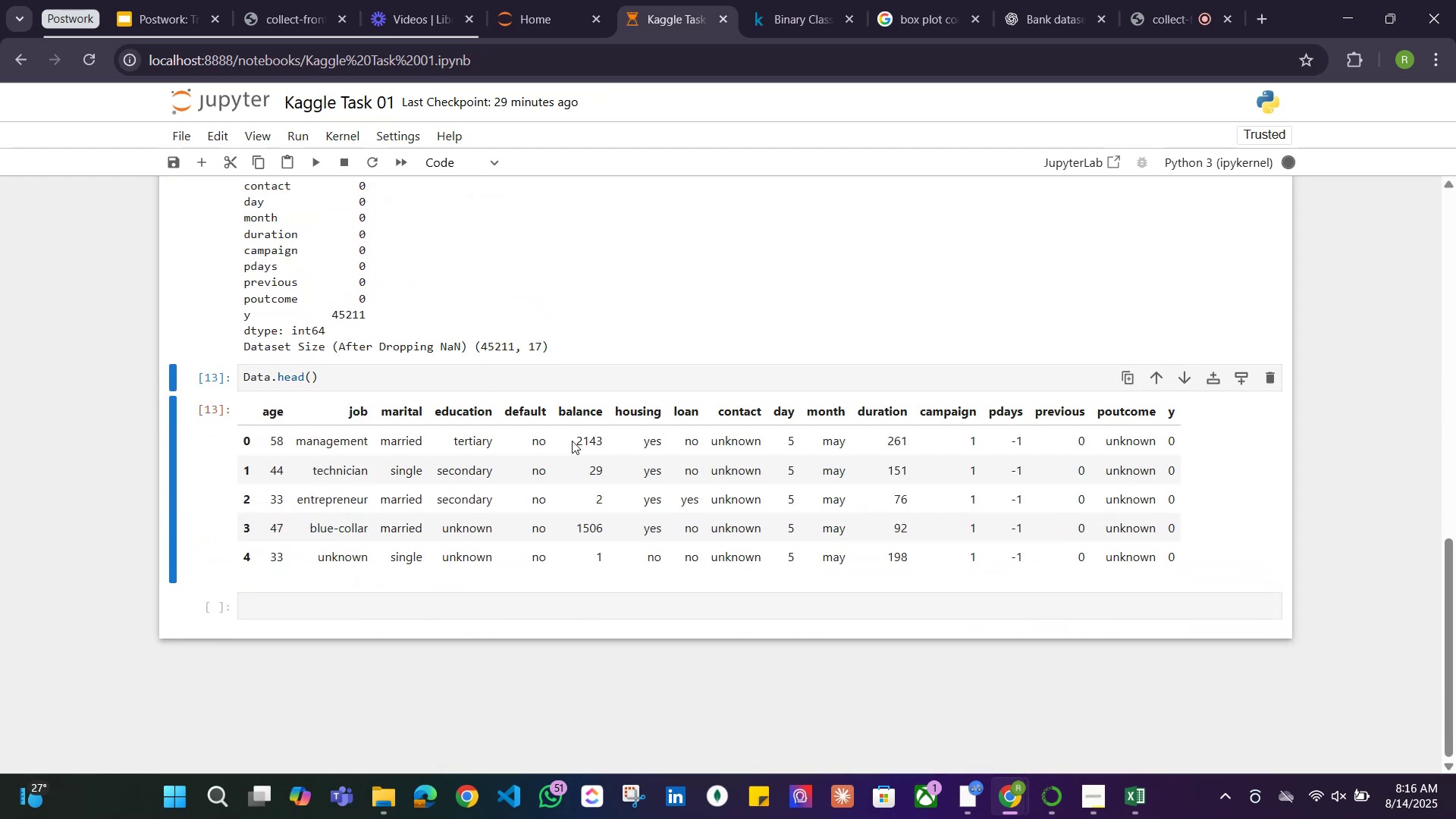 
scroll: coordinate [572, 441], scroll_direction: up, amount: 4.0
 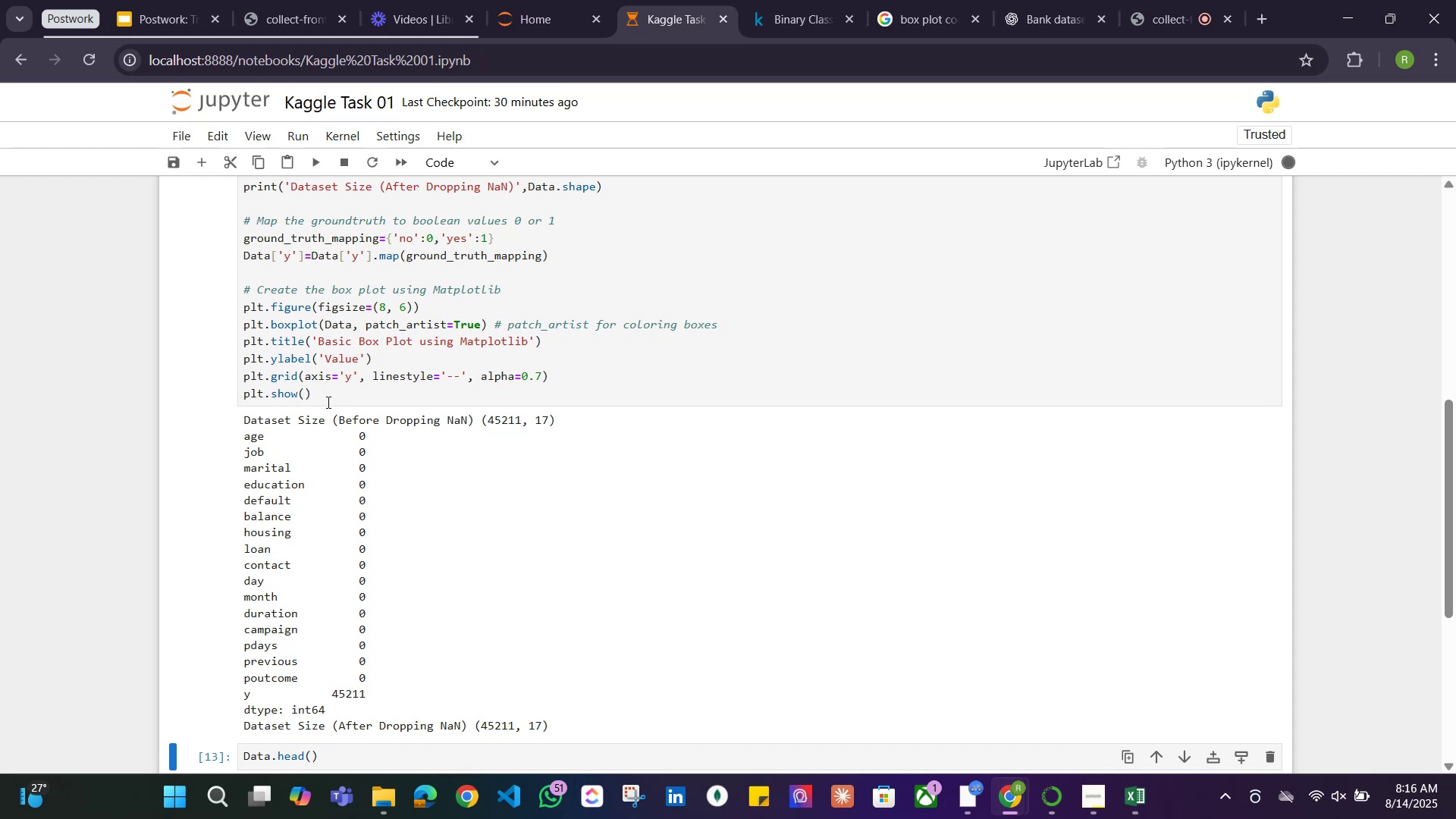 
scroll: coordinate [353, 408], scroll_direction: down, amount: 9.0
 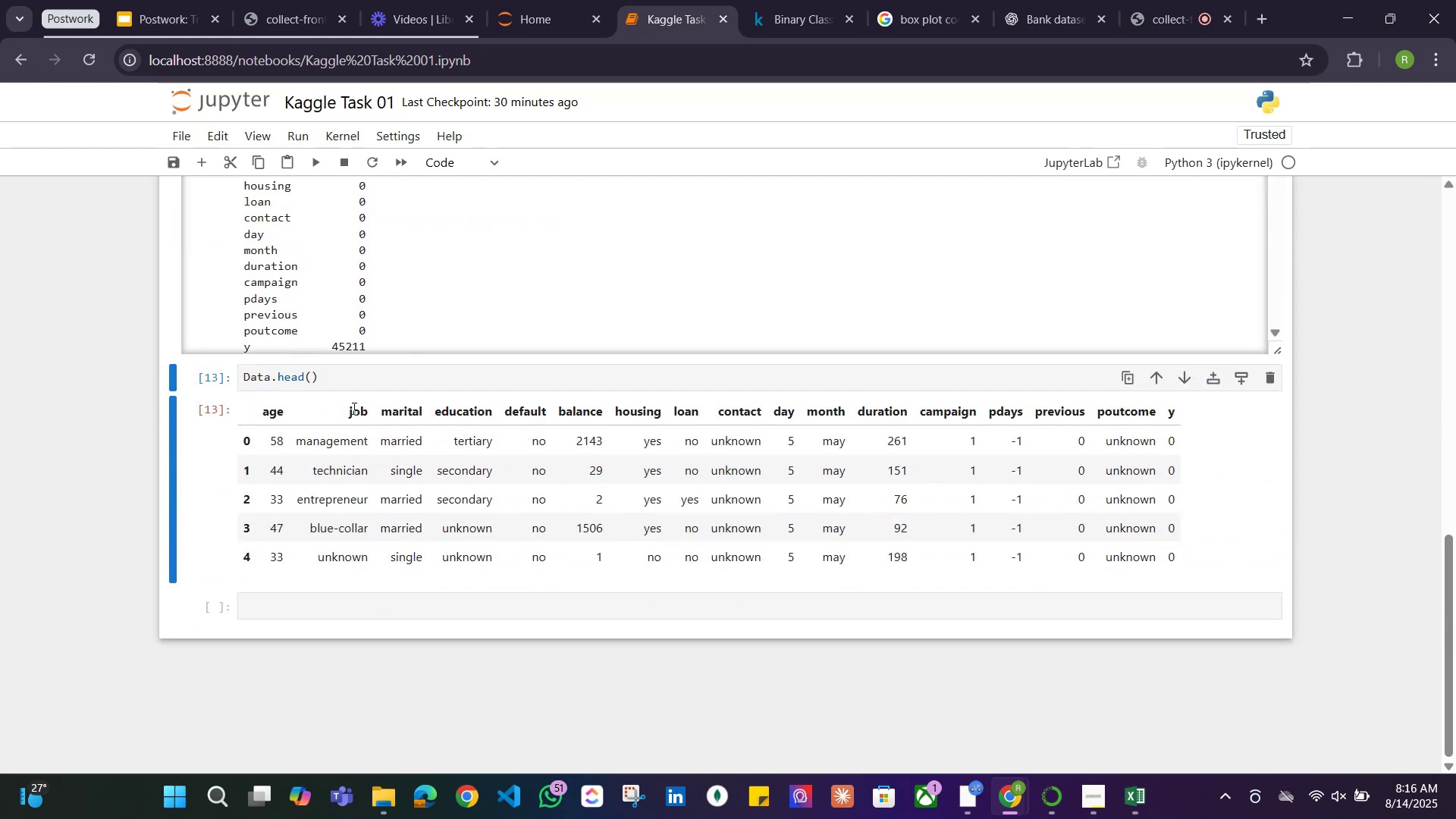 
scroll: coordinate [357, 410], scroll_direction: none, amount: 0.0
 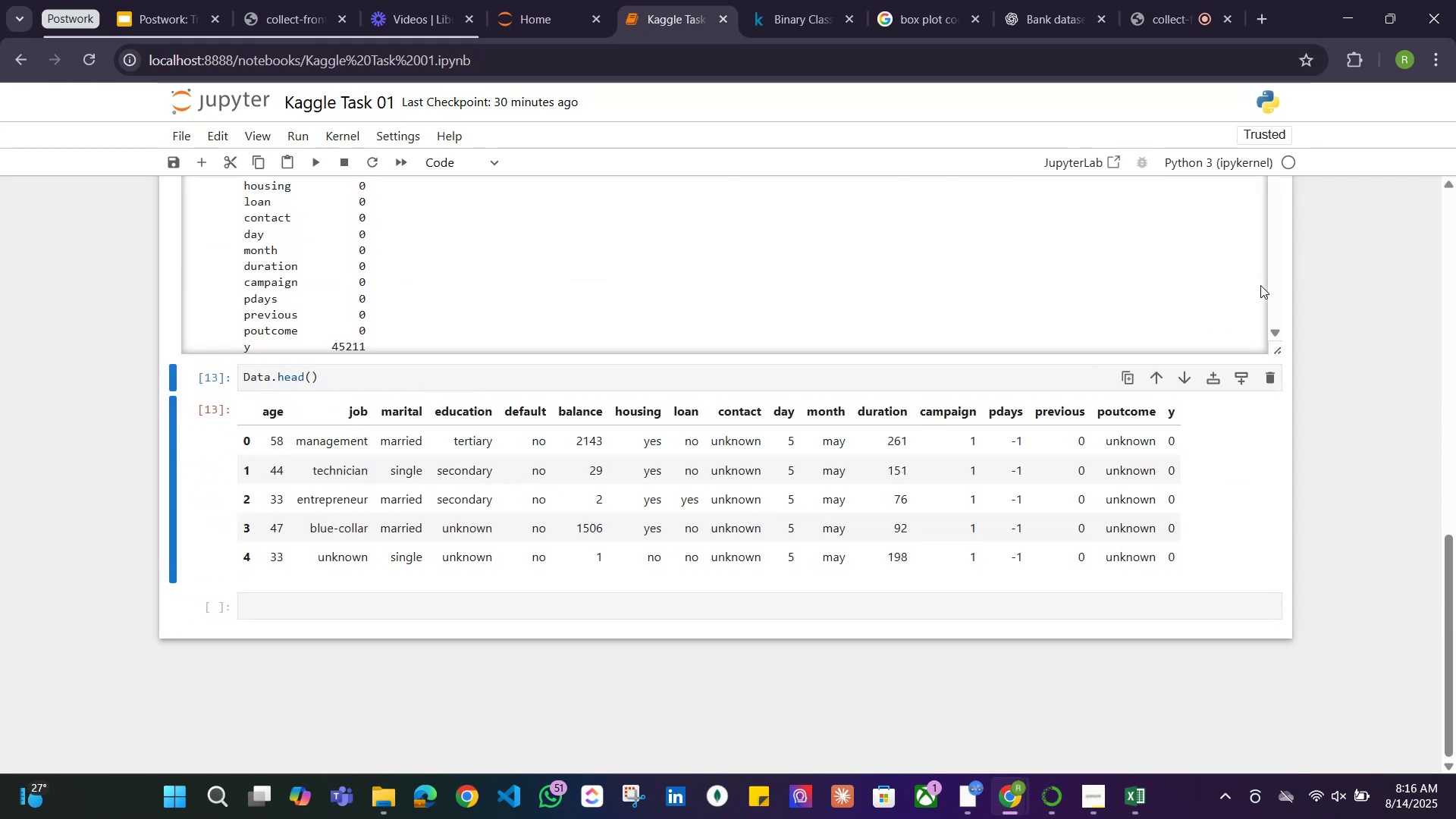 
scroll: coordinate [1054, 328], scroll_direction: up, amount: 3.0
 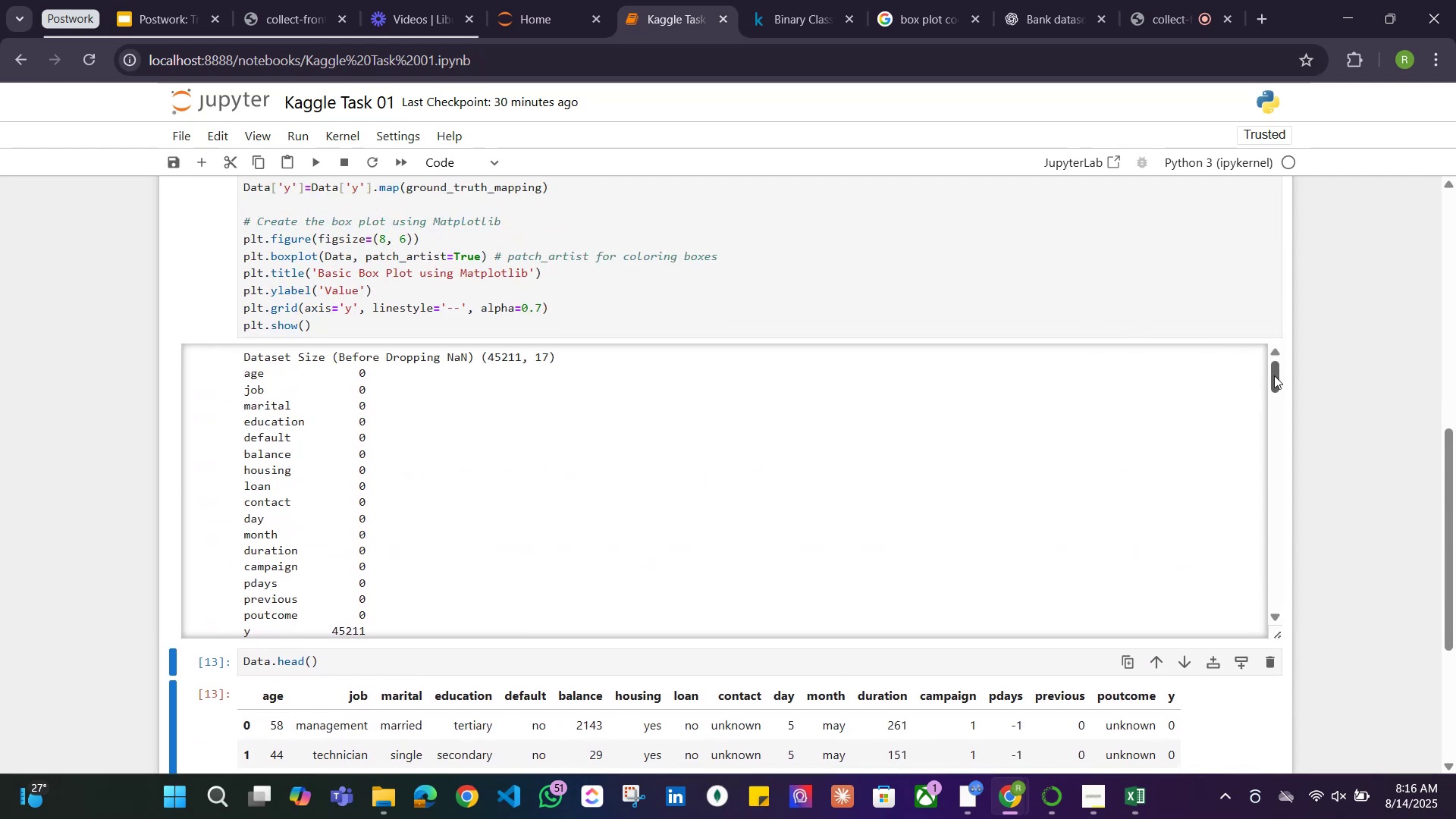 
left_click_drag(start_coordinate=[1276, 373], to_coordinate=[1318, 541])
 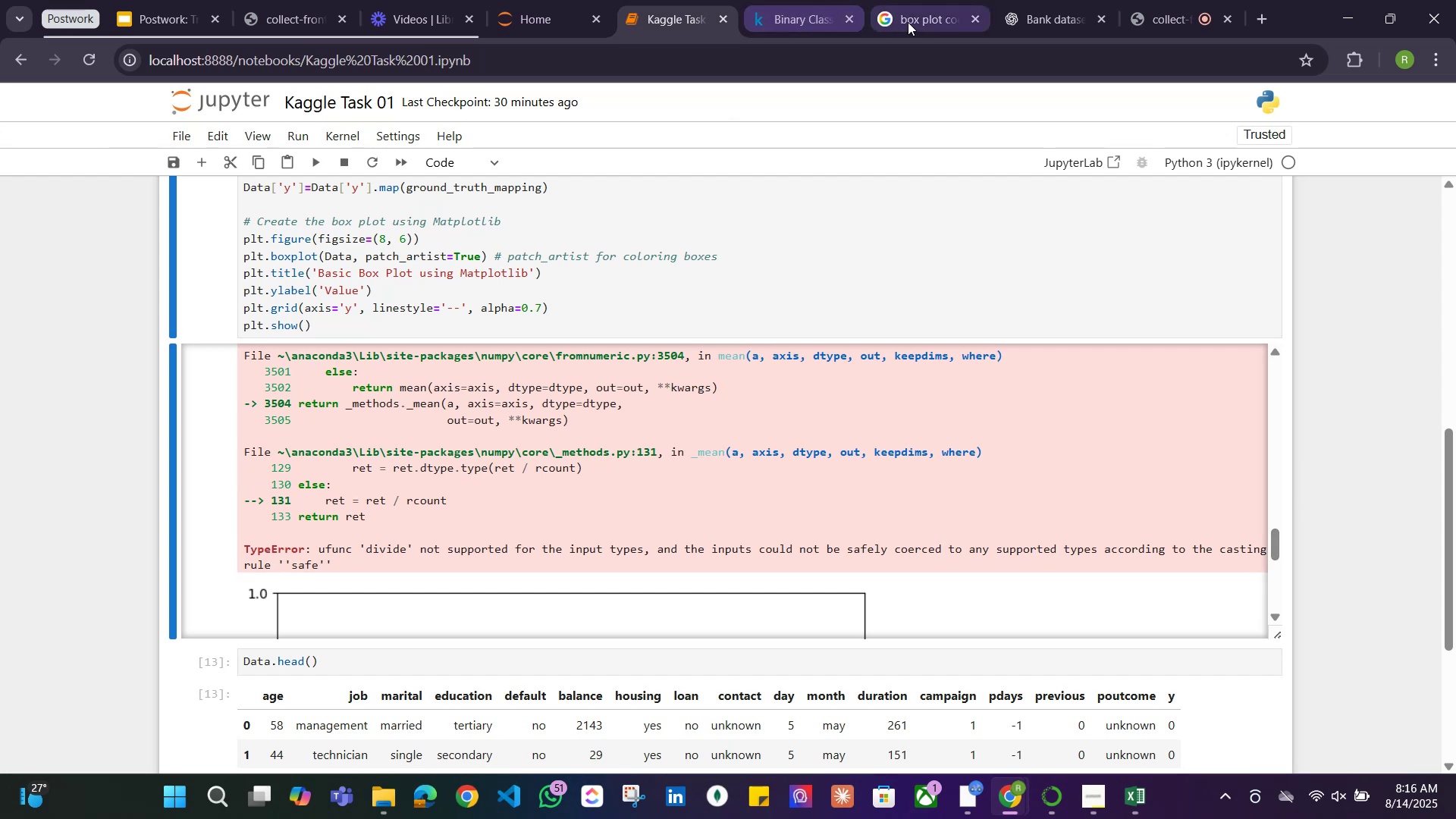 
left_click([908, 22])
 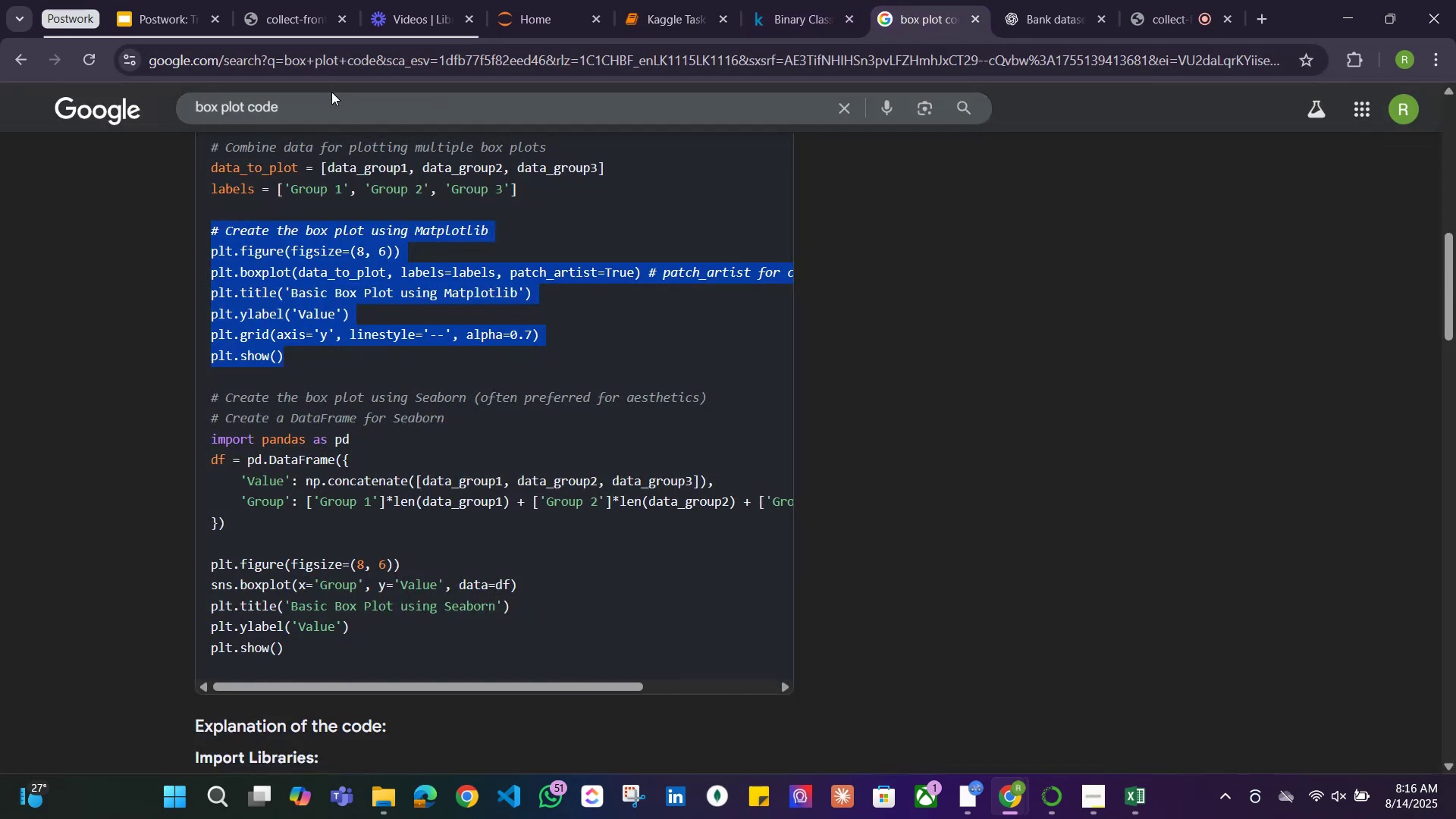 
left_click([323, 104])
 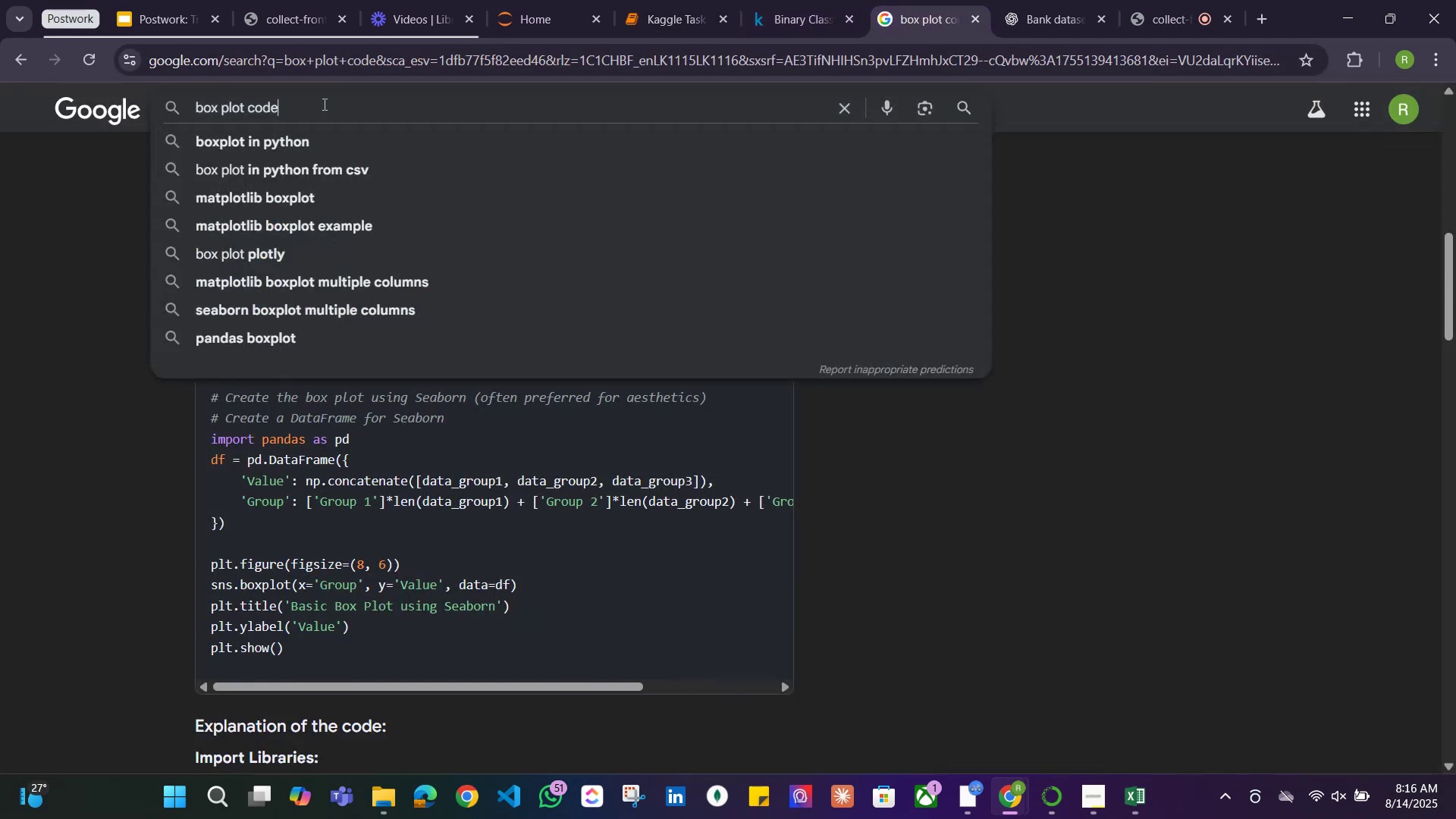 
type( for couln=)
key(Backspace)
key(Backspace)
type(umn s)
key(Backspace)
key(Backspace)
type(s in a dataframe)
 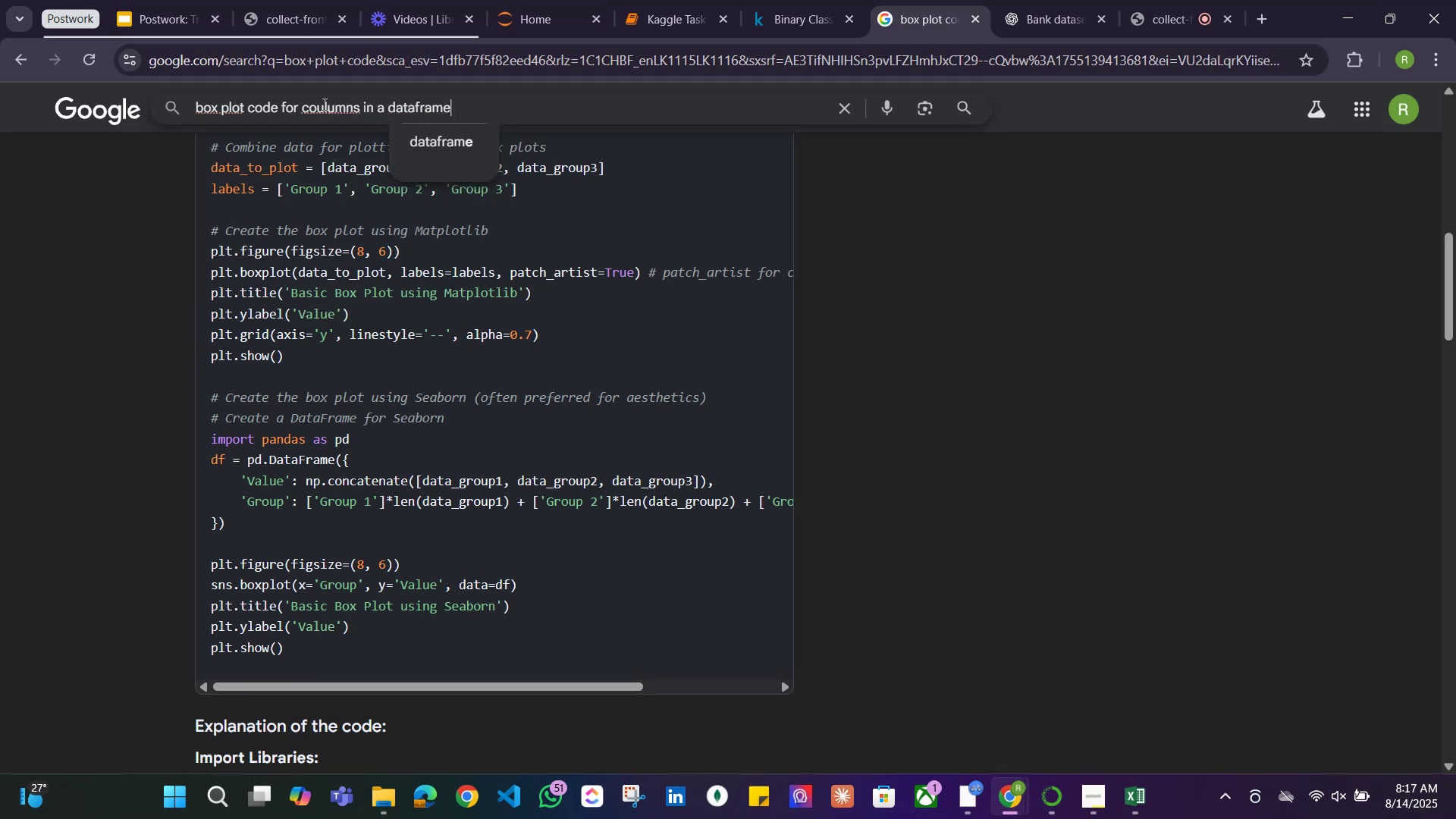 
key(Enter)
 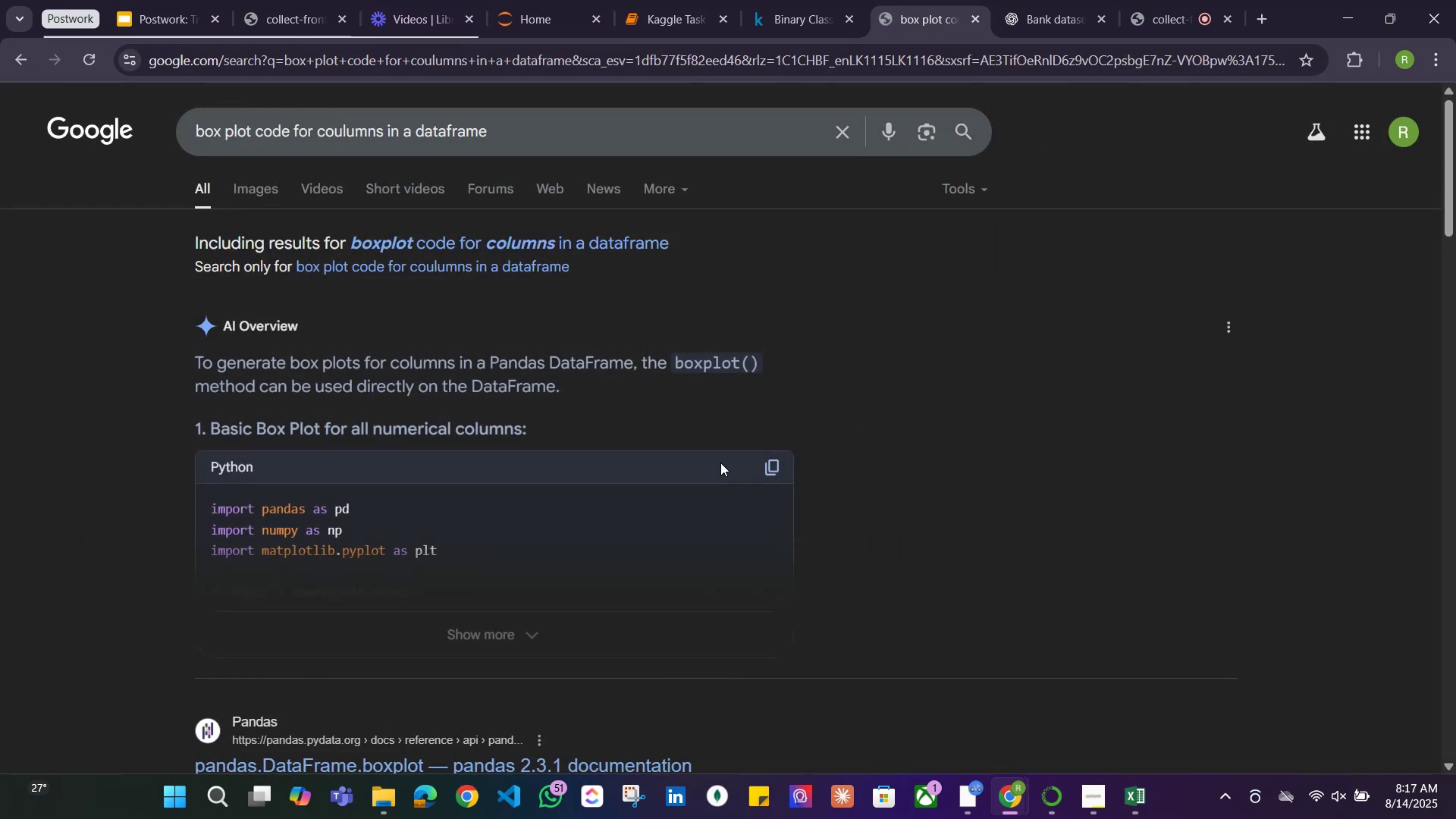 
left_click_drag(start_coordinate=[514, 626], to_coordinate=[518, 627])
 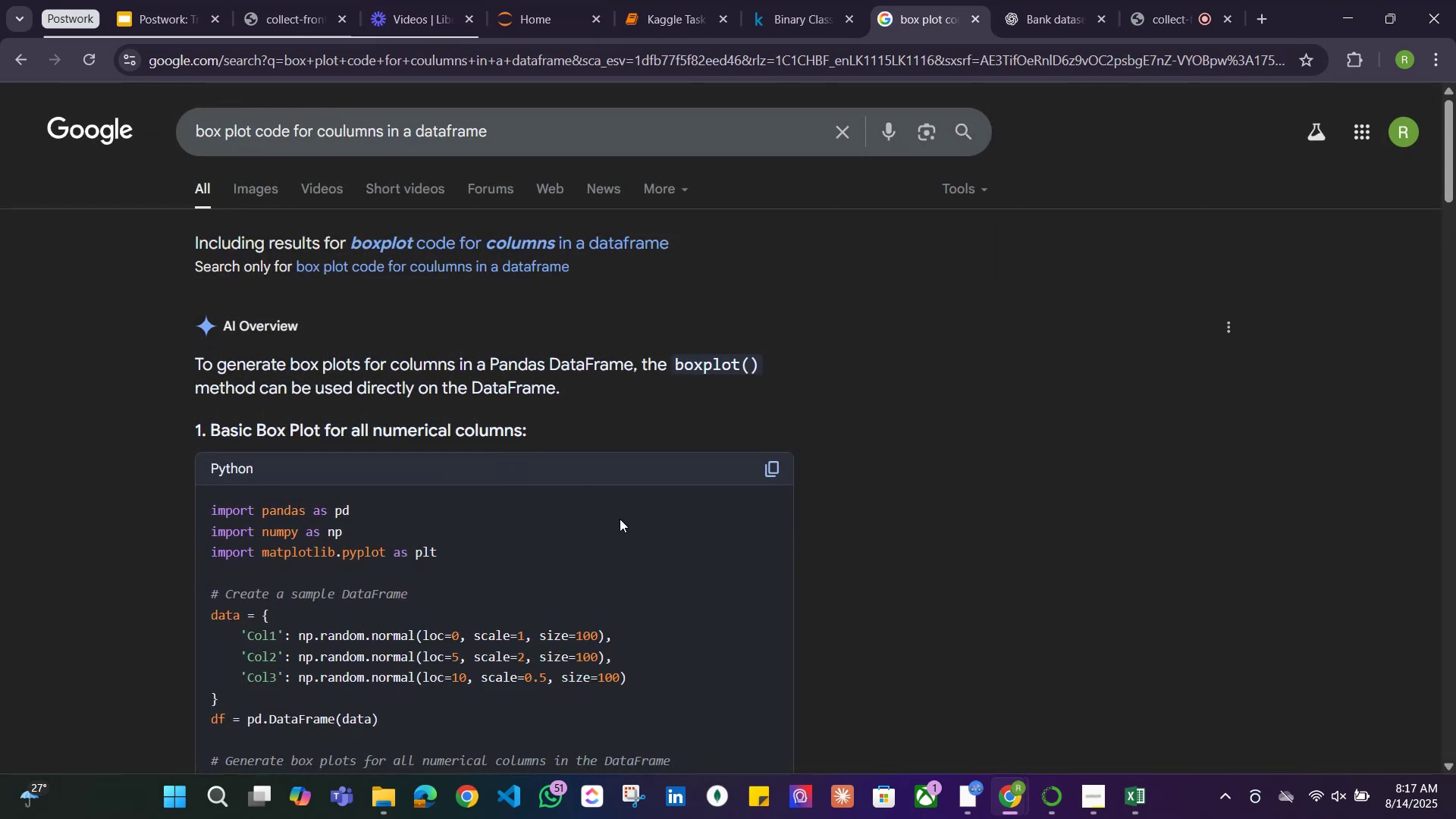 
scroll: coordinate [621, 507], scroll_direction: down, amount: 4.0
 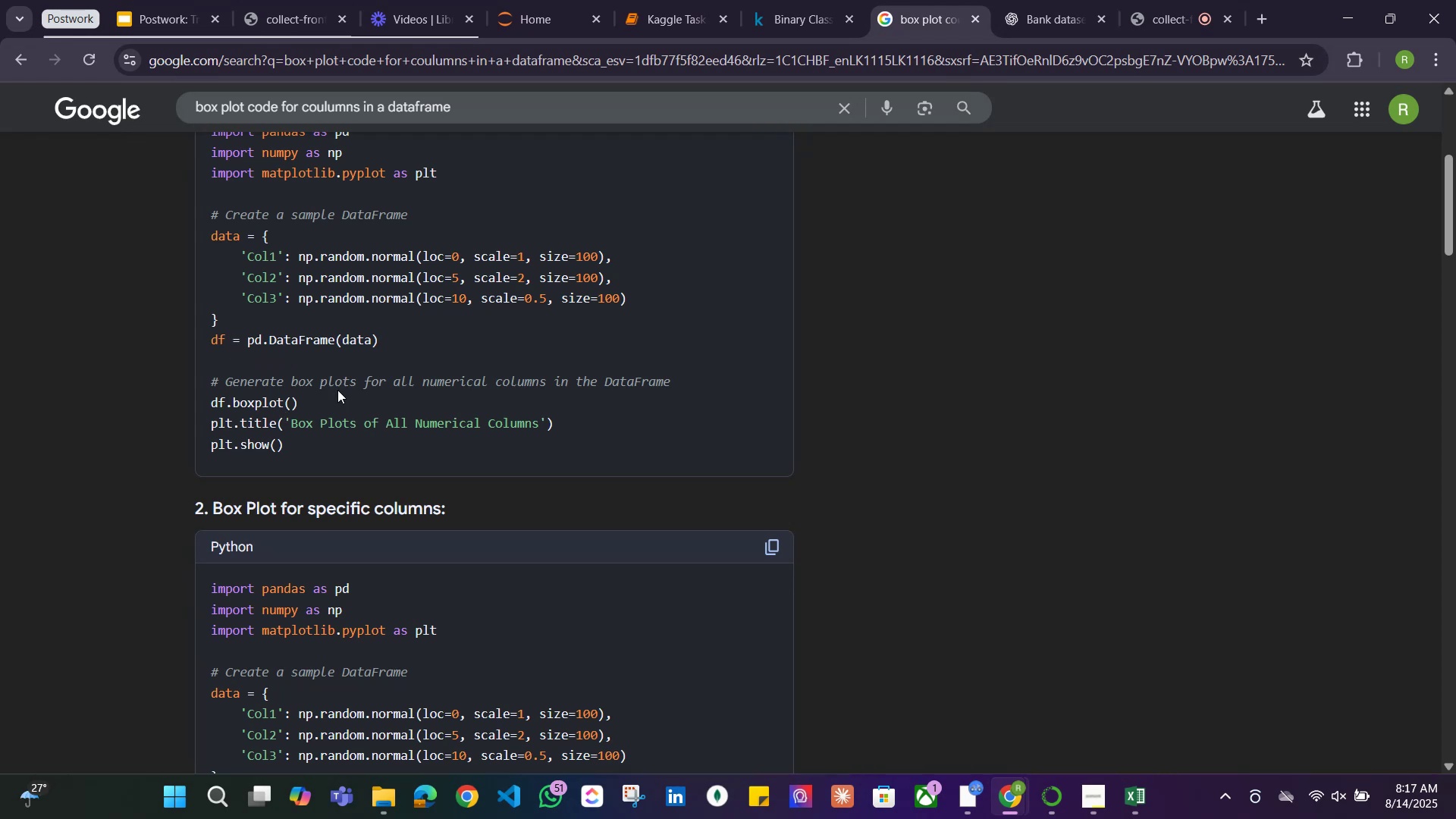 
wait(6.14)
 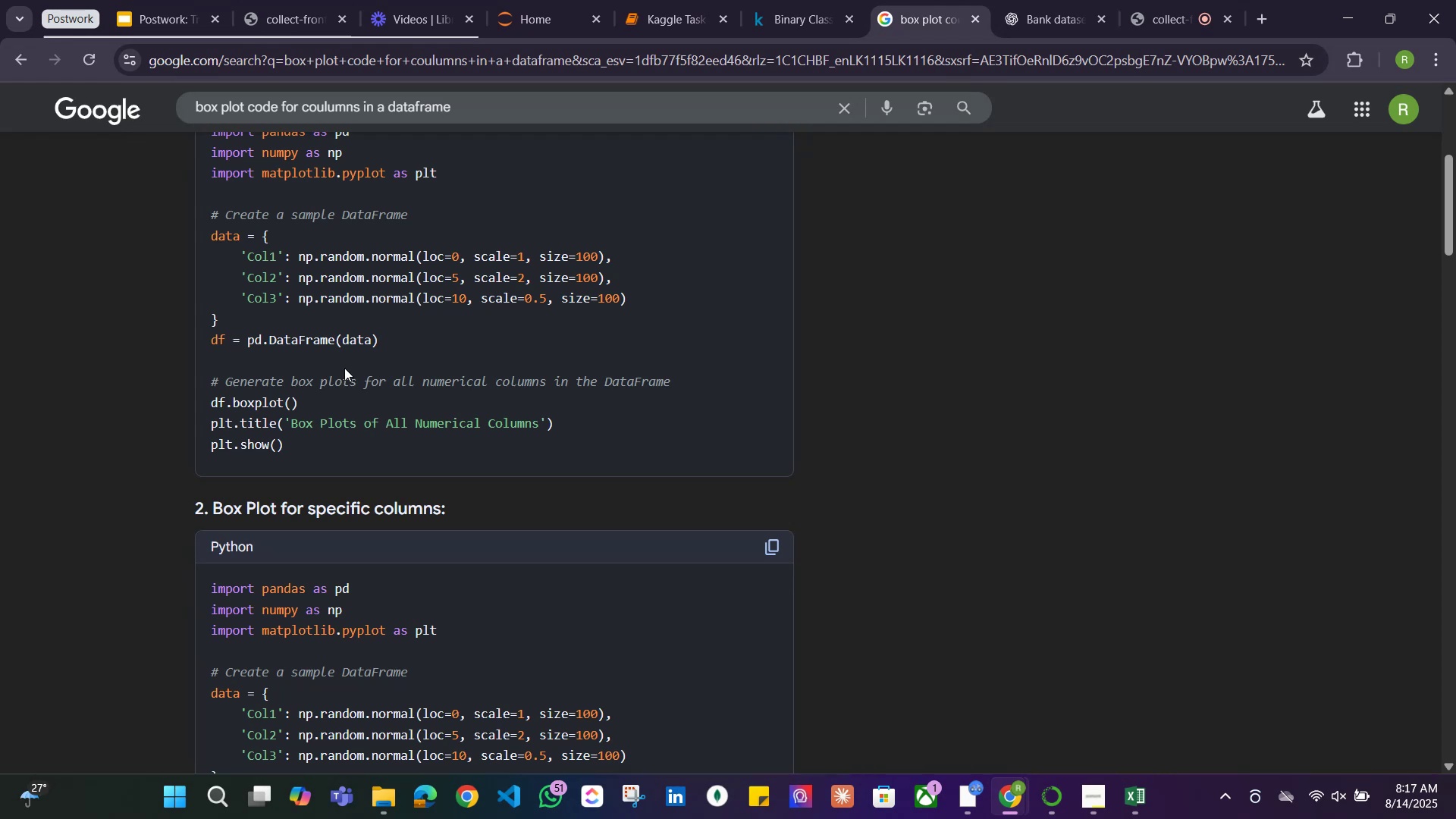 
left_click([682, 13])
 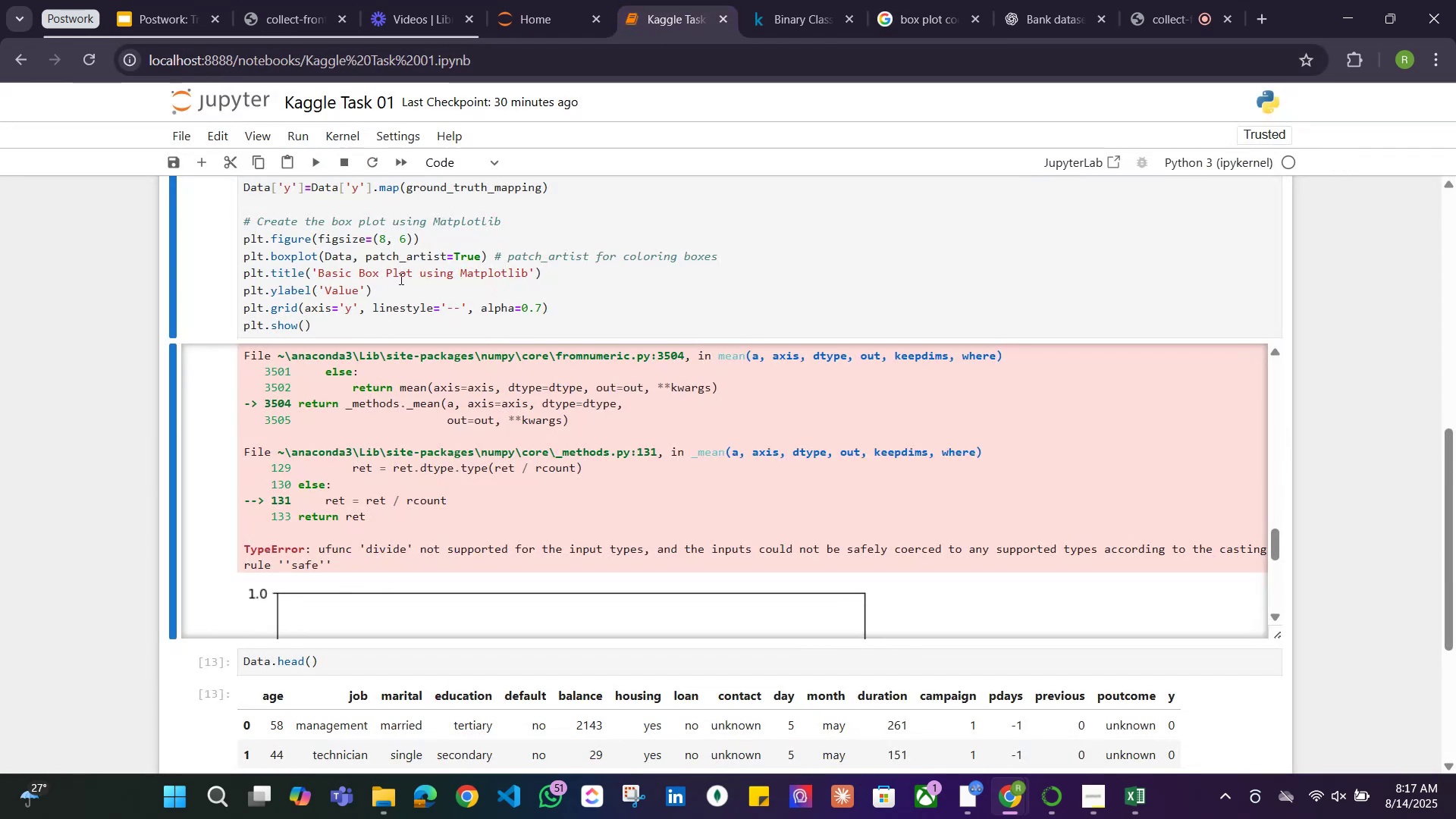 
scroll: coordinate [400, 278], scroll_direction: up, amount: 1.0
 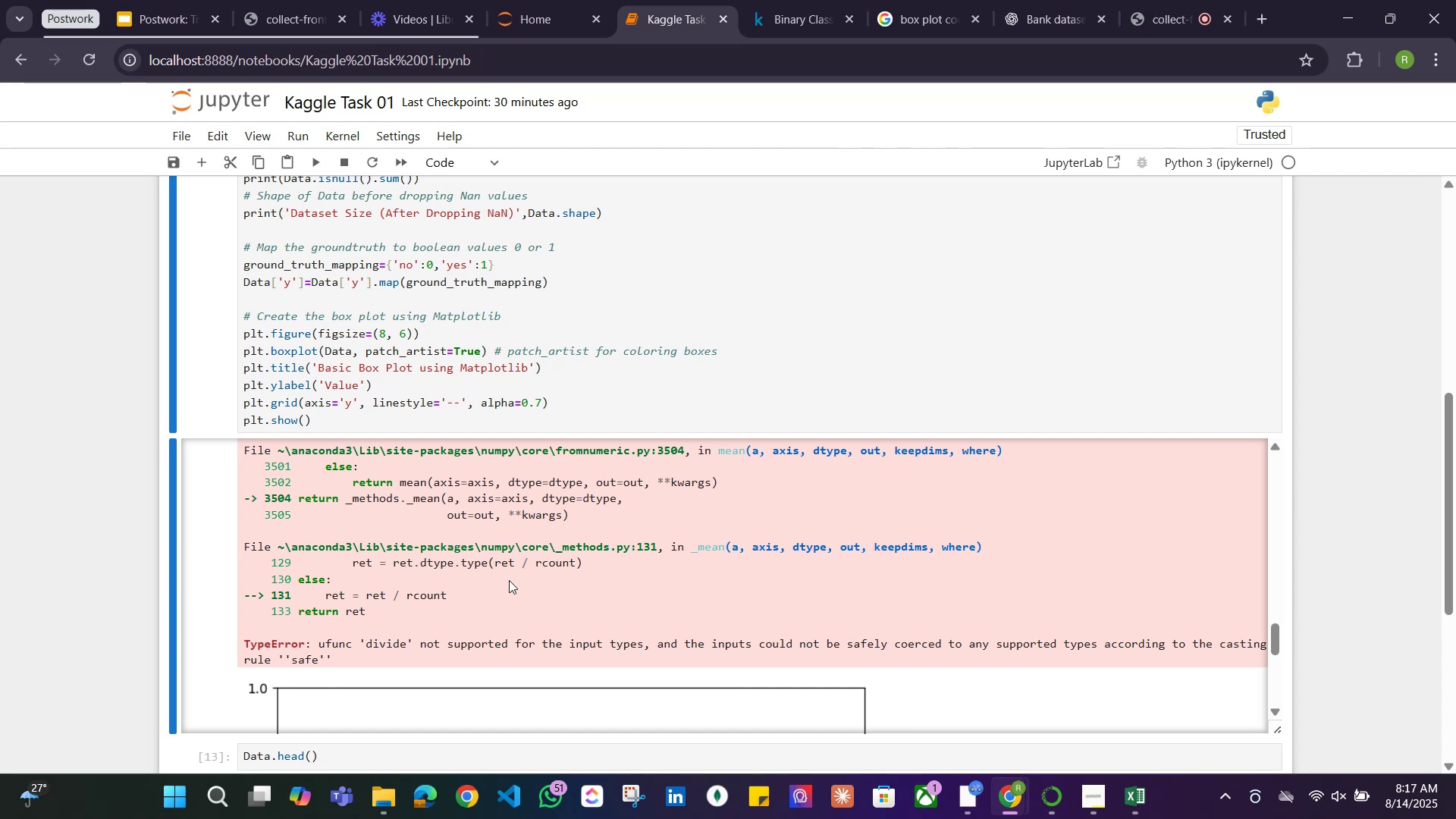 
wait(9.22)
 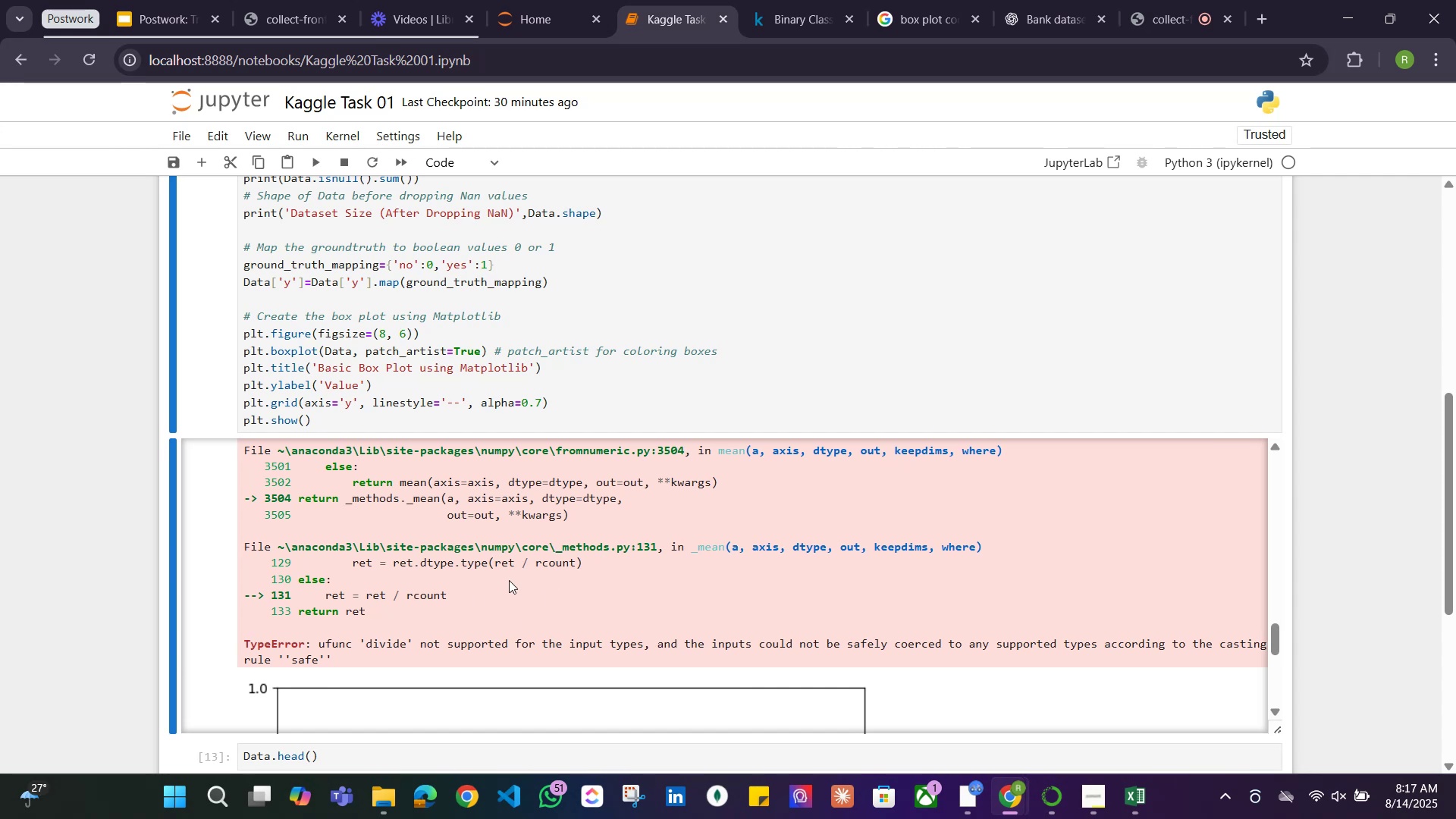 
scroll: coordinate [877, 573], scroll_direction: down, amount: 2.0
 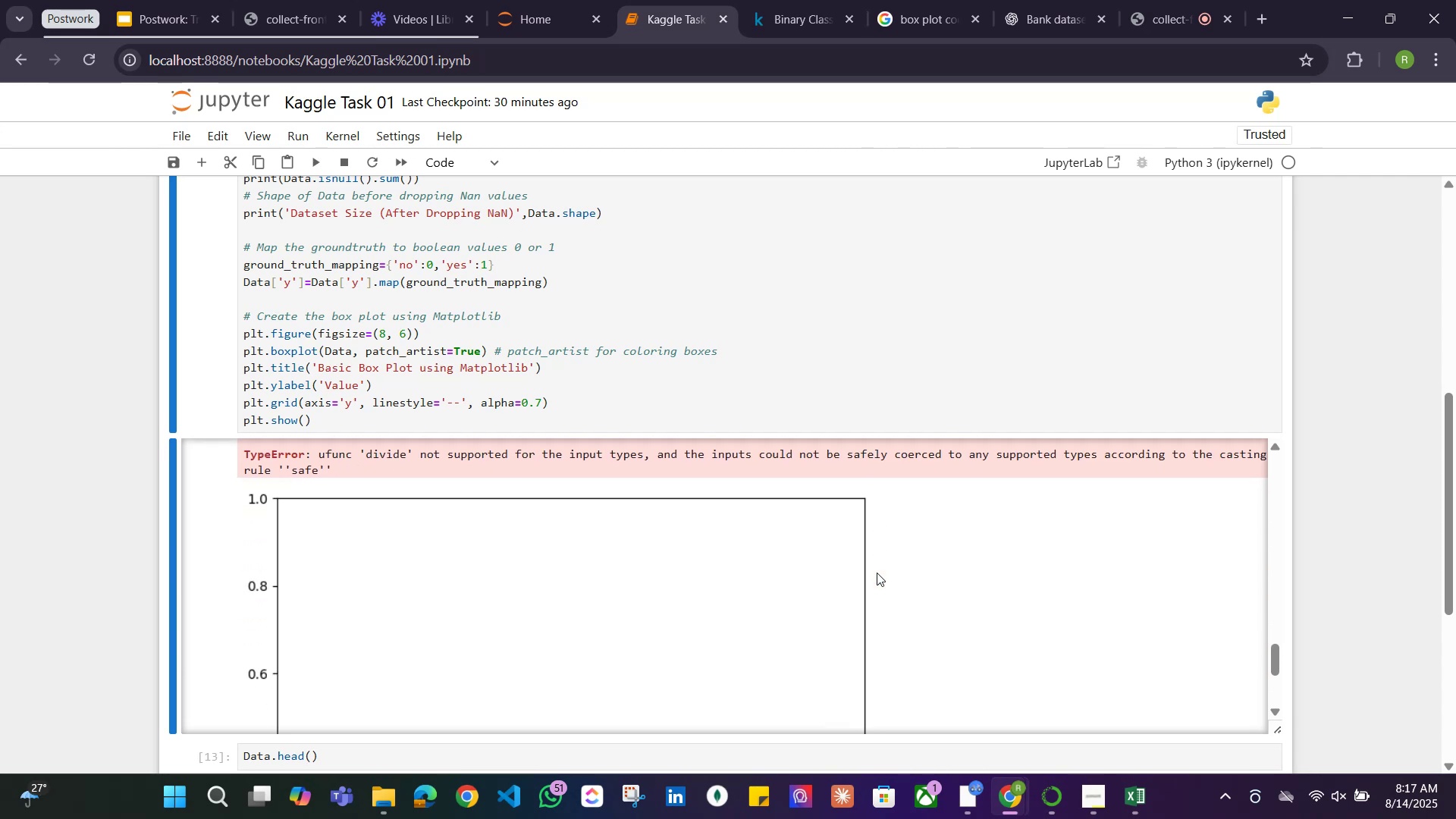 
scroll: coordinate [877, 573], scroll_direction: up, amount: 1.0
 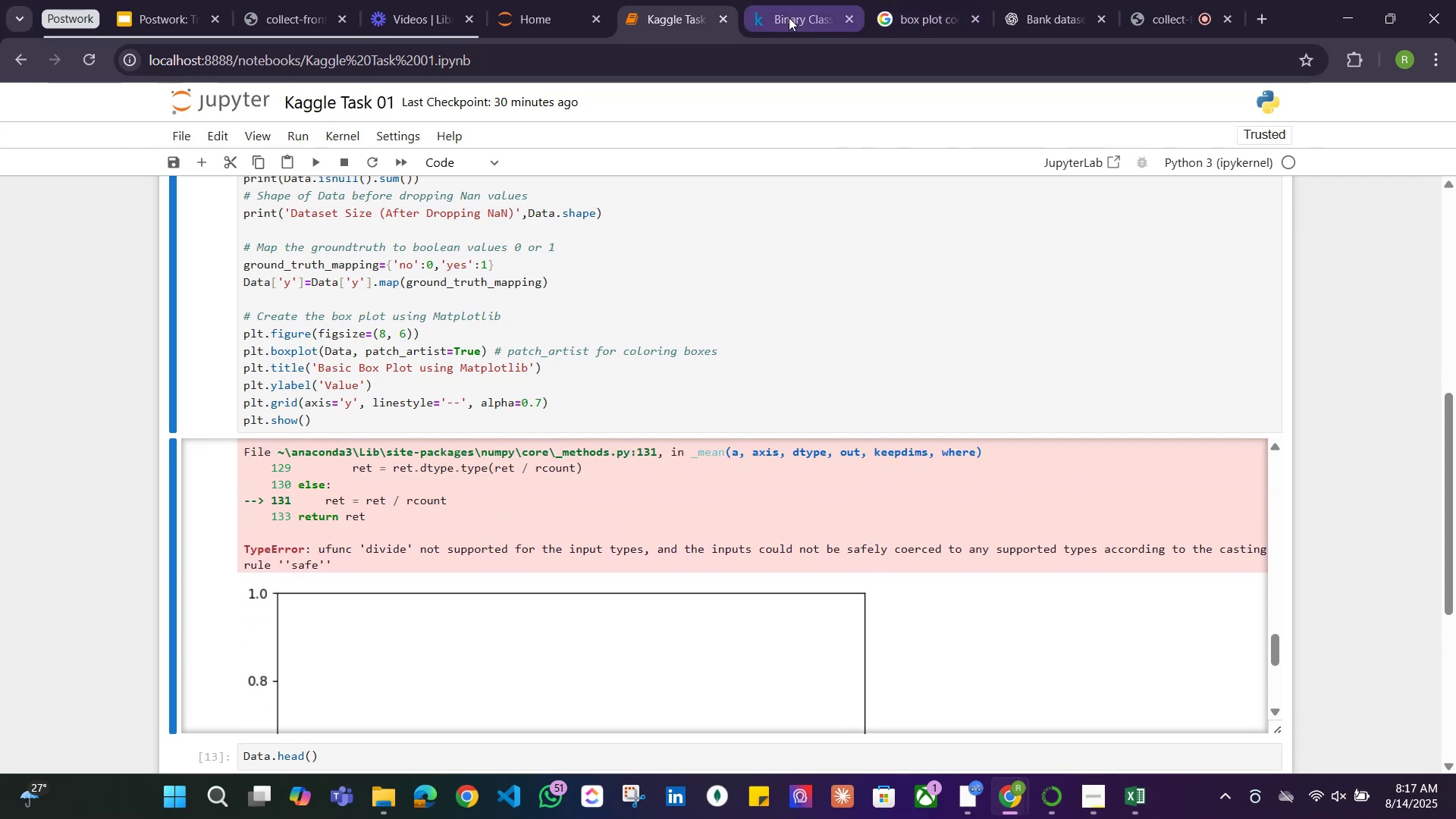 
left_click([906, 17])
 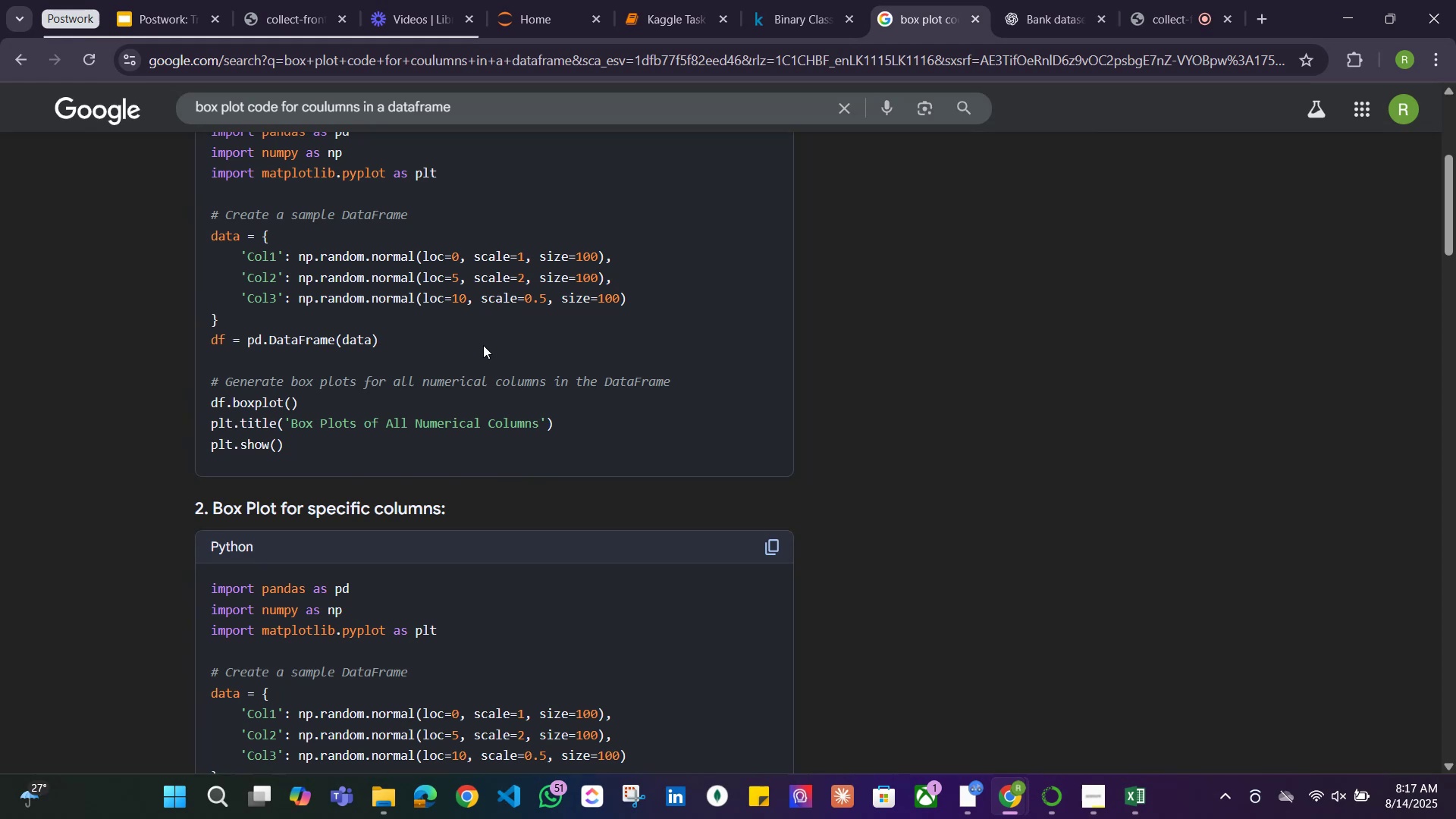 
scroll: coordinate [480, 393], scroll_direction: down, amount: 7.0
 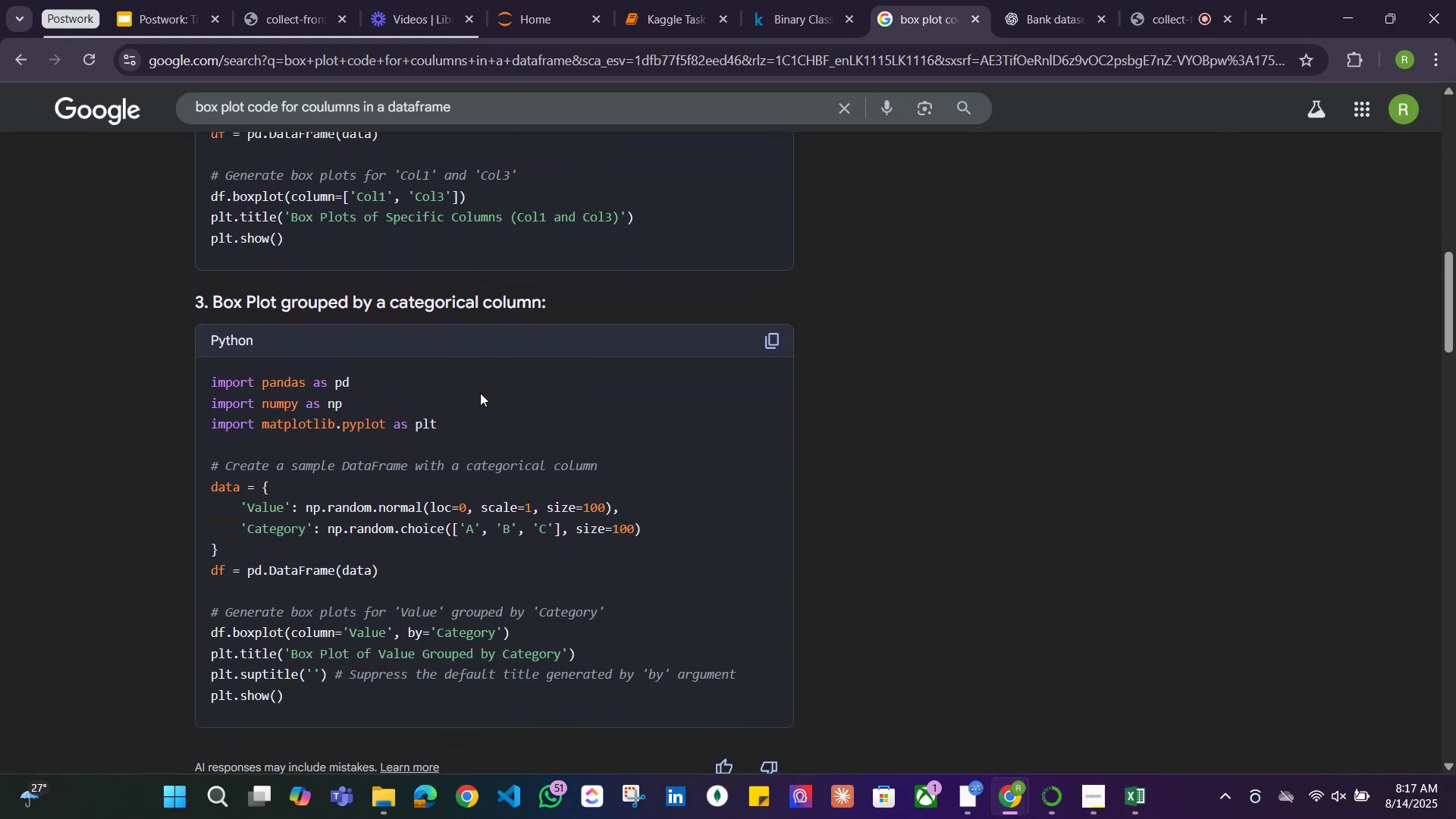 
scroll: coordinate [480, 393], scroll_direction: none, amount: 0.0
 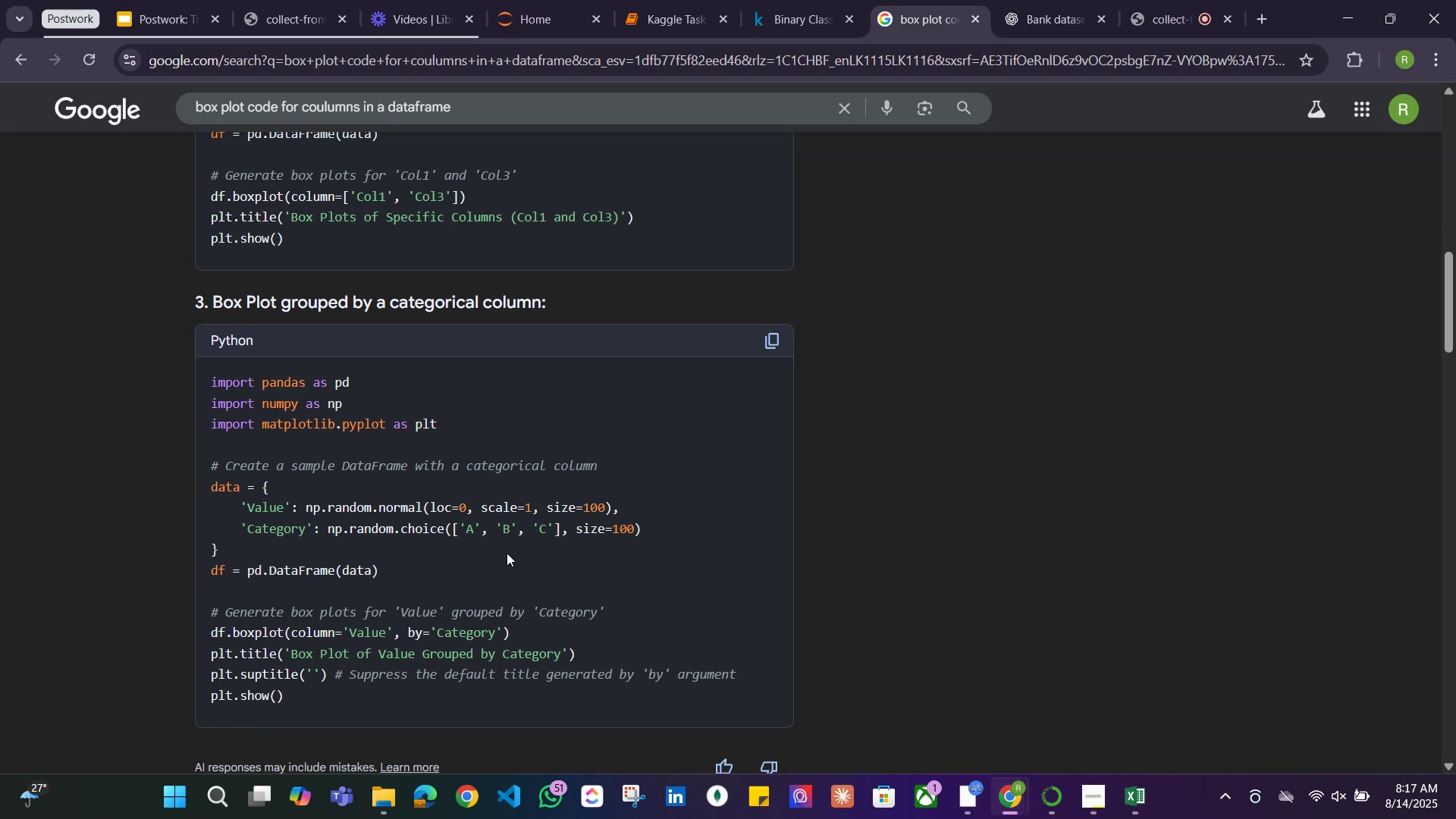 
wait(14.85)
 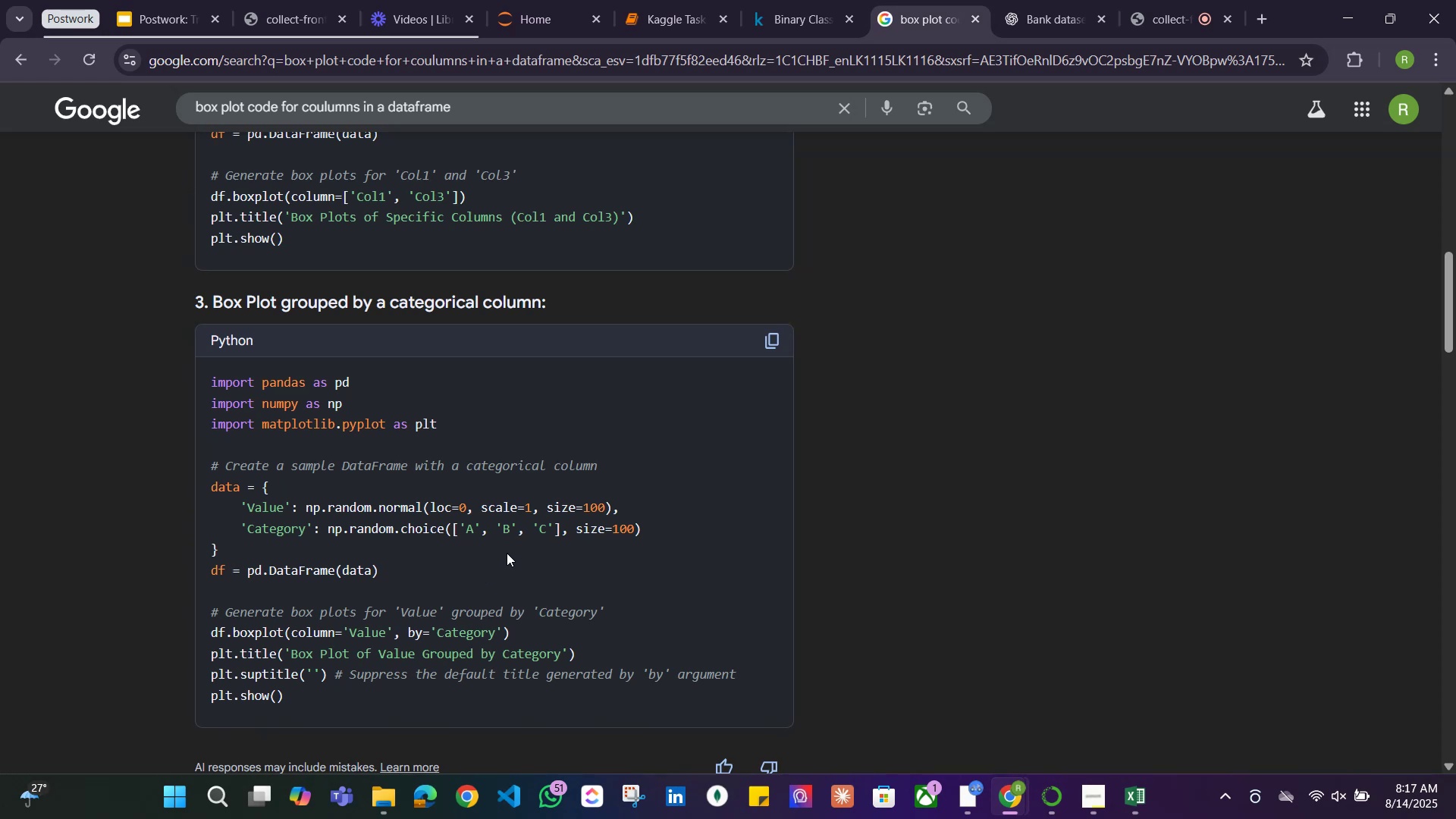 
scroll: coordinate [504, 548], scroll_direction: down, amount: 2.0
 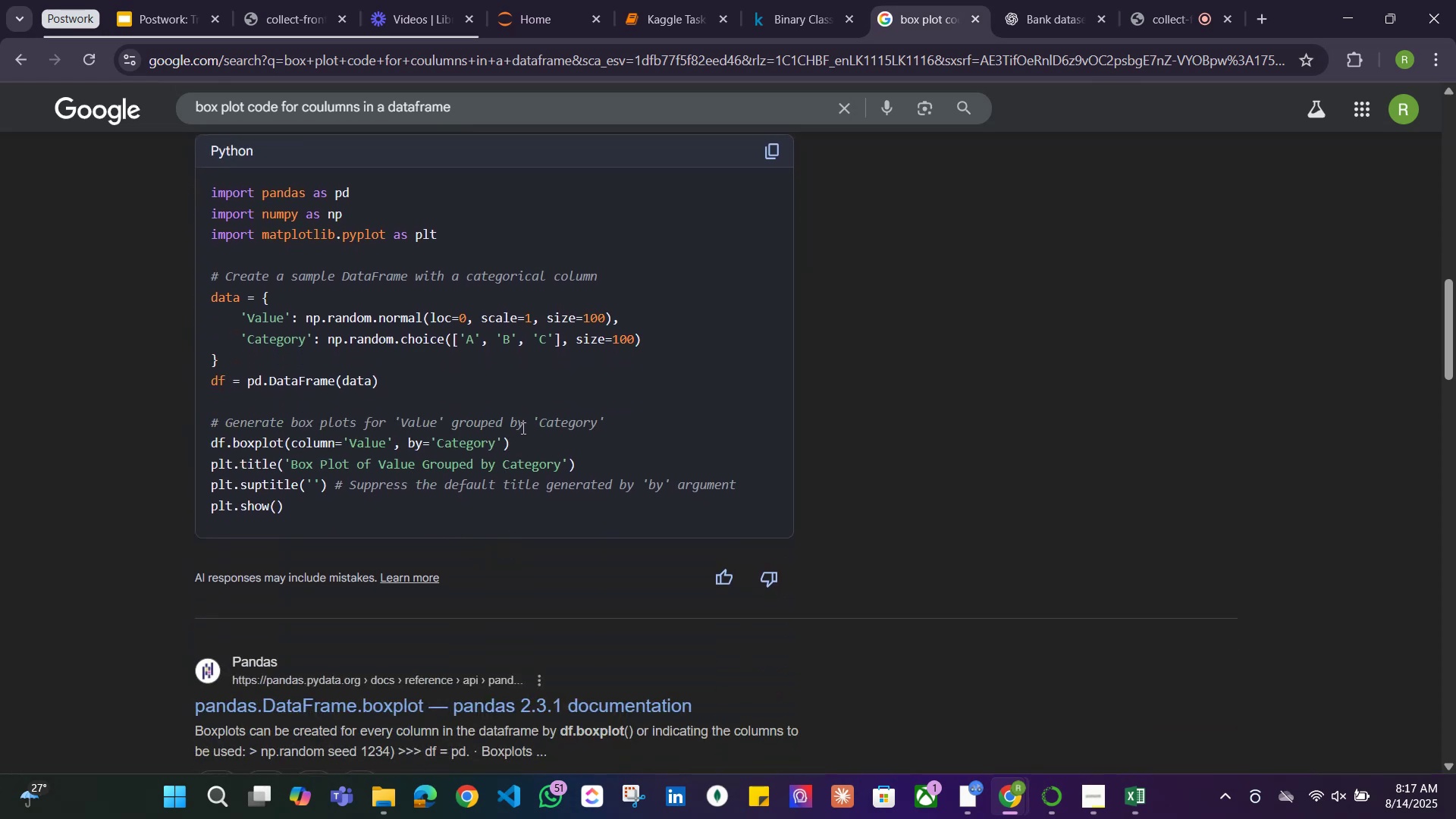 
wait(6.04)
 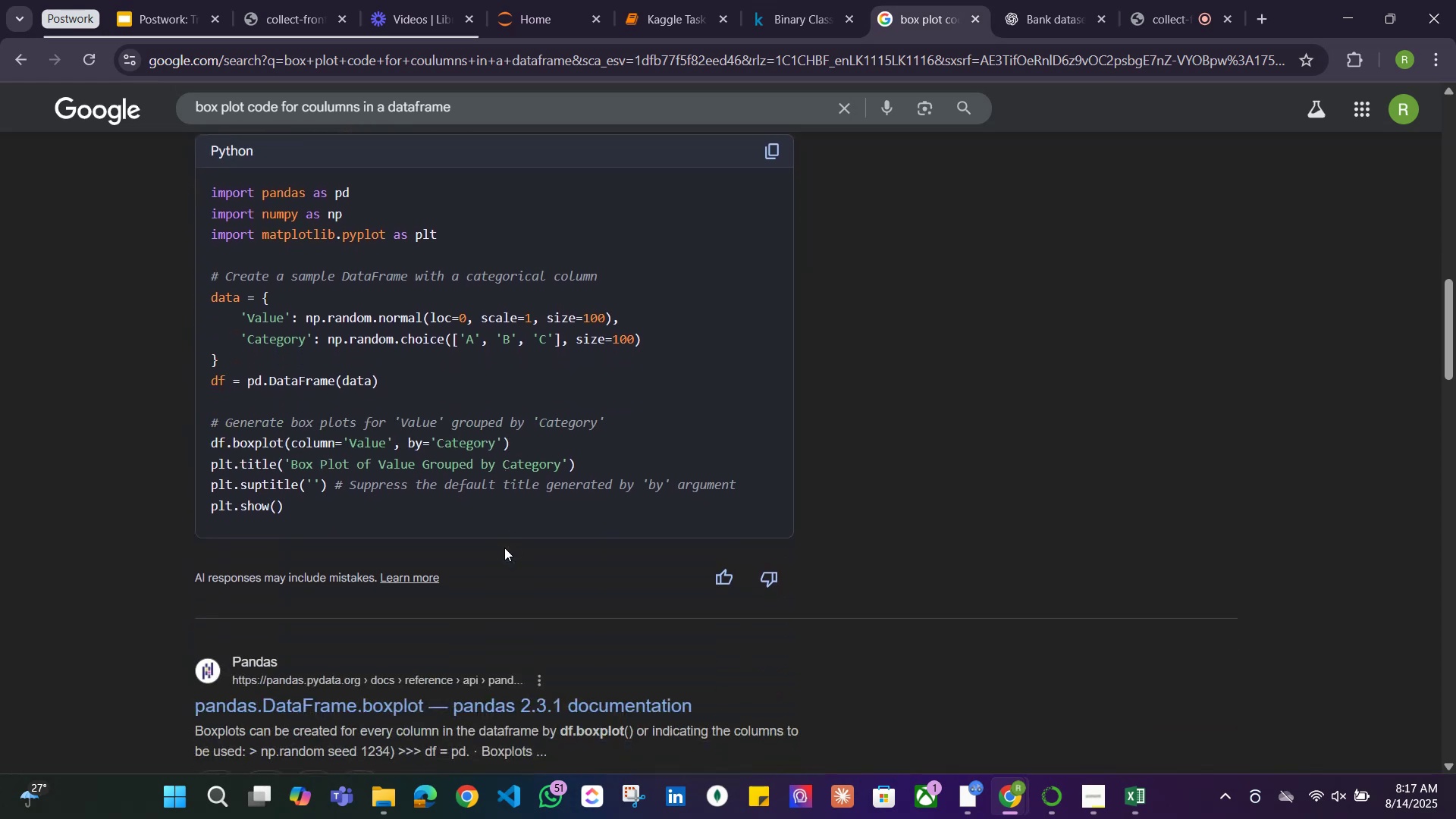 
scroll: coordinate [549, 435], scroll_direction: up, amount: 2.0
 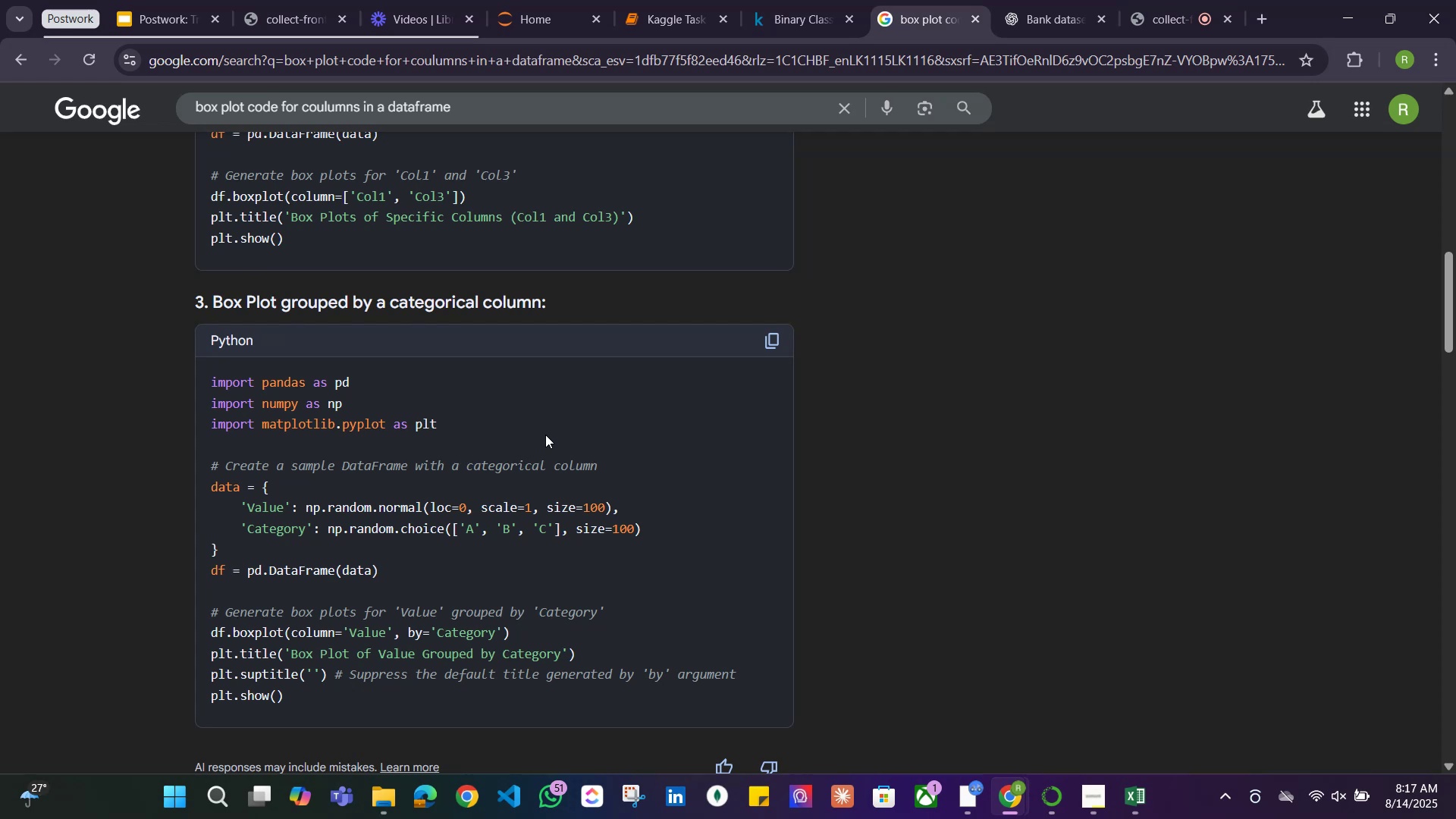 
scroll: coordinate [545, 439], scroll_direction: down, amount: 1.0
 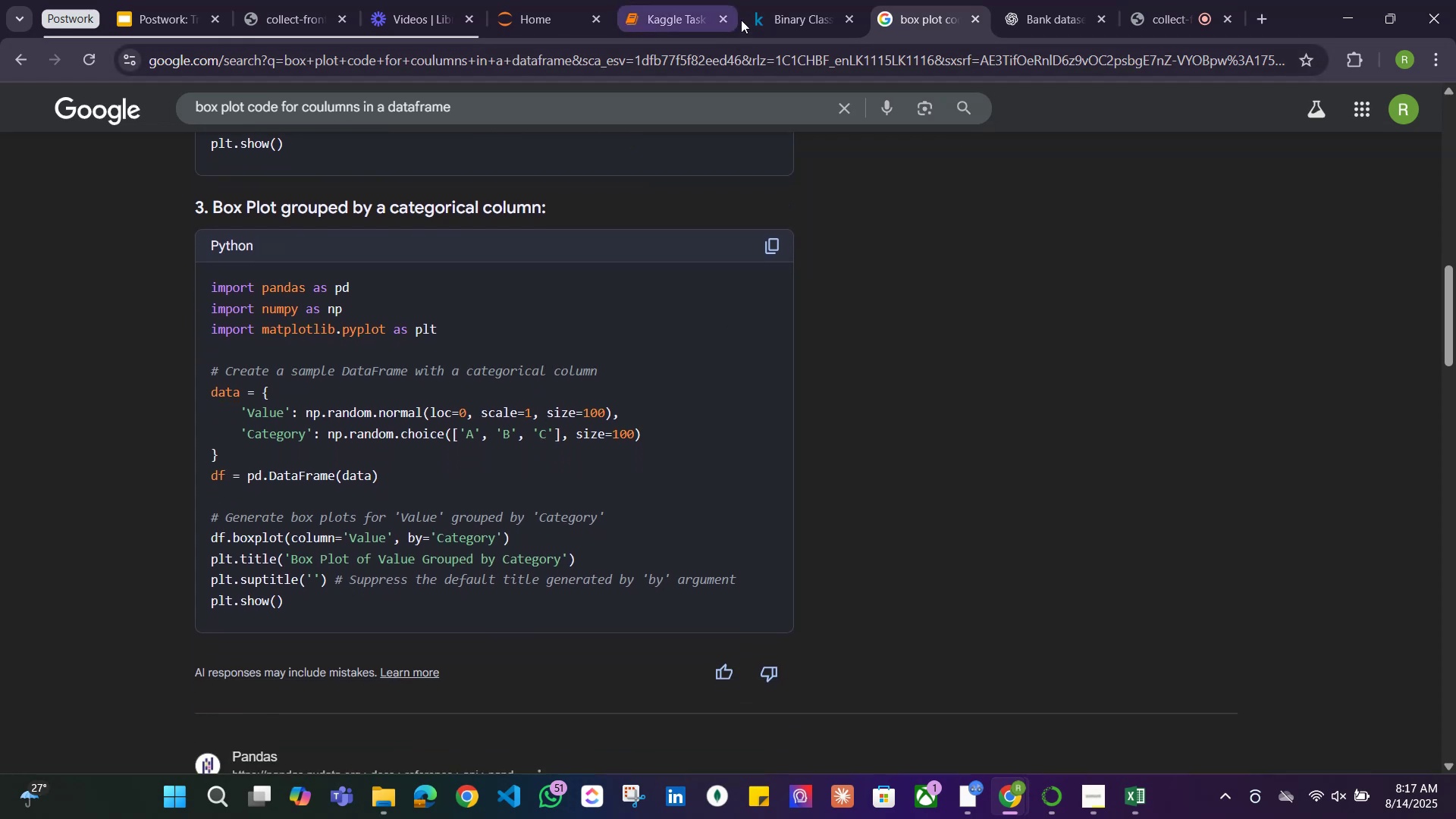 
left_click([657, 15])
 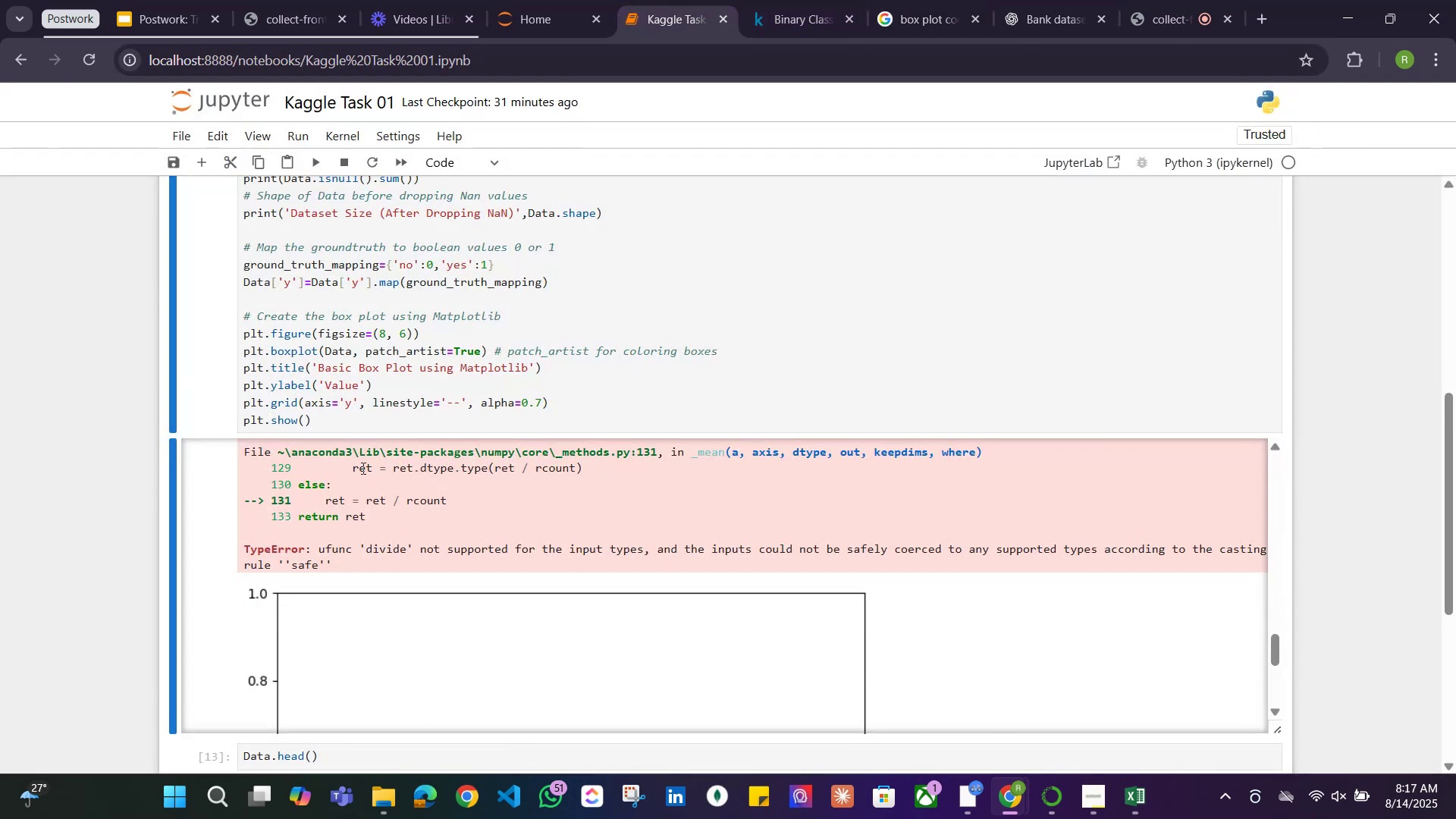 
scroll: coordinate [341, 457], scroll_direction: down, amount: 1.0
 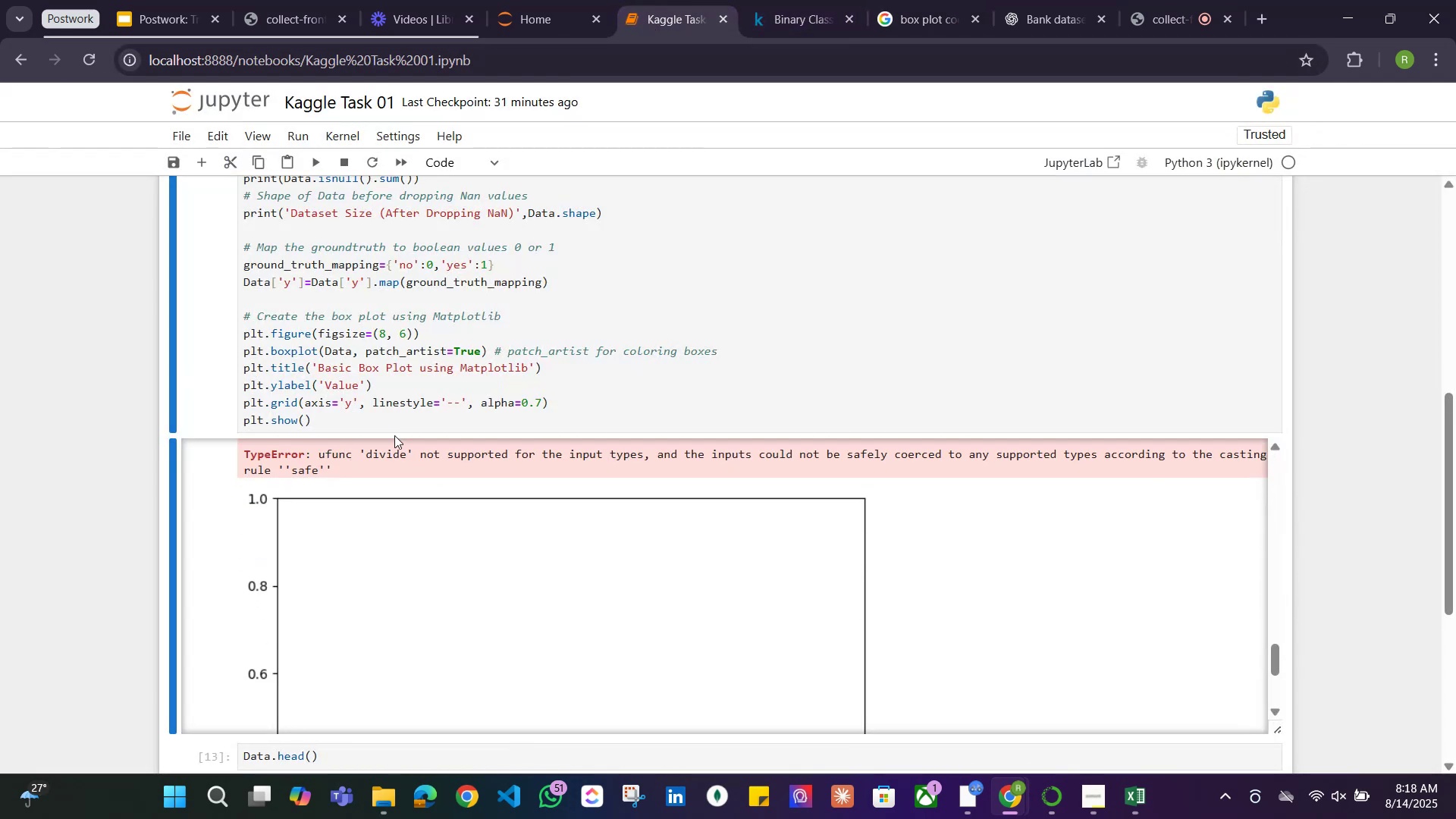 
scroll: coordinate [454, 378], scroll_direction: up, amount: 1.0
 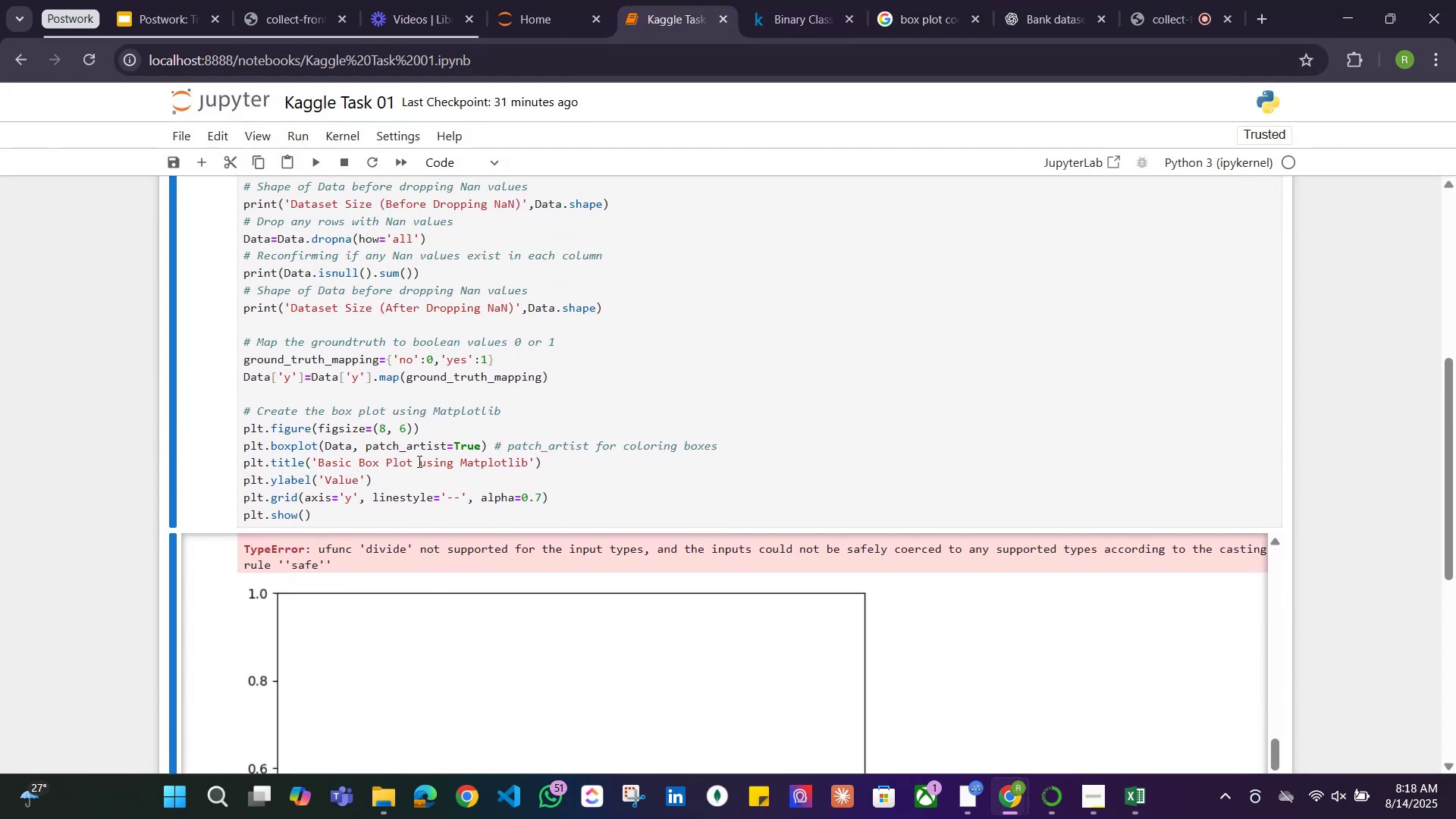 
left_click([350, 445])
 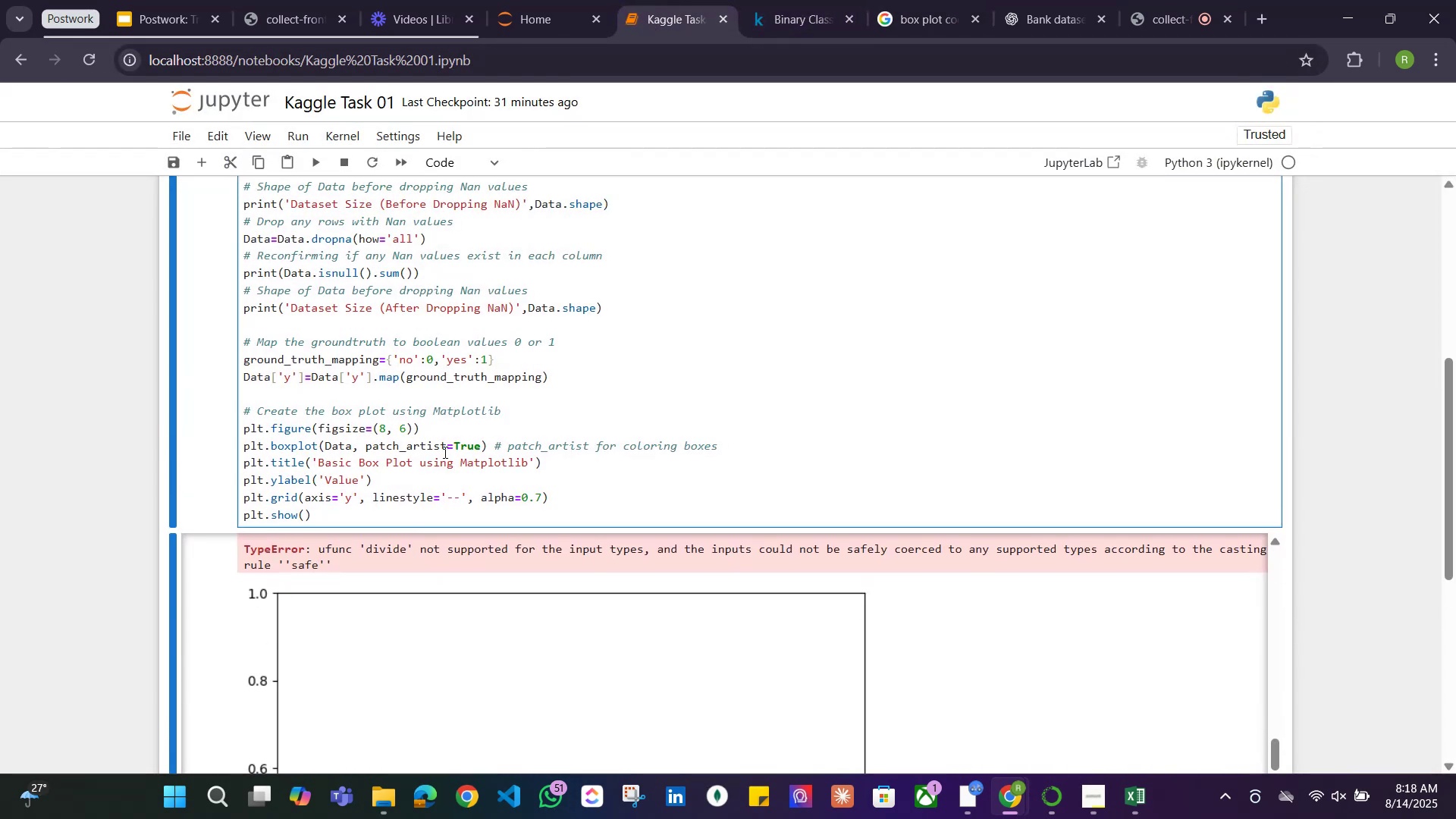 
key(BracketLeft)
 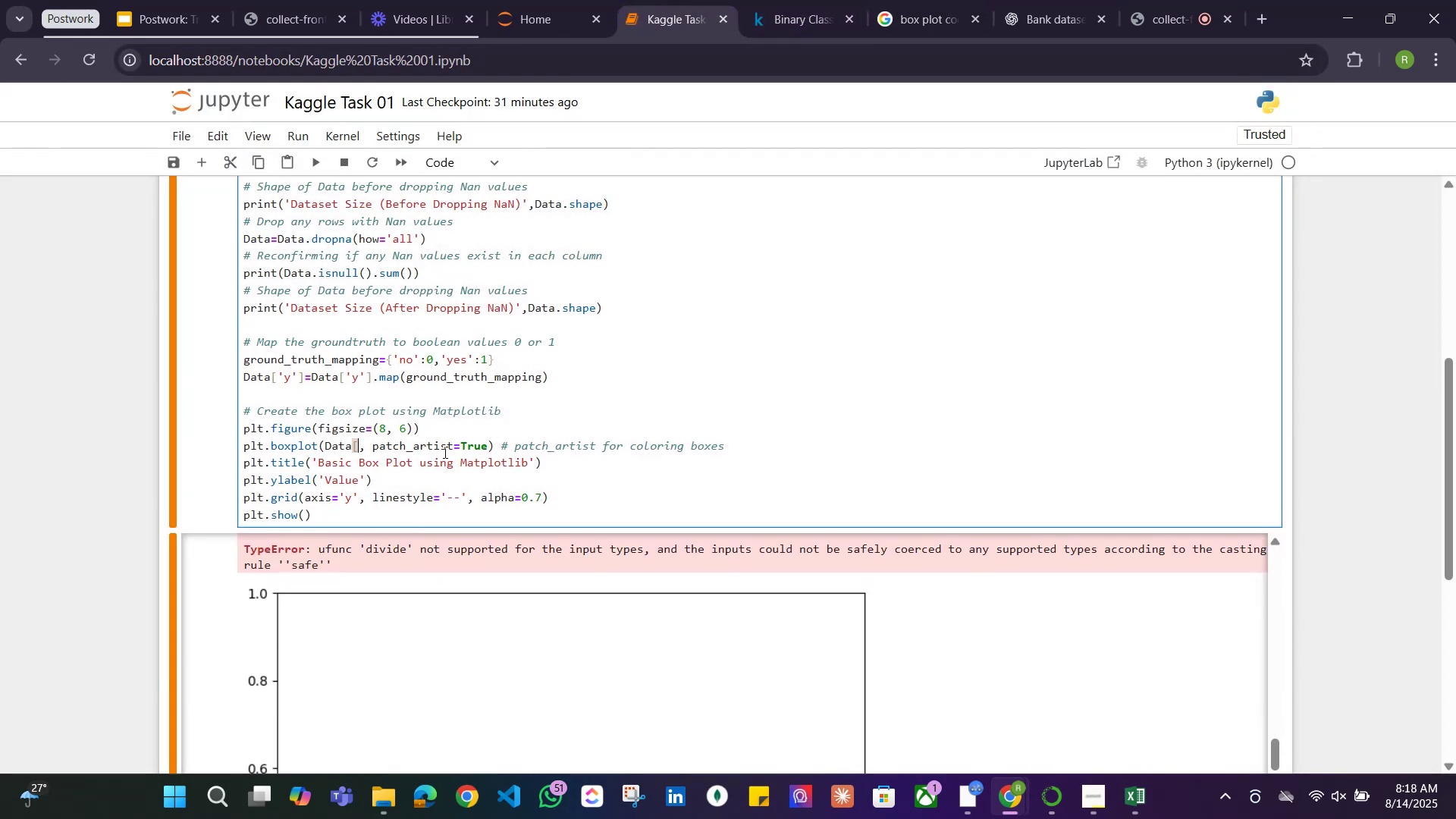 
key(Quote)
 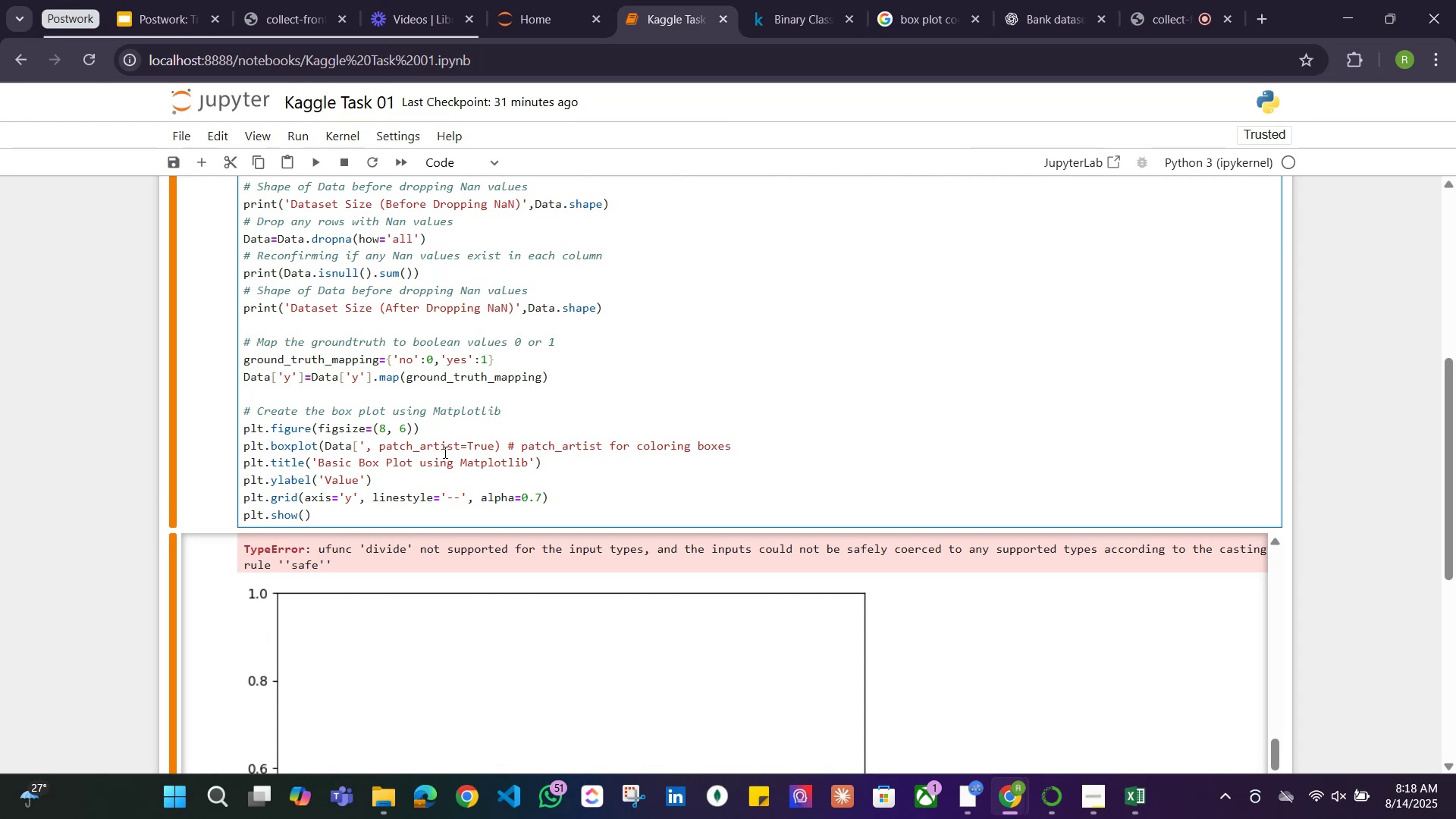 
key(Quote)
 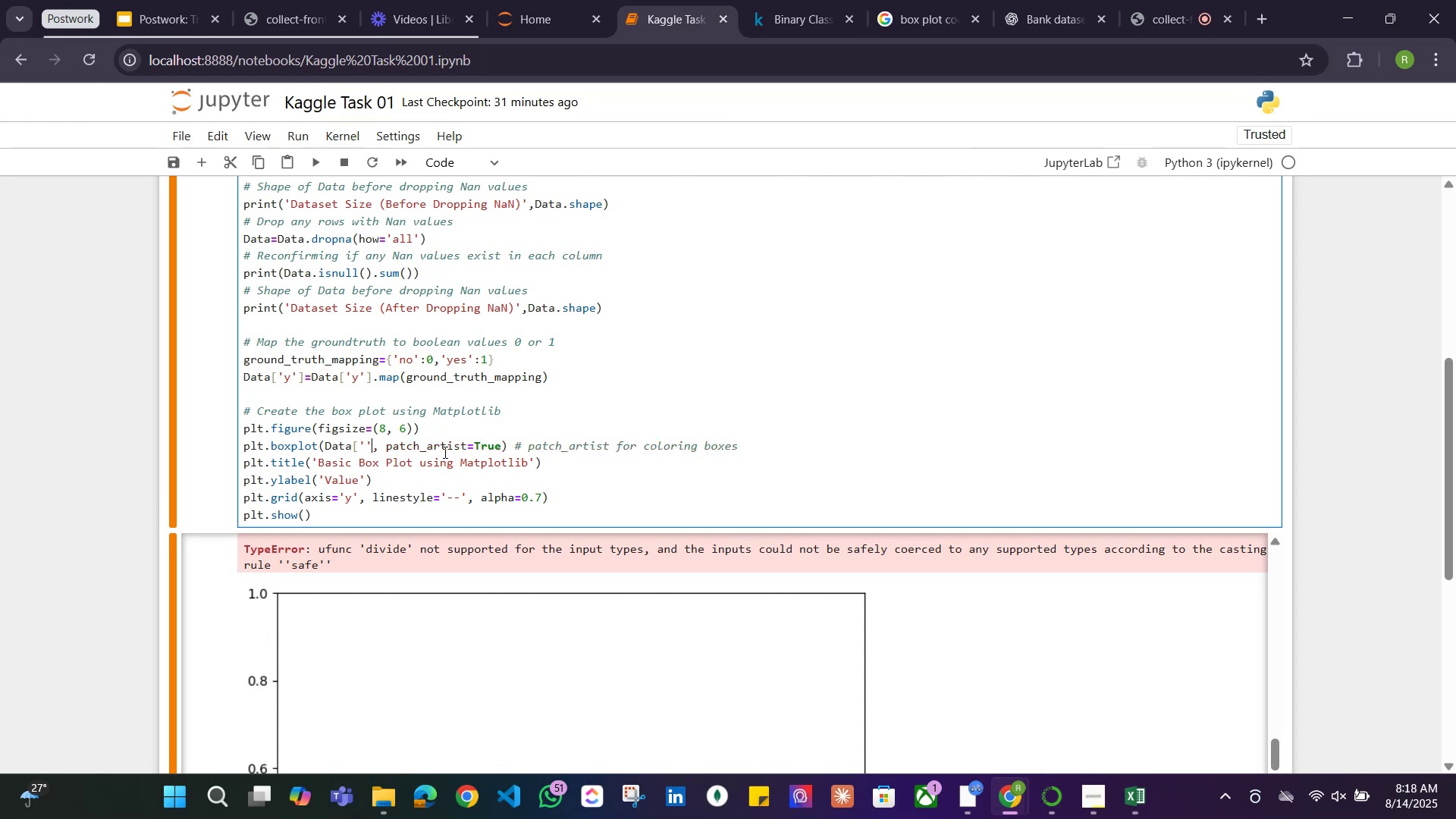 
key(BracketRight)
 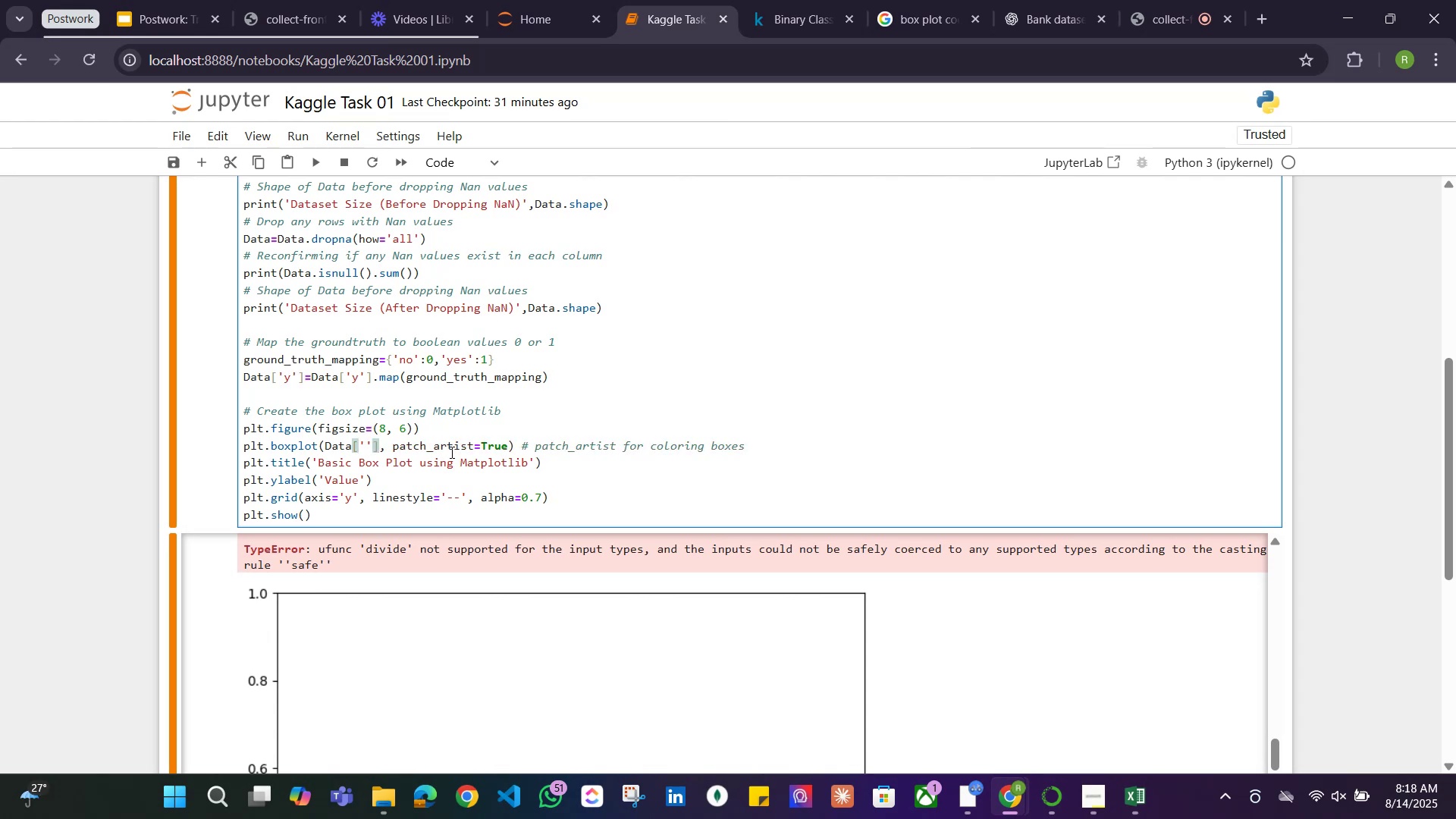 
scroll: coordinate [605, 387], scroll_direction: up, amount: 4.0
 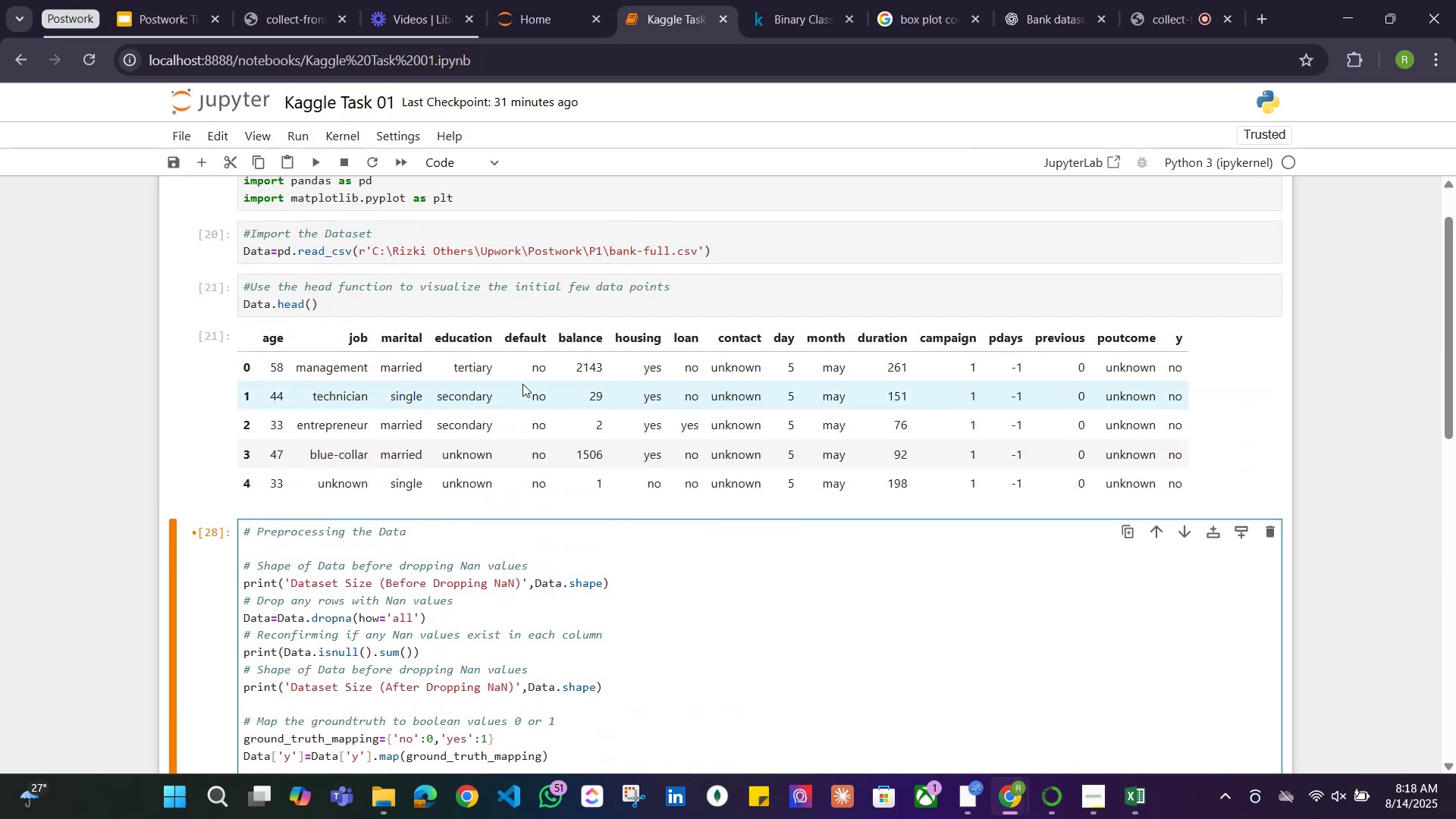 
scroll: coordinate [520, 384], scroll_direction: none, amount: 0.0
 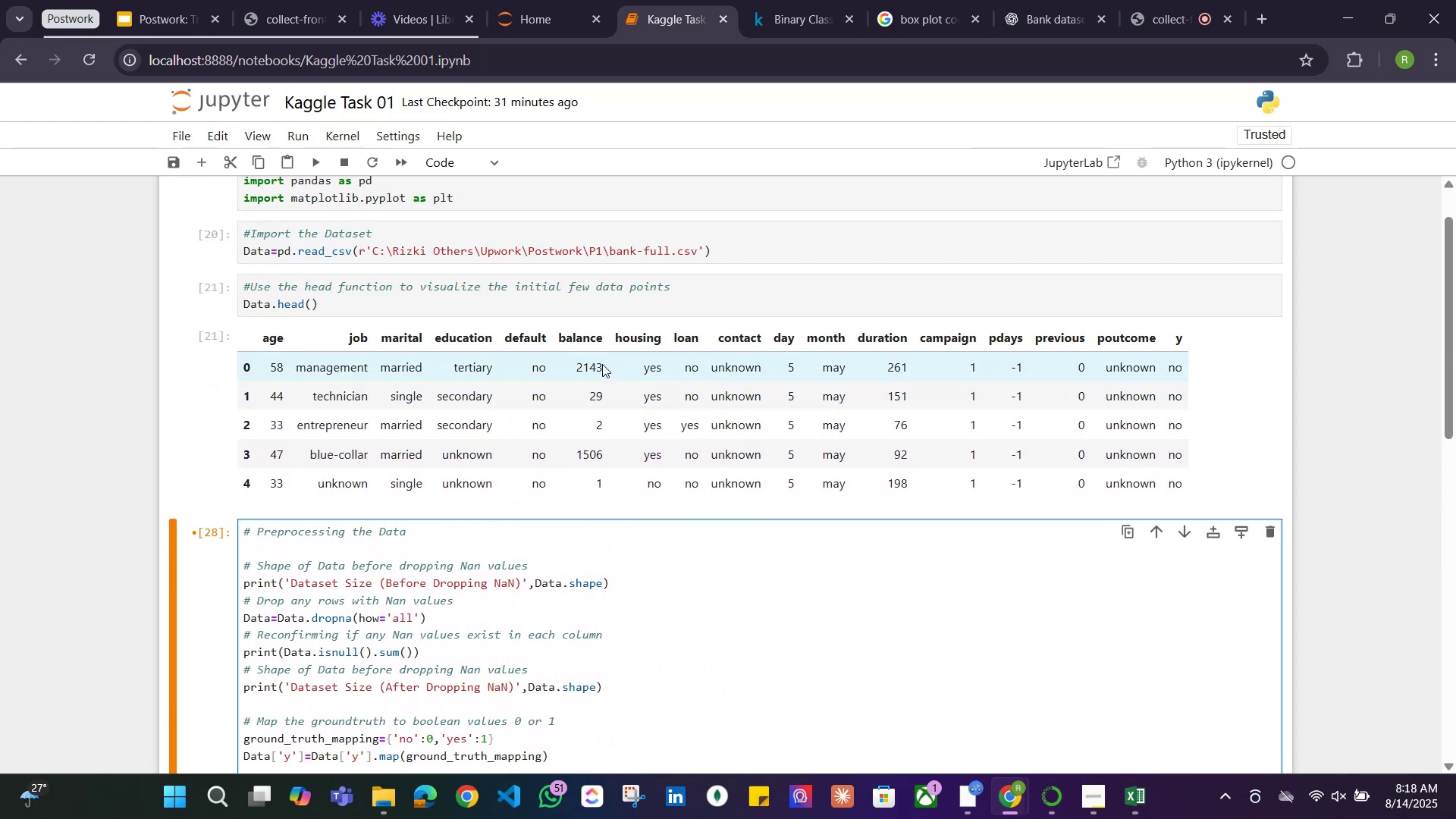 
scroll: coordinate [473, 447], scroll_direction: down, amount: 5.0
 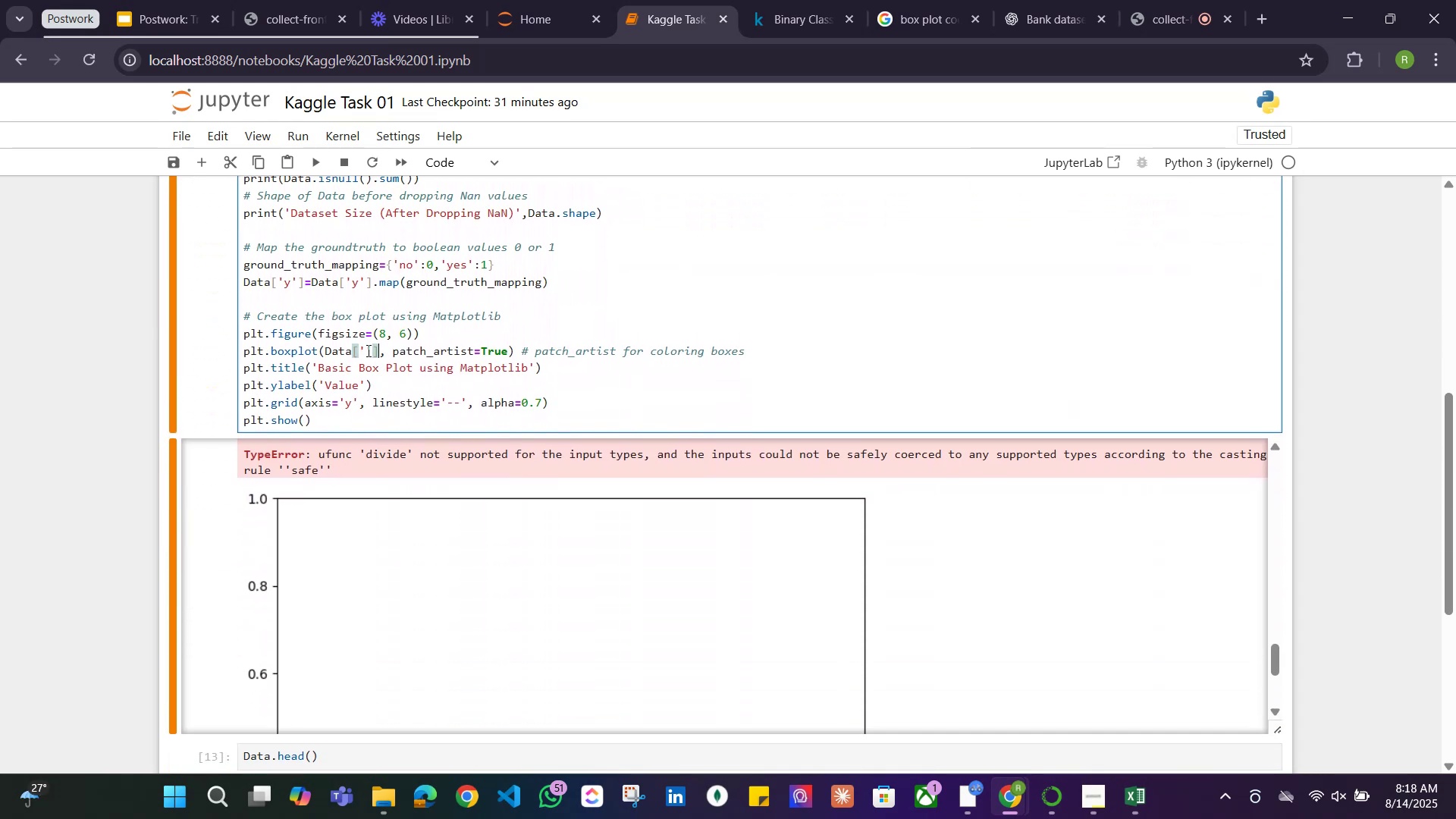 
left_click([366, 350])
 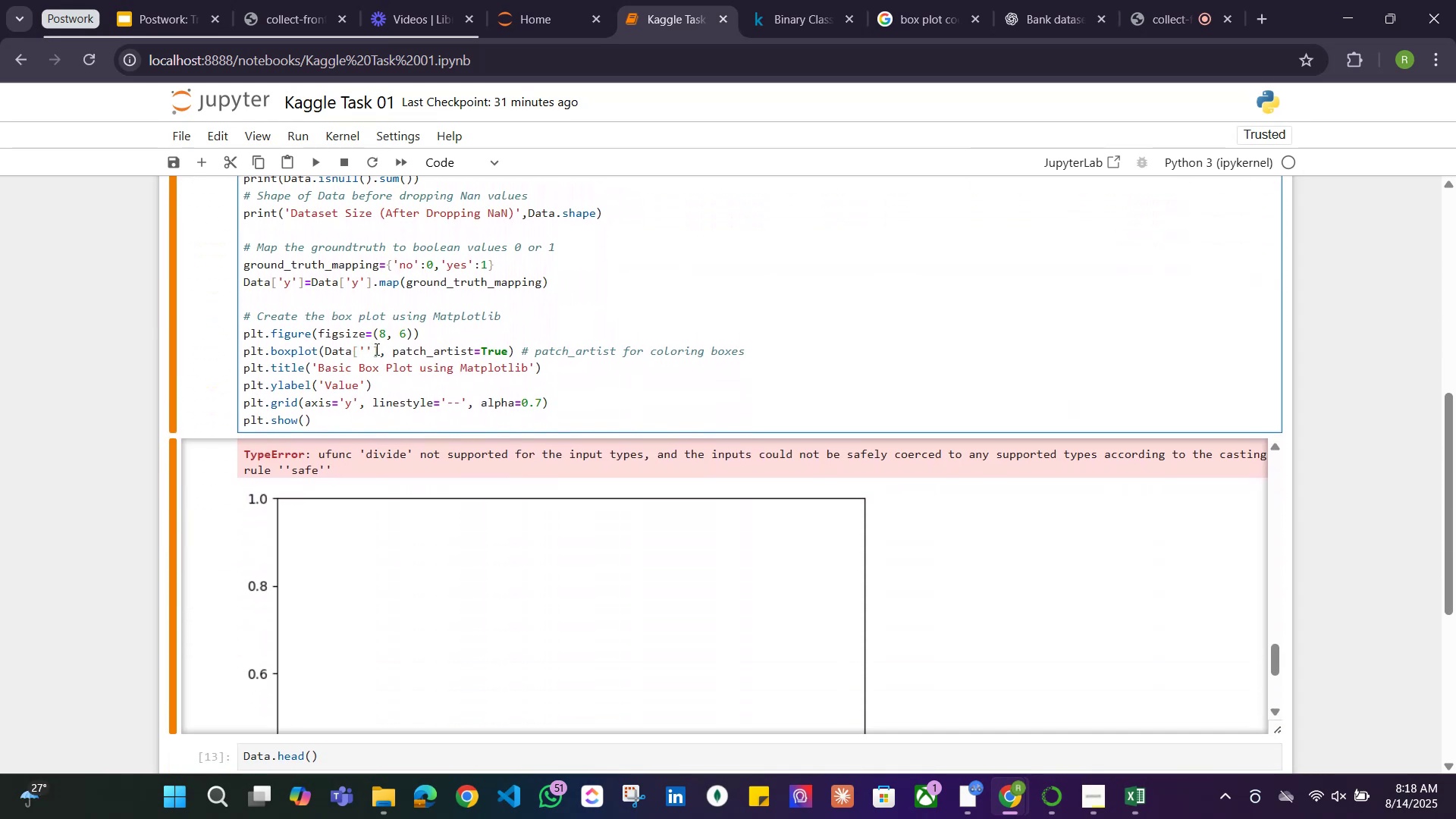 
type(balance)
 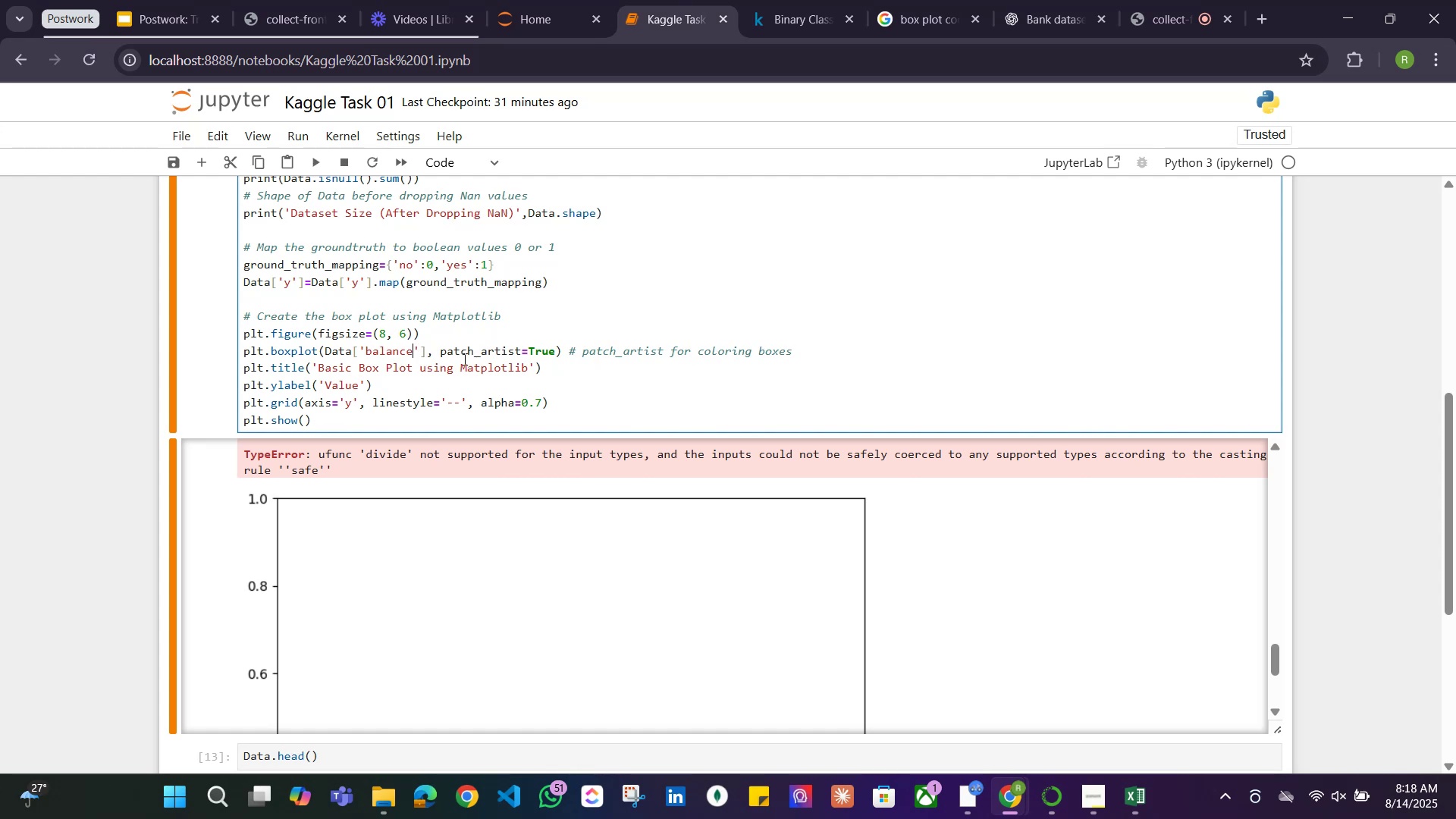 
left_click([591, 325])
 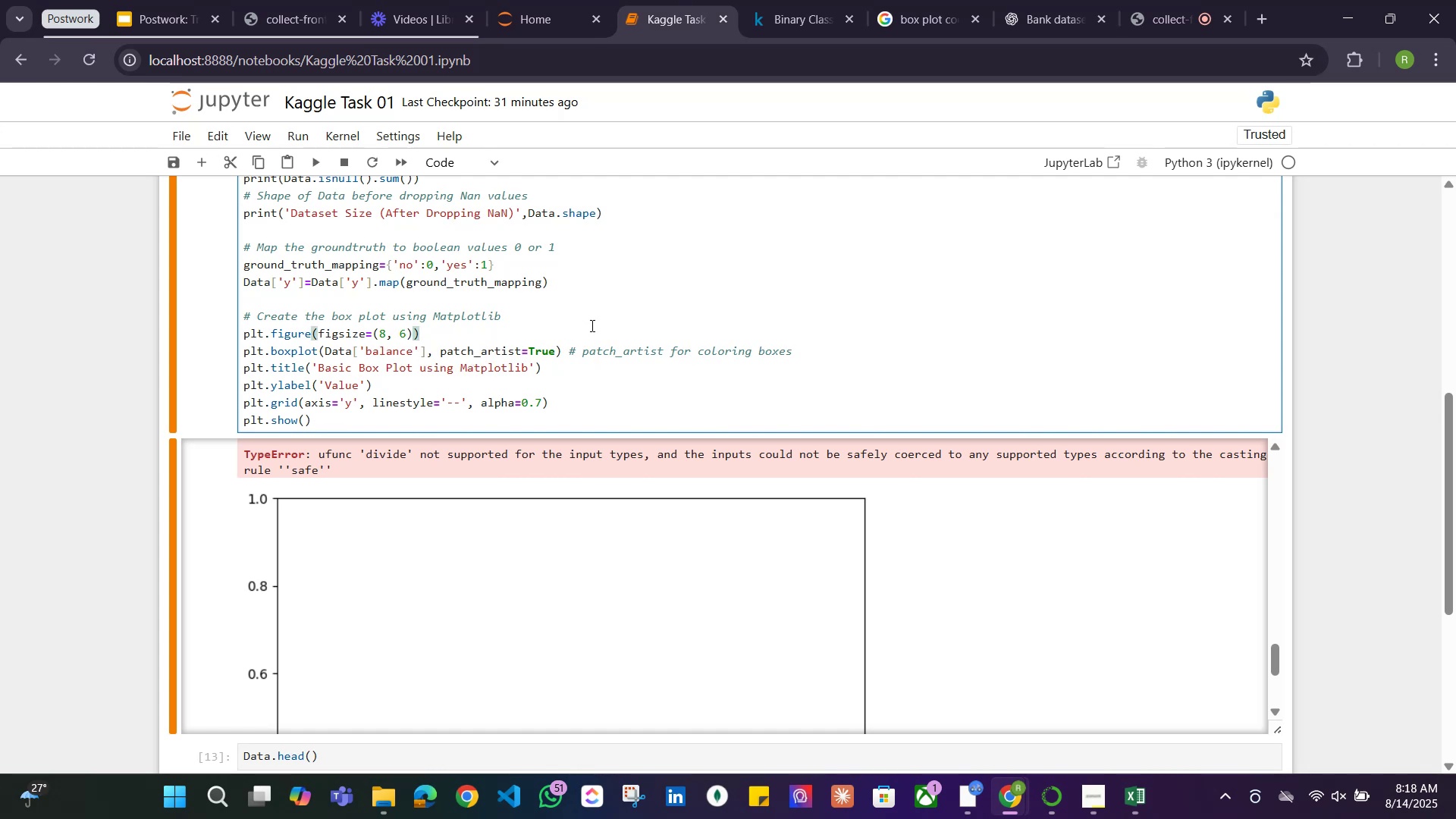 
key(Shift+ShiftRight)
 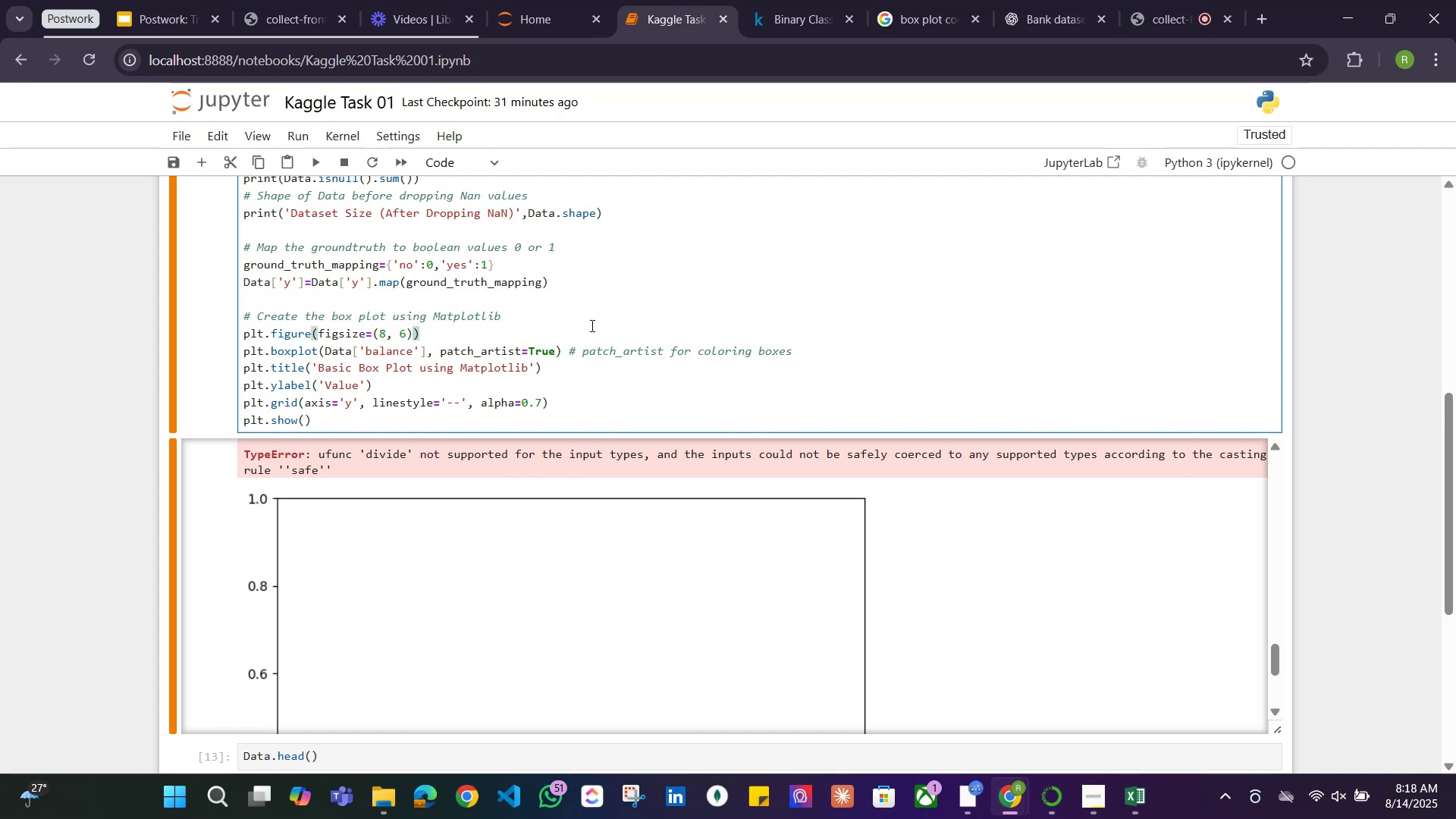 
key(Shift+Enter)
 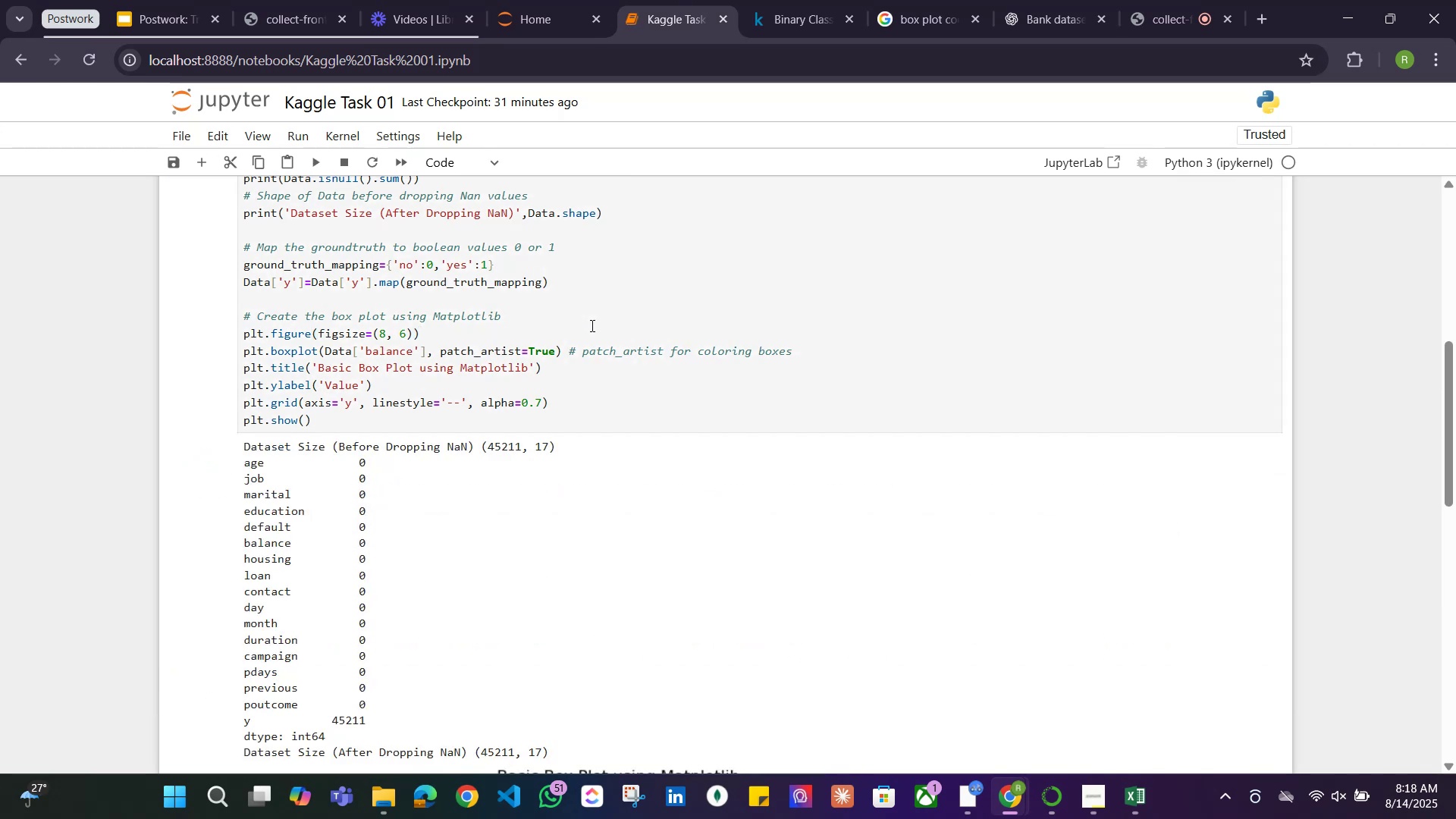 
scroll: coordinate [672, 342], scroll_direction: down, amount: 10.0
 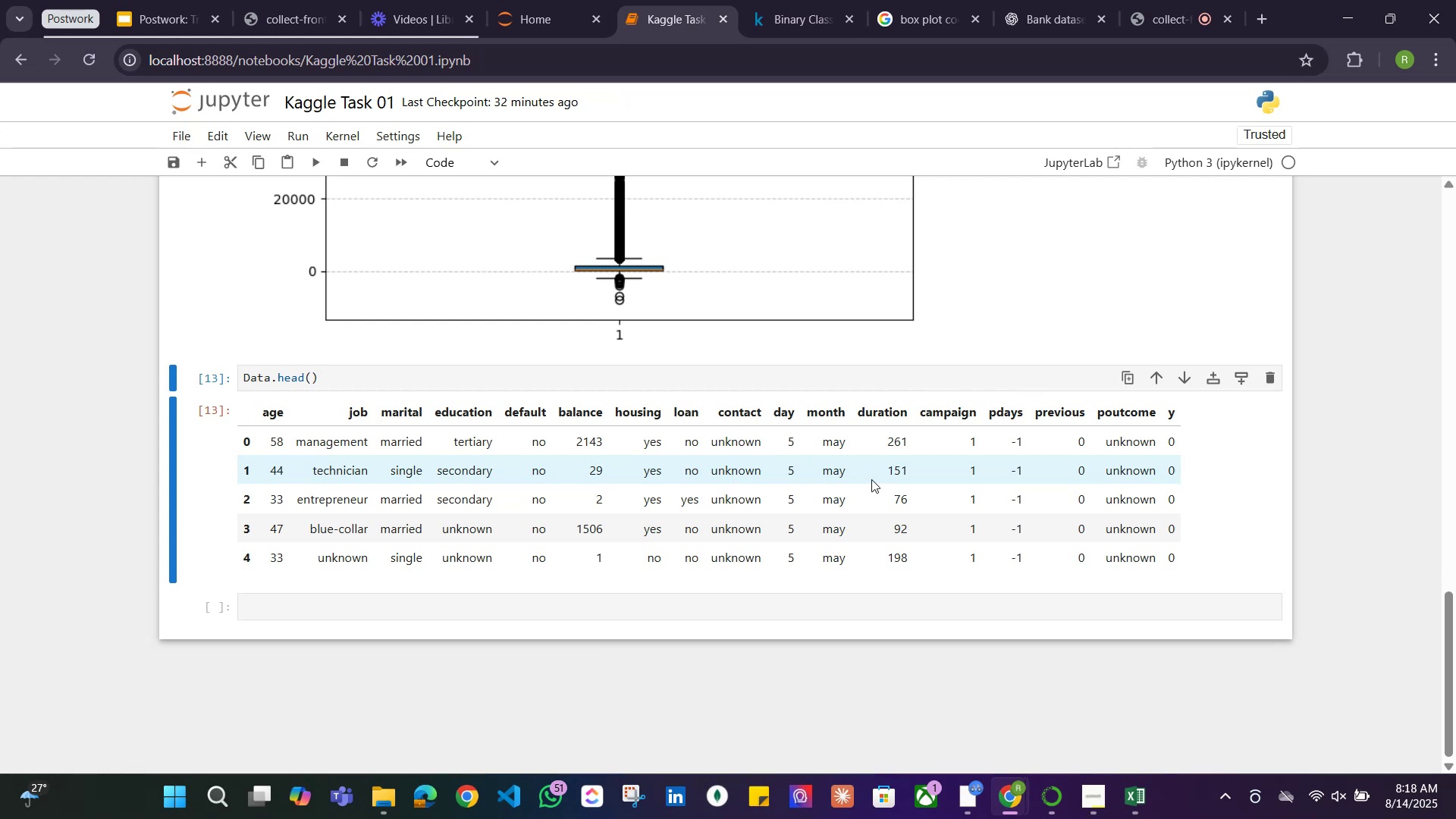 
wait(14.81)
 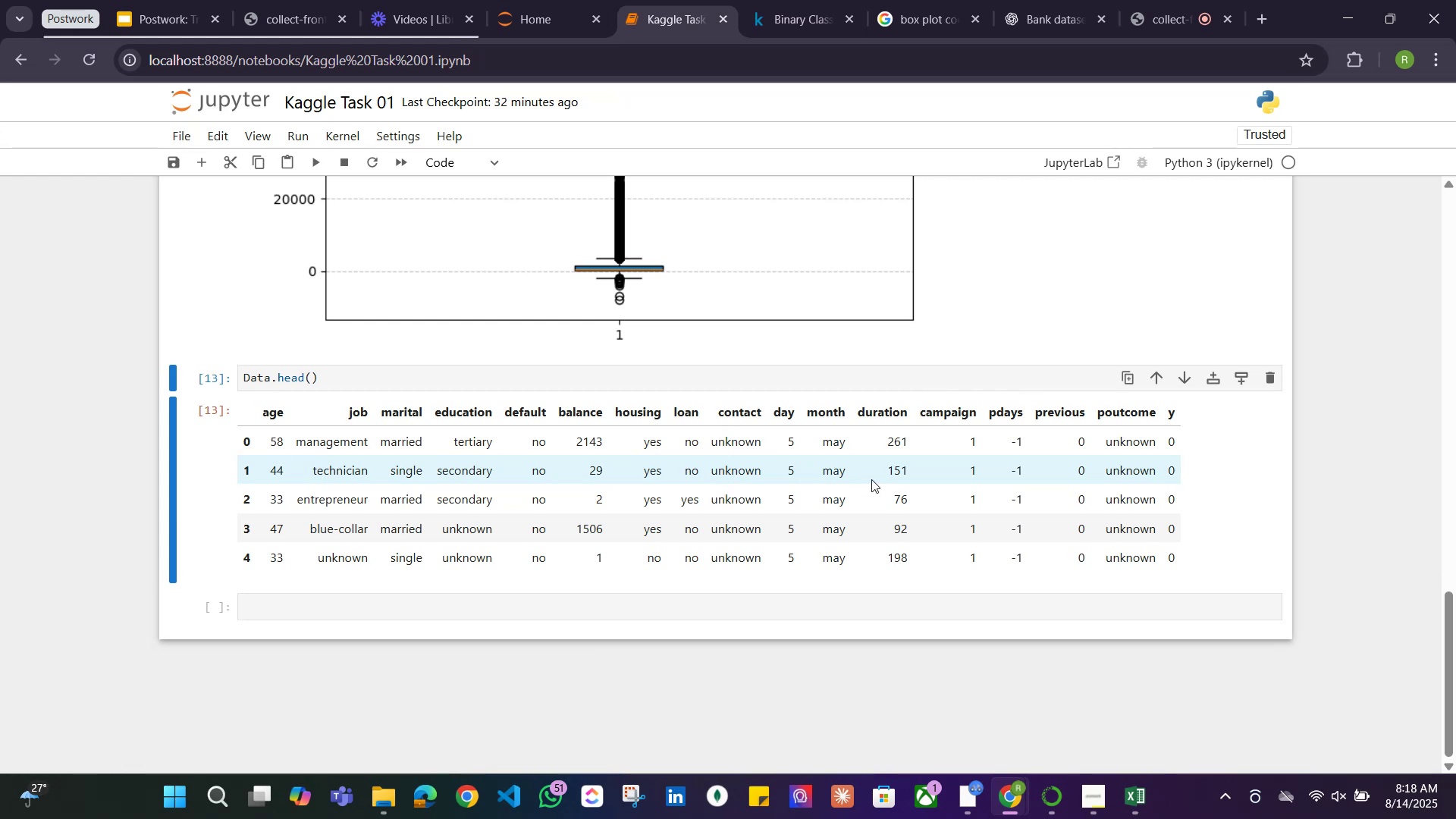 
scroll: coordinate [398, 467], scroll_direction: up, amount: 10.0
 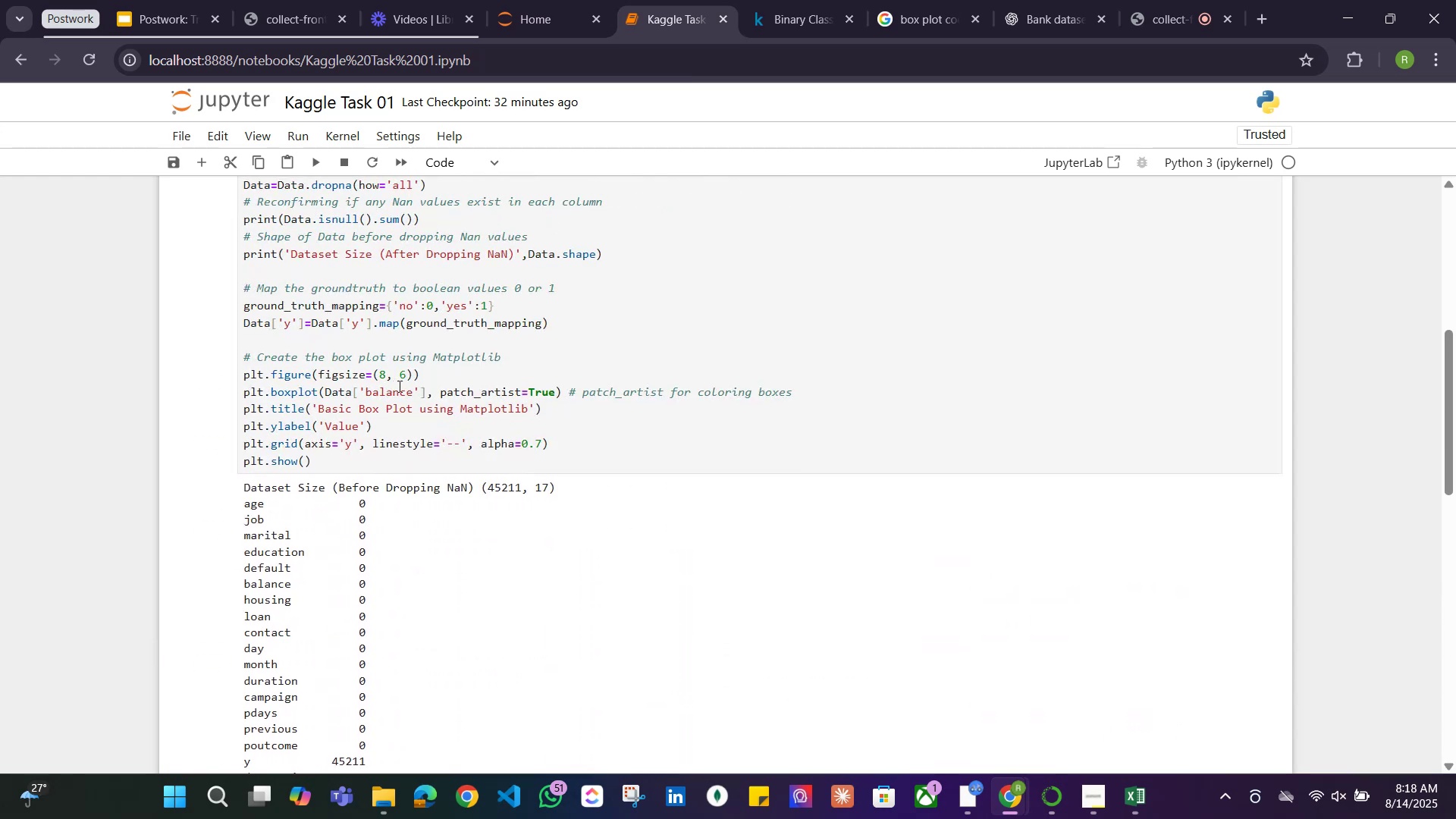 
left_click_drag(start_coordinate=[416, 394], to_coordinate=[366, 394])
 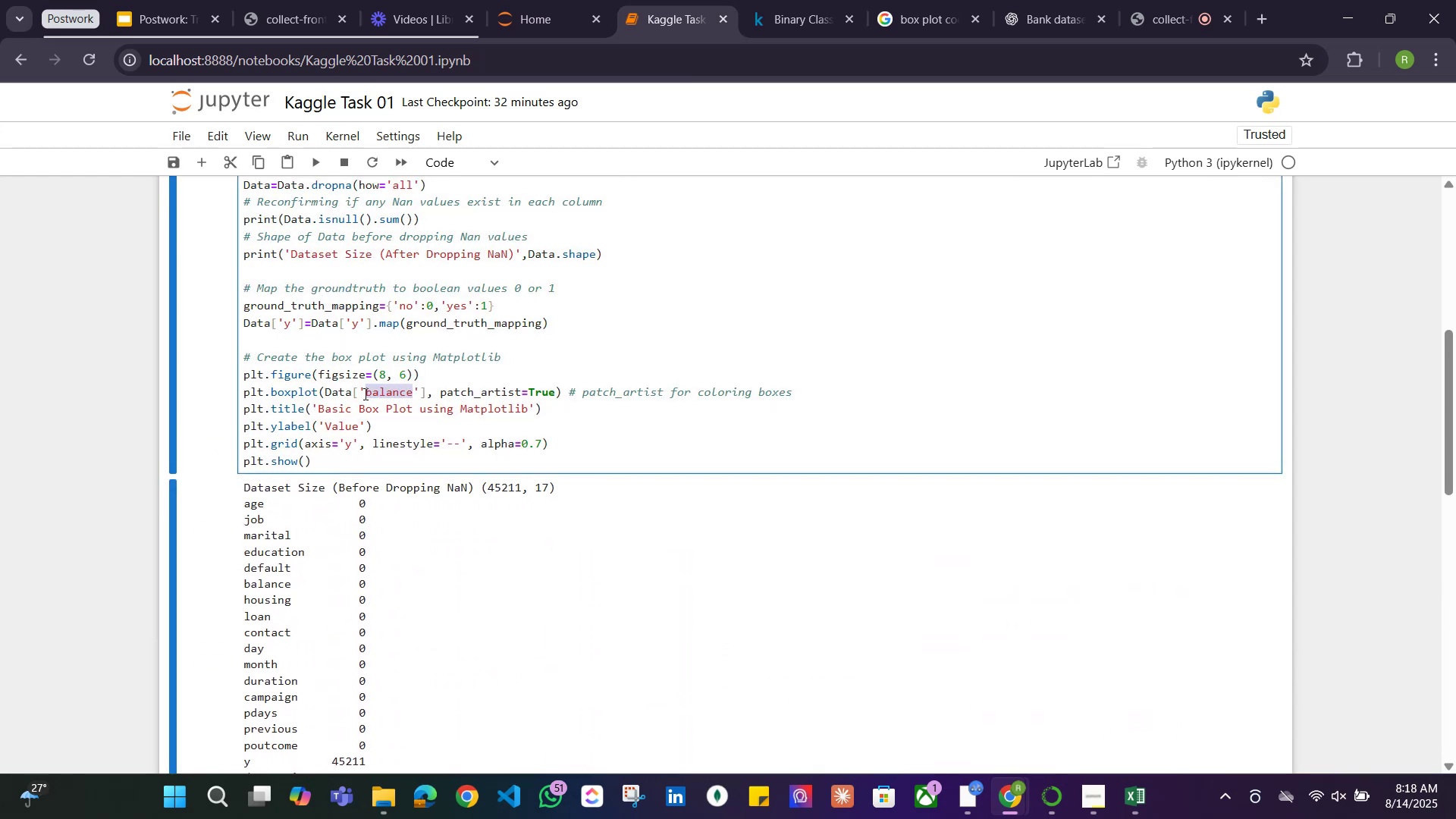 
type(job)
 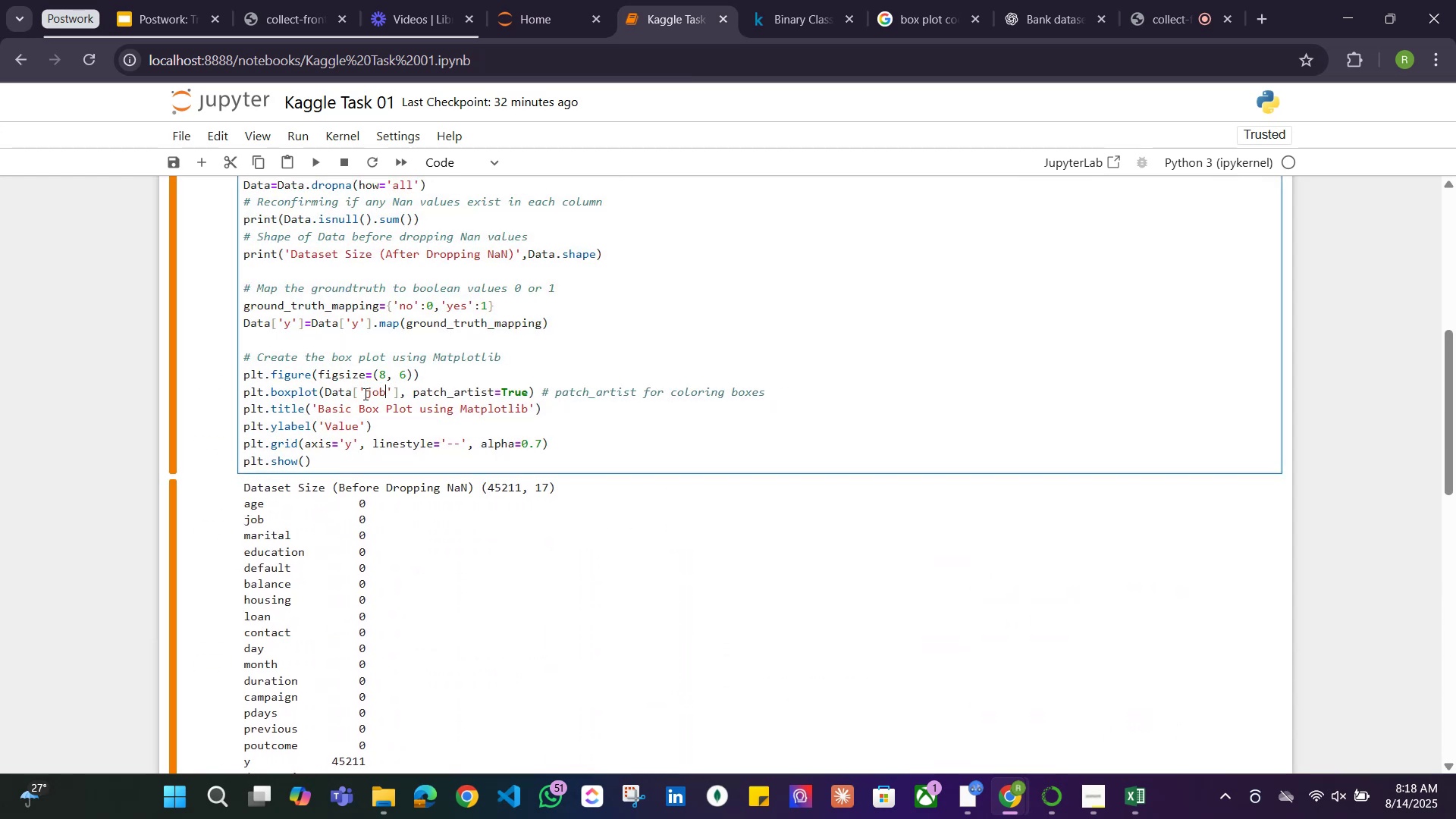 
key(Shift+Enter)
 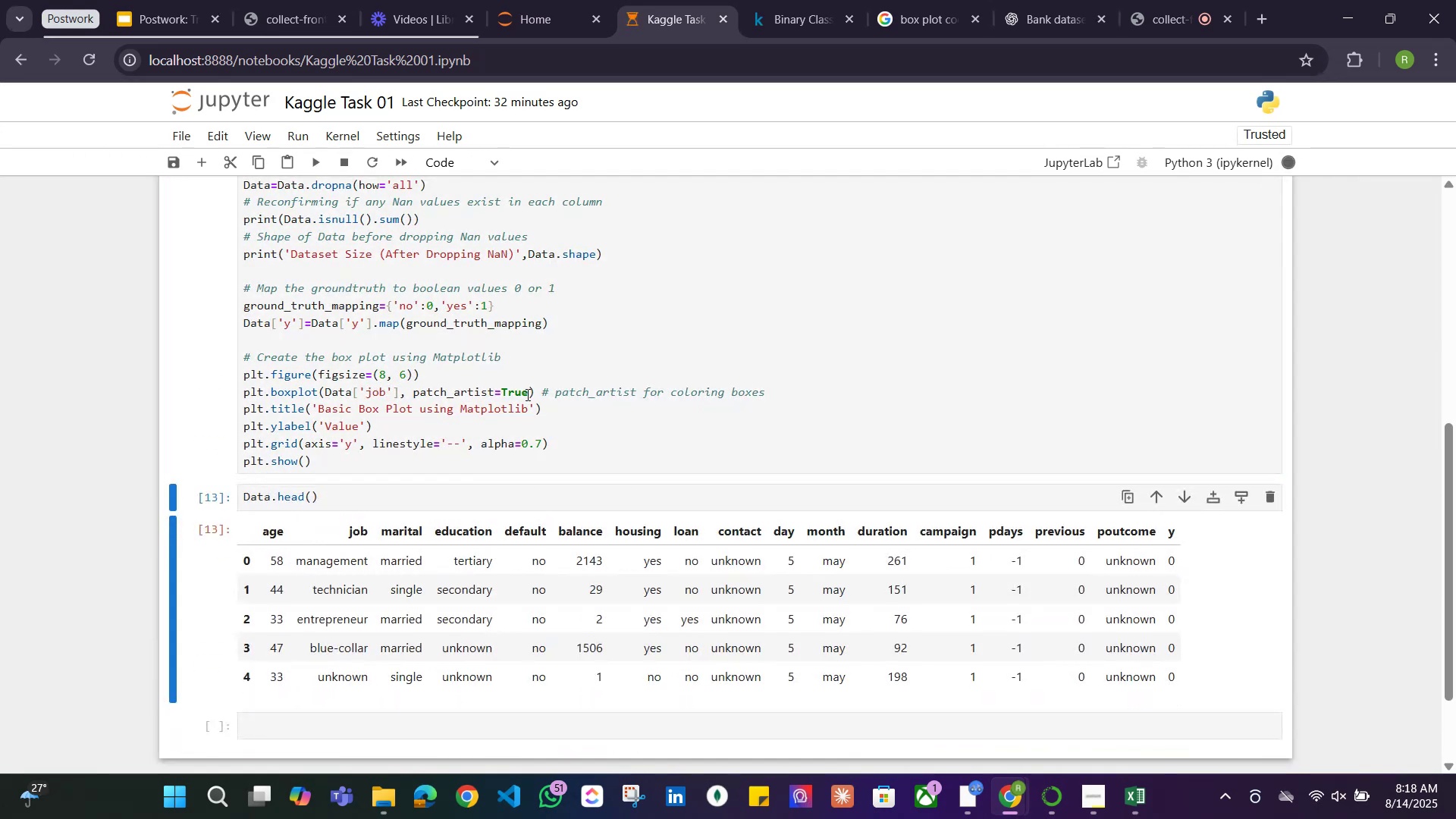 
scroll: coordinate [1140, 329], scroll_direction: down, amount: 23.0
 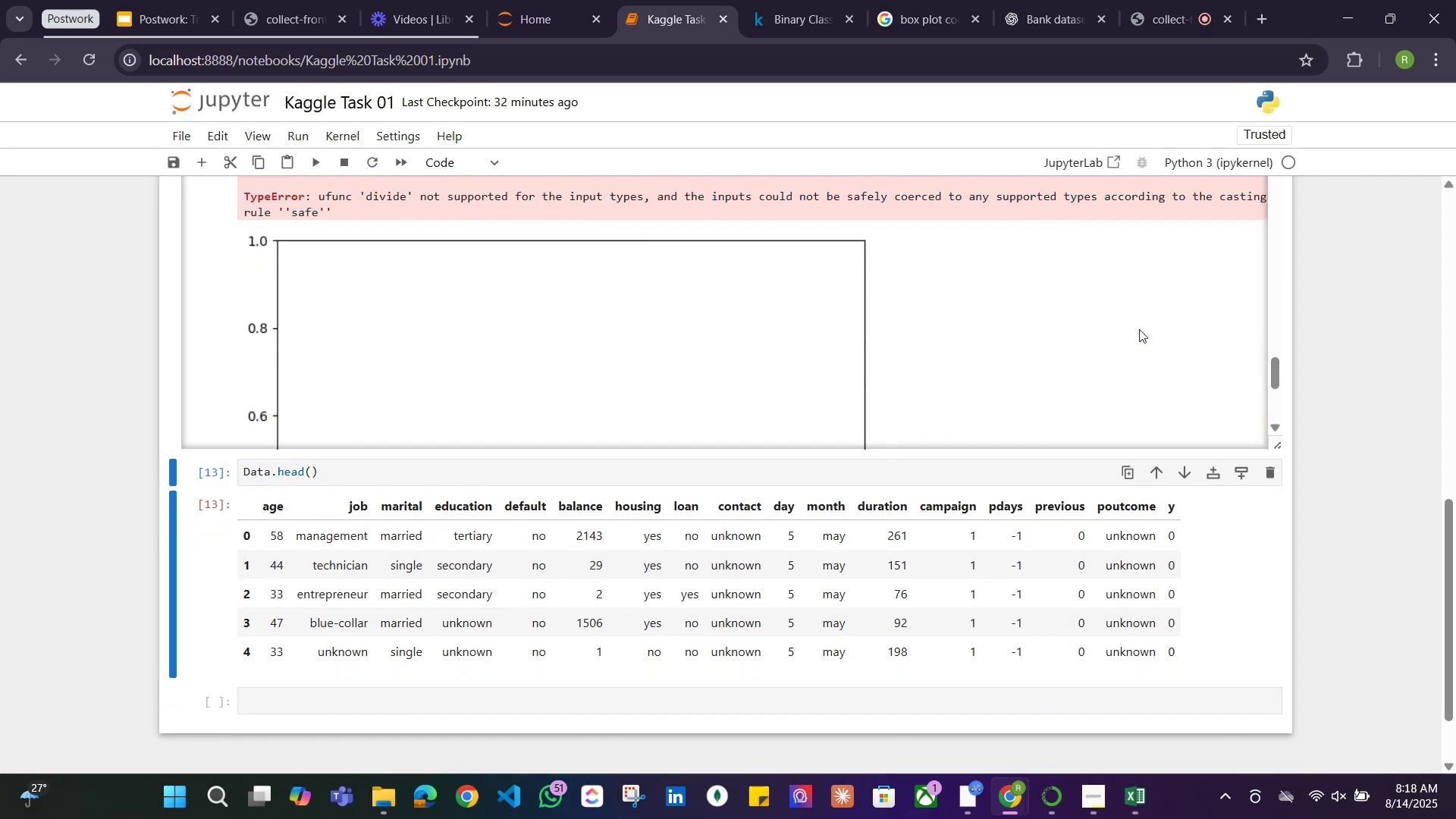 
scroll: coordinate [730, 345], scroll_direction: up, amount: 28.0
 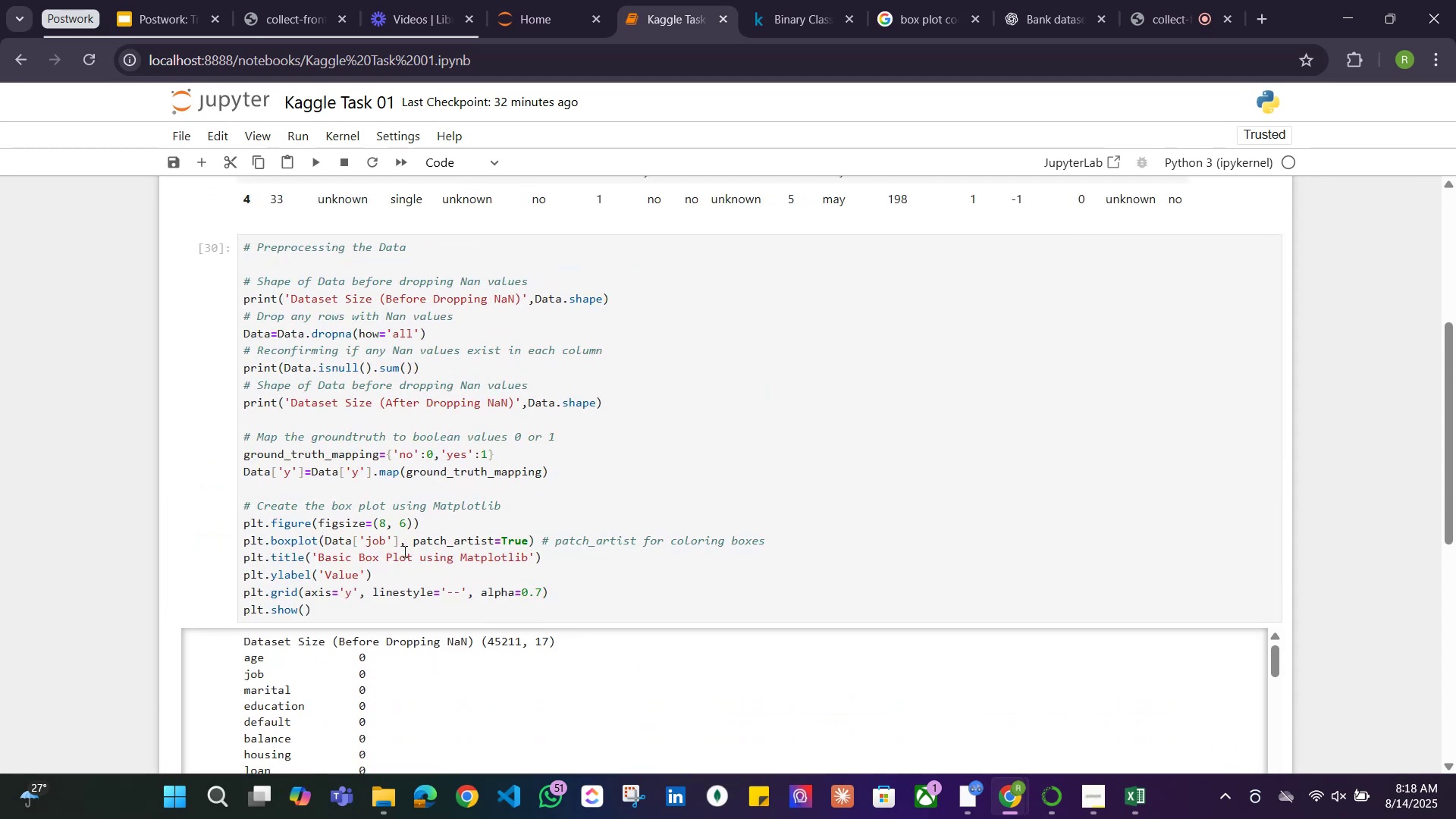 
scroll: coordinate [545, 510], scroll_direction: down, amount: 1.0
 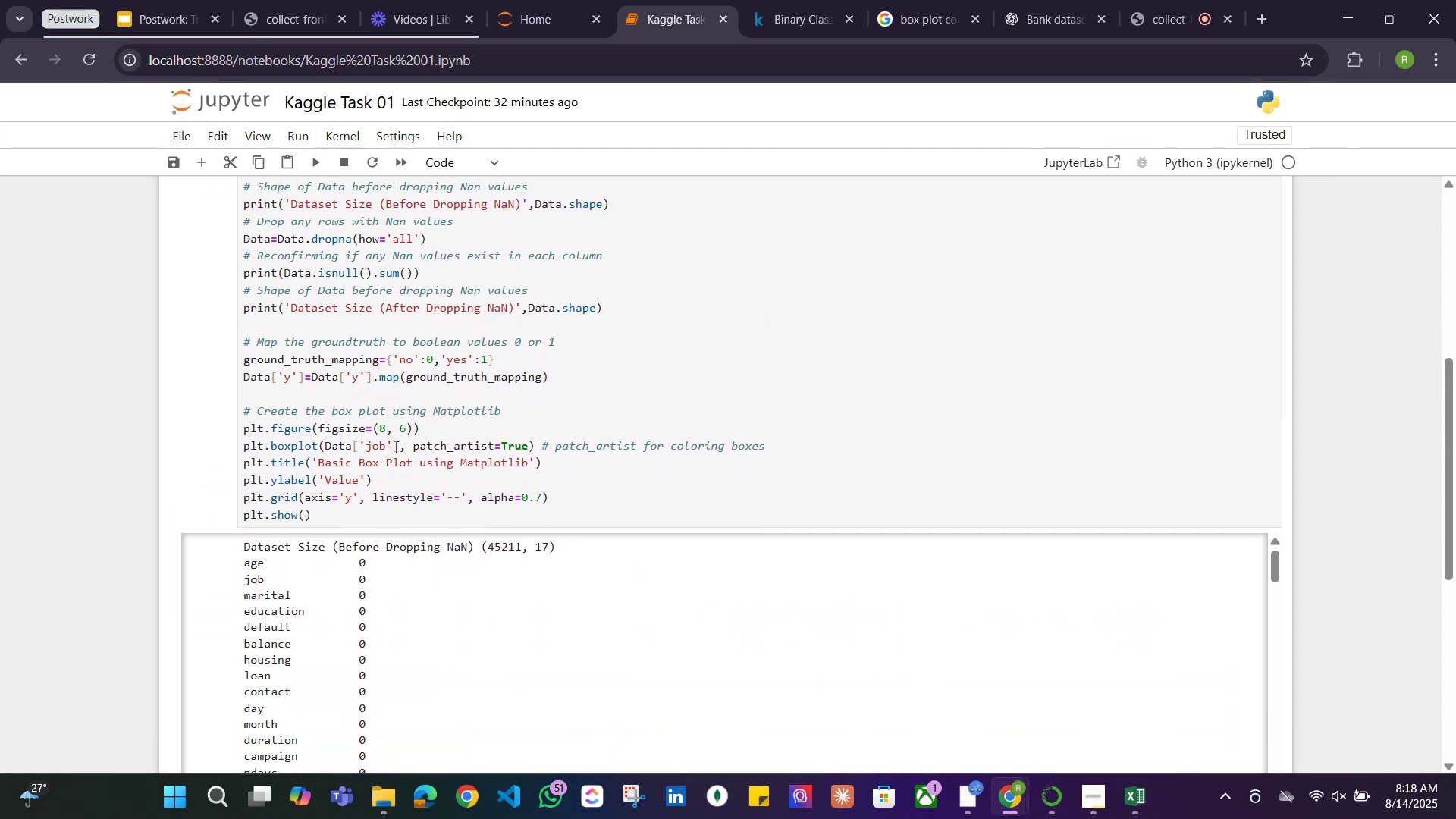 
left_click_drag(start_coordinate=[384, 445], to_coordinate=[369, 445])
 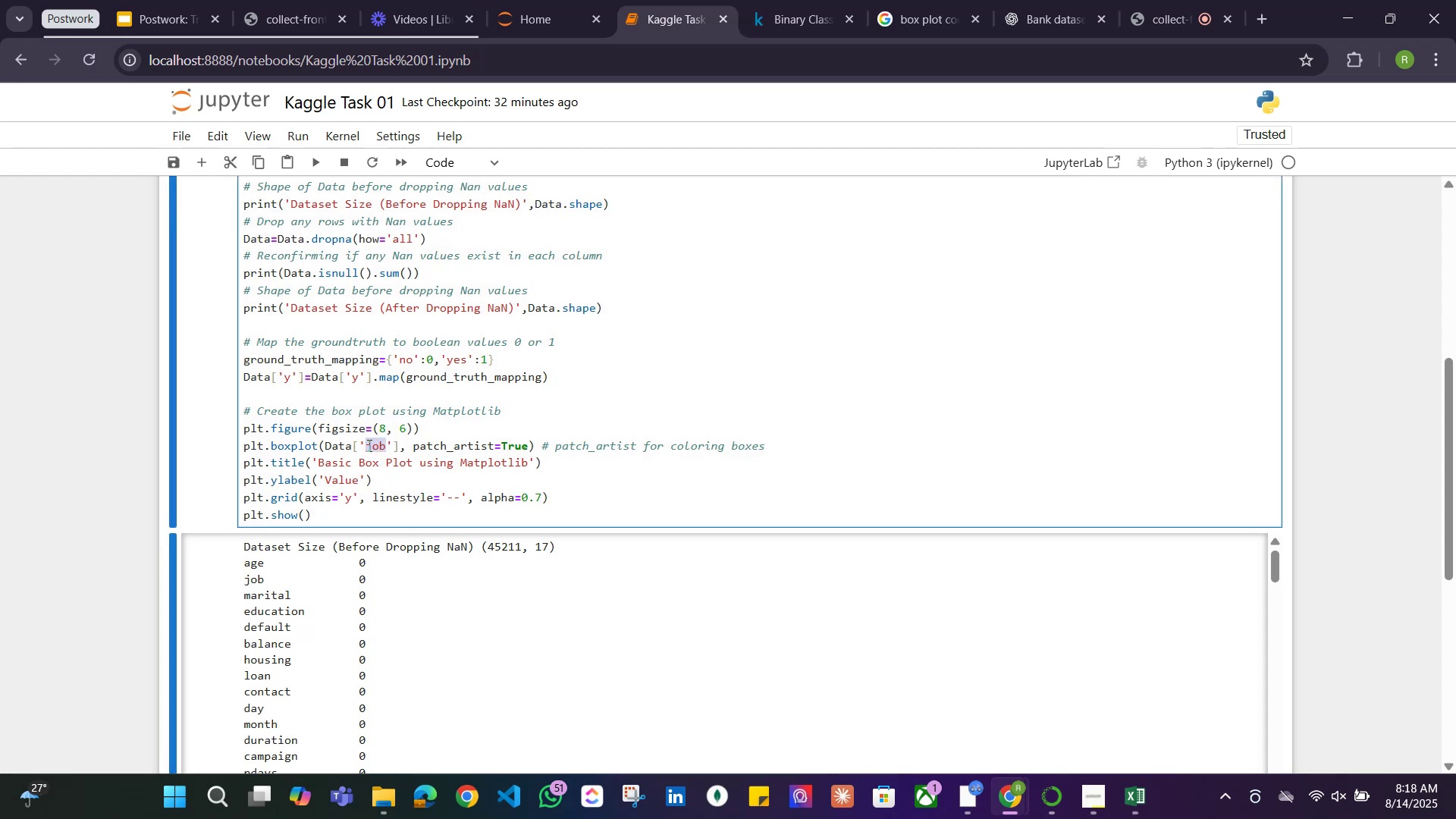 
type(balance)
 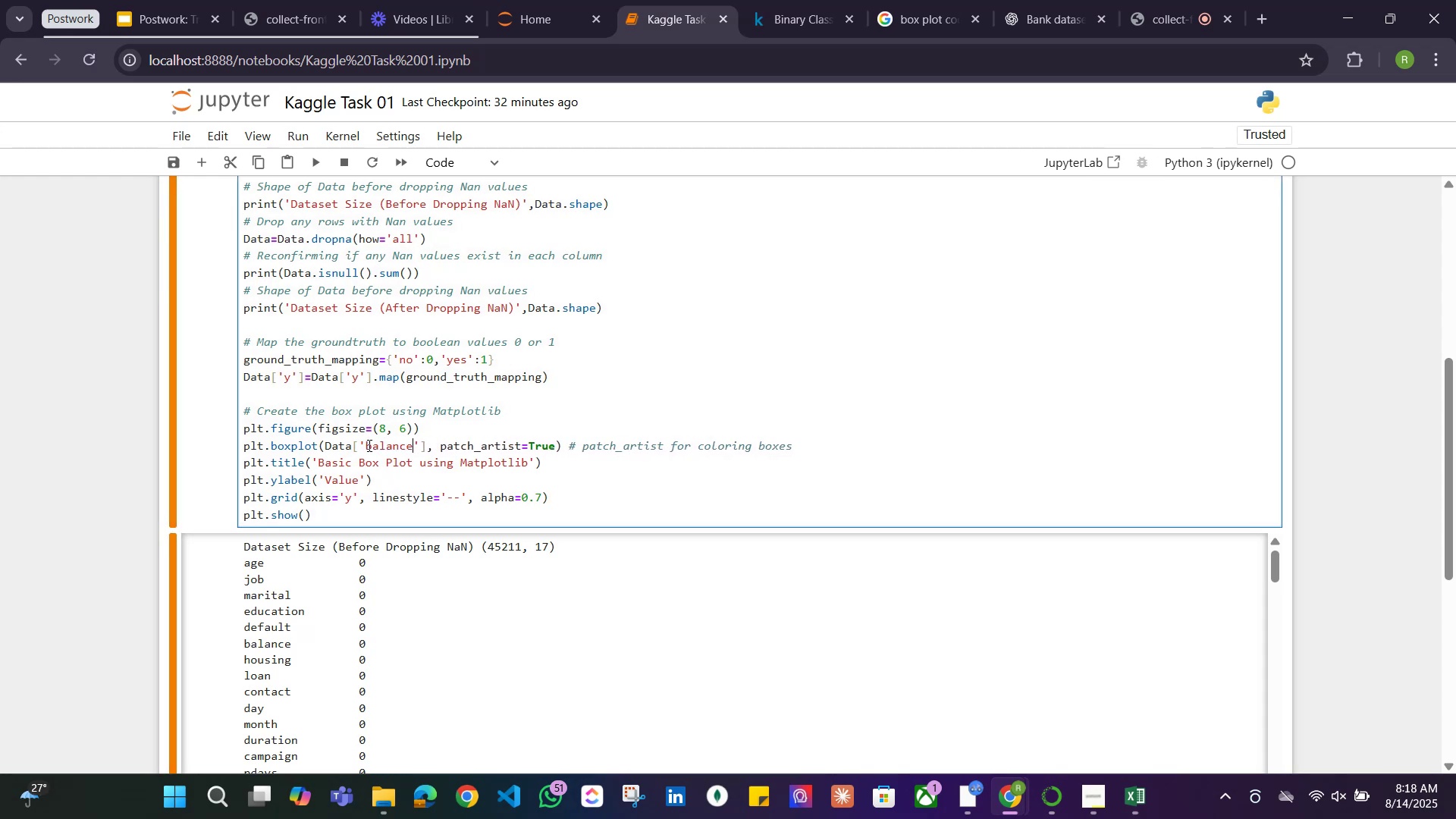 
key(Shift+Enter)
 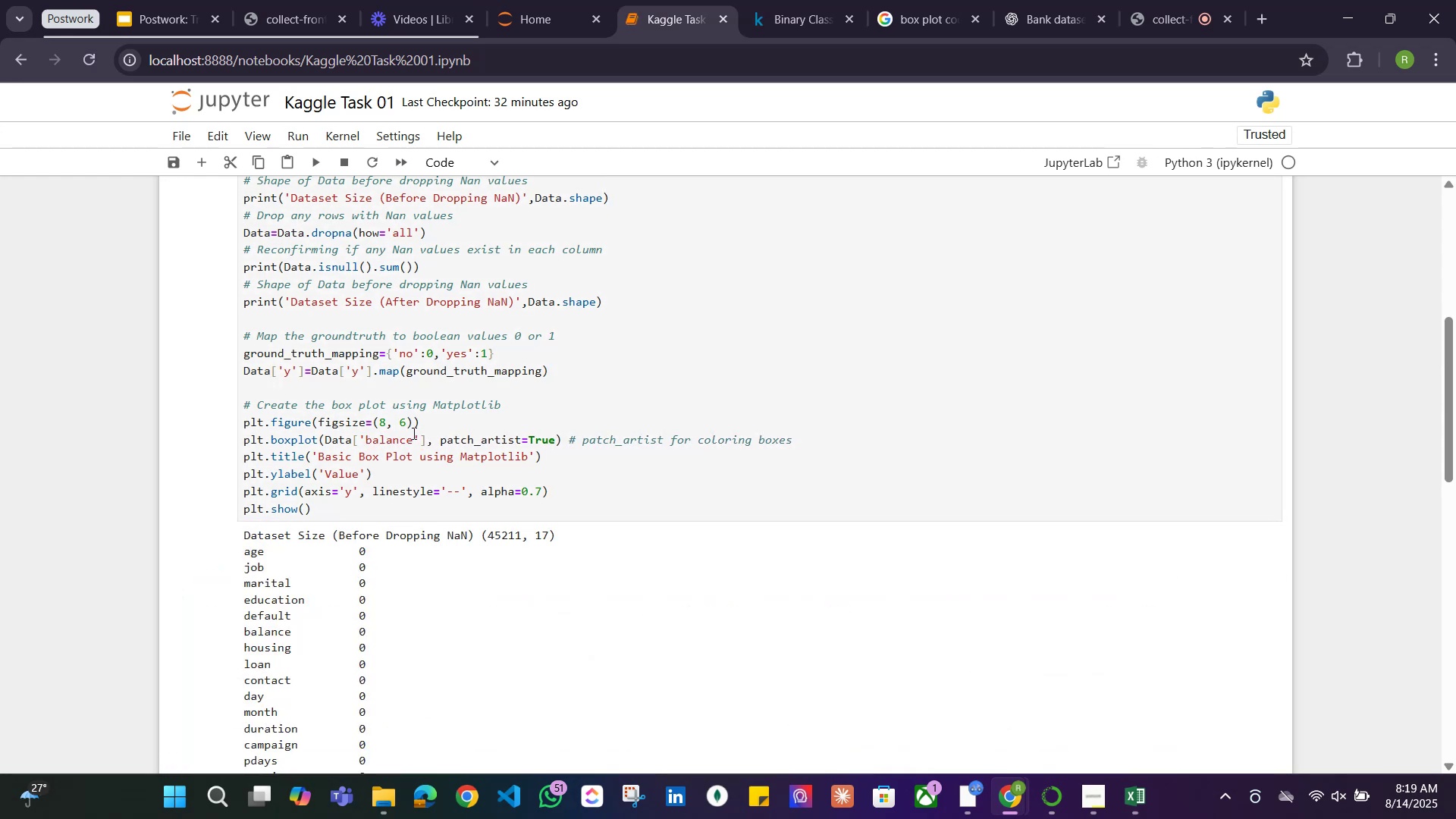 
scroll: coordinate [568, 560], scroll_direction: down, amount: 9.0
 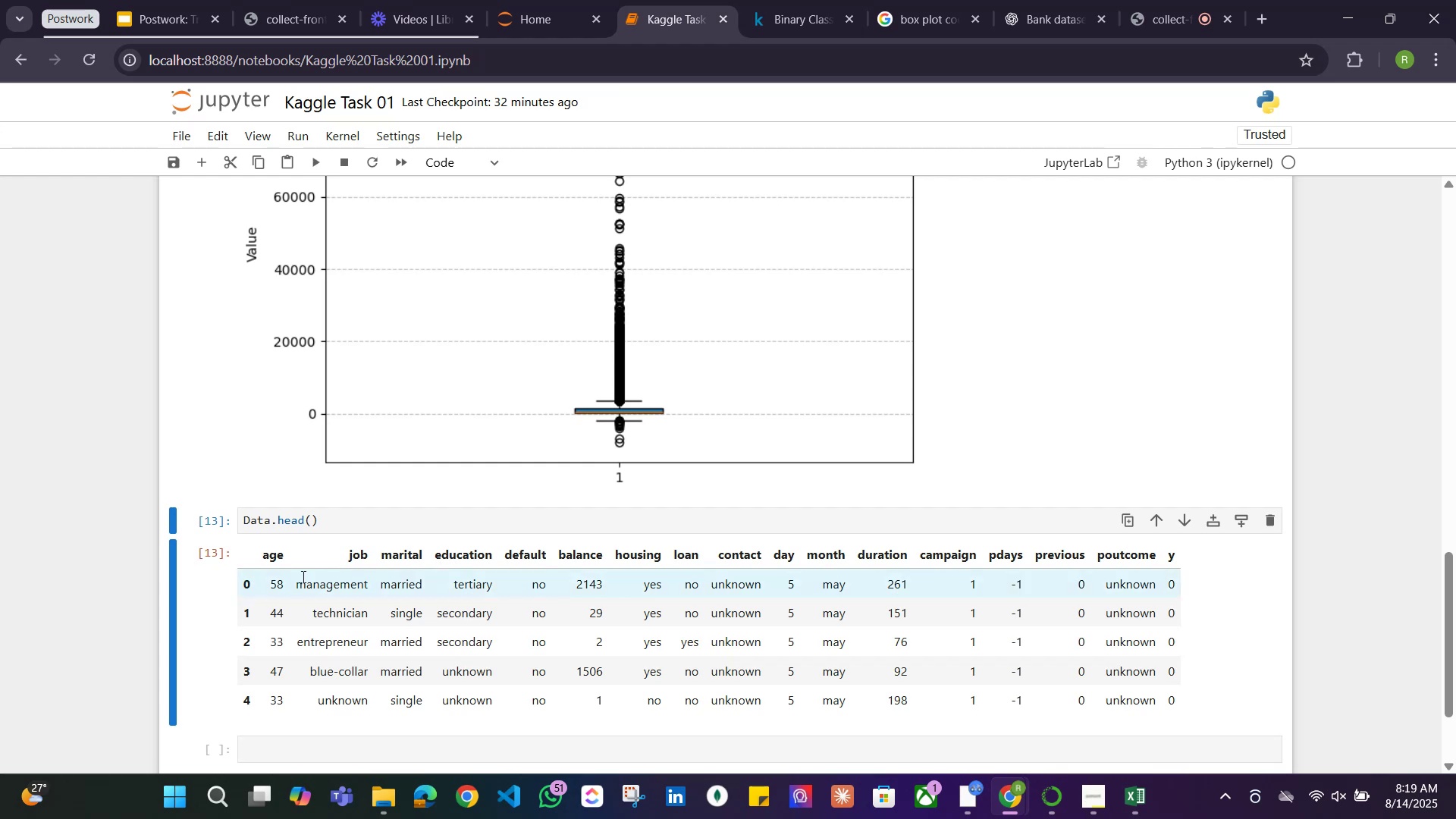 
scroll: coordinate [607, 364], scroll_direction: up, amount: 9.0
 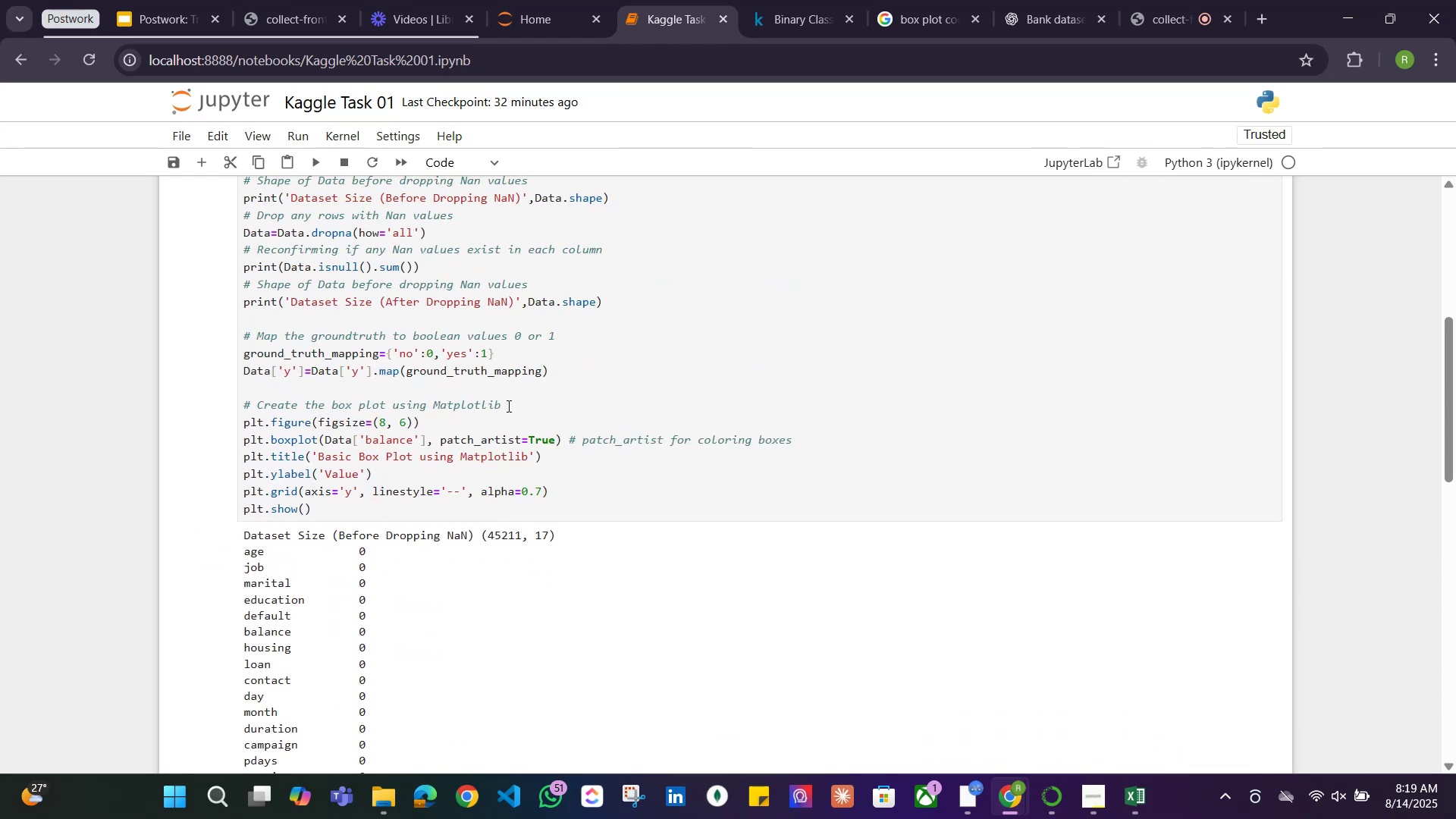 
scroll: coordinate [500, 407], scroll_direction: down, amount: 1.0
 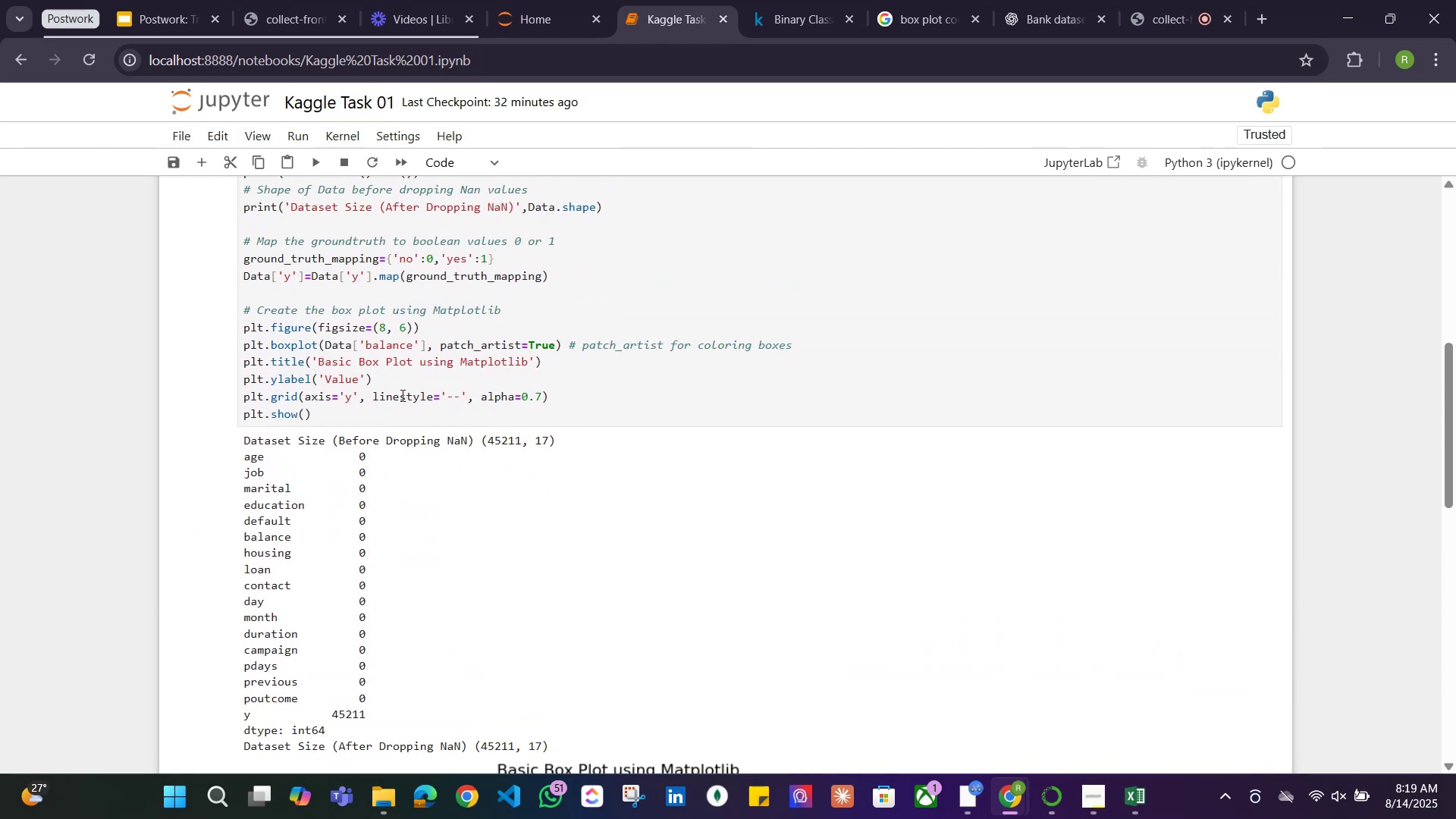 
scroll: coordinate [401, 395], scroll_direction: up, amount: 1.0
 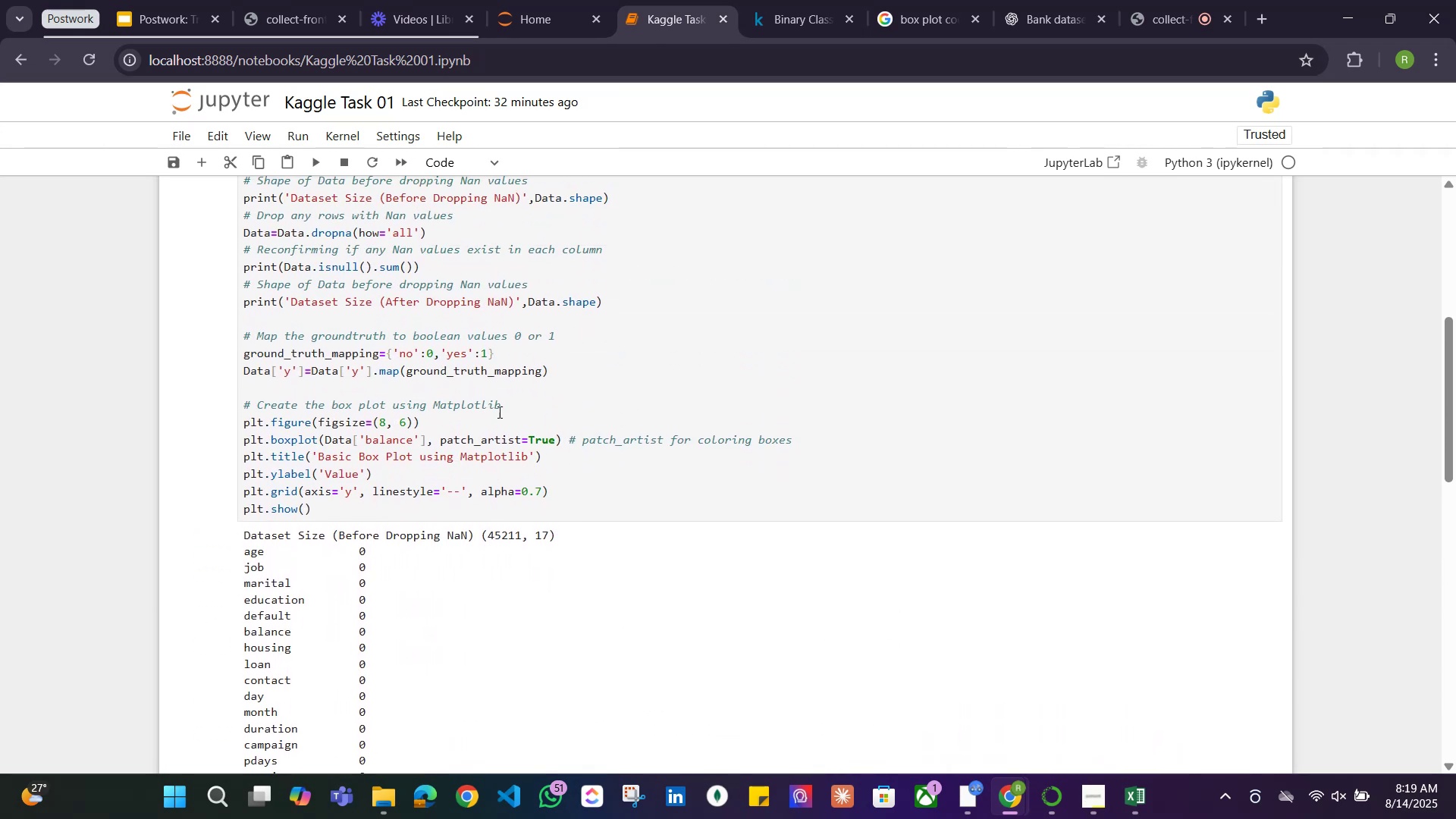 
left_click([518, 407])
 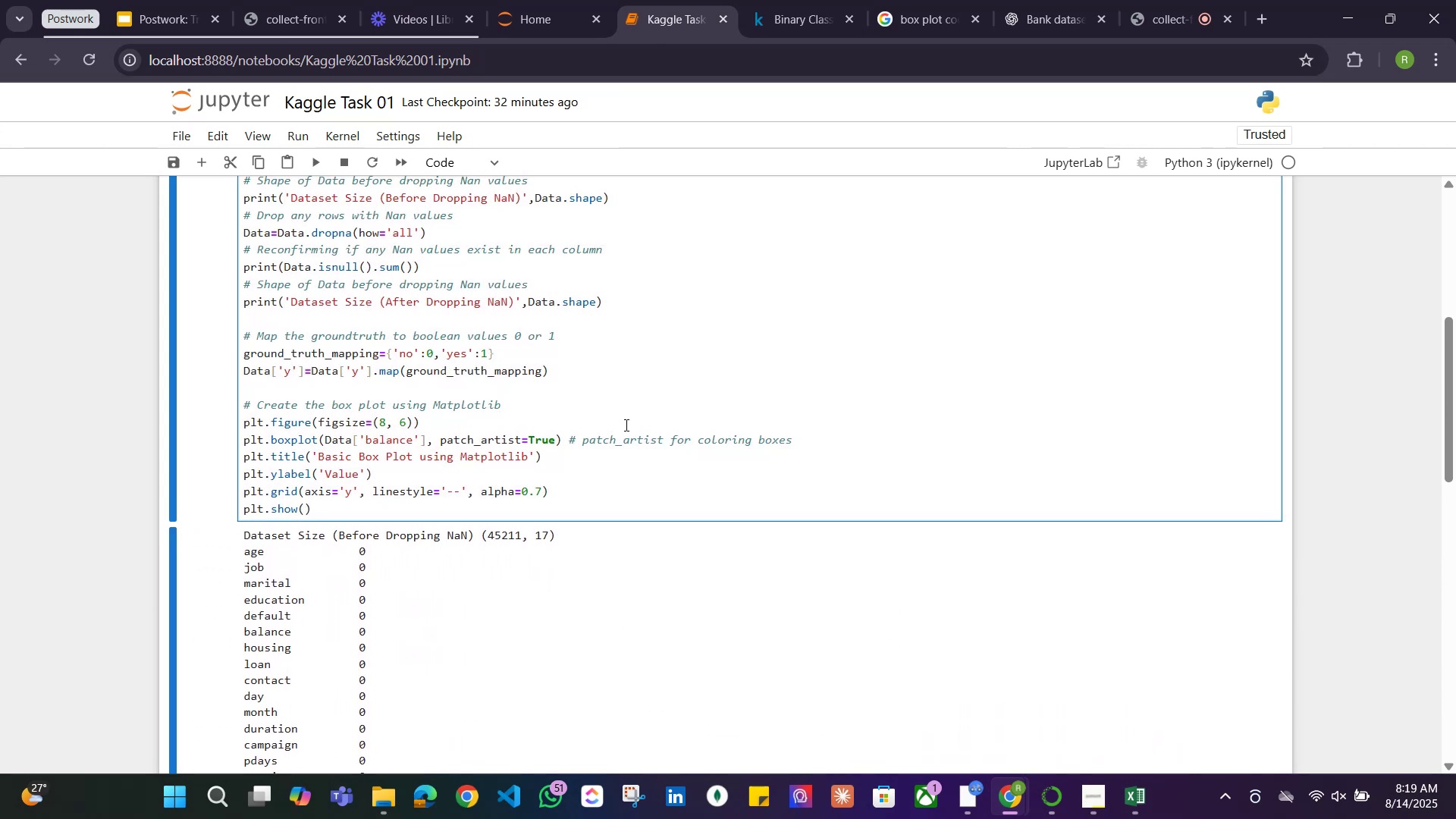 
key(Enter)
 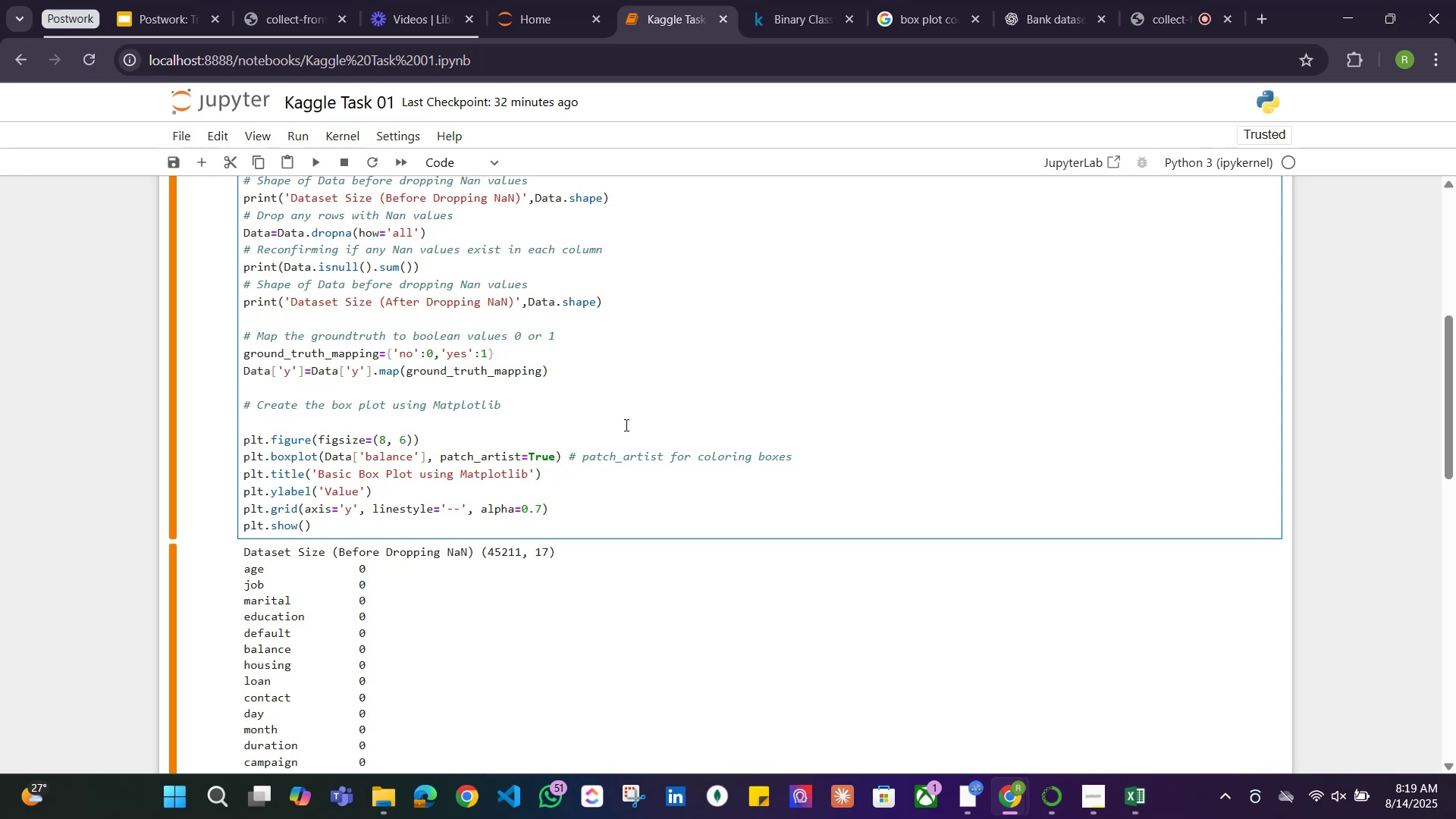 
wait(6.4)
 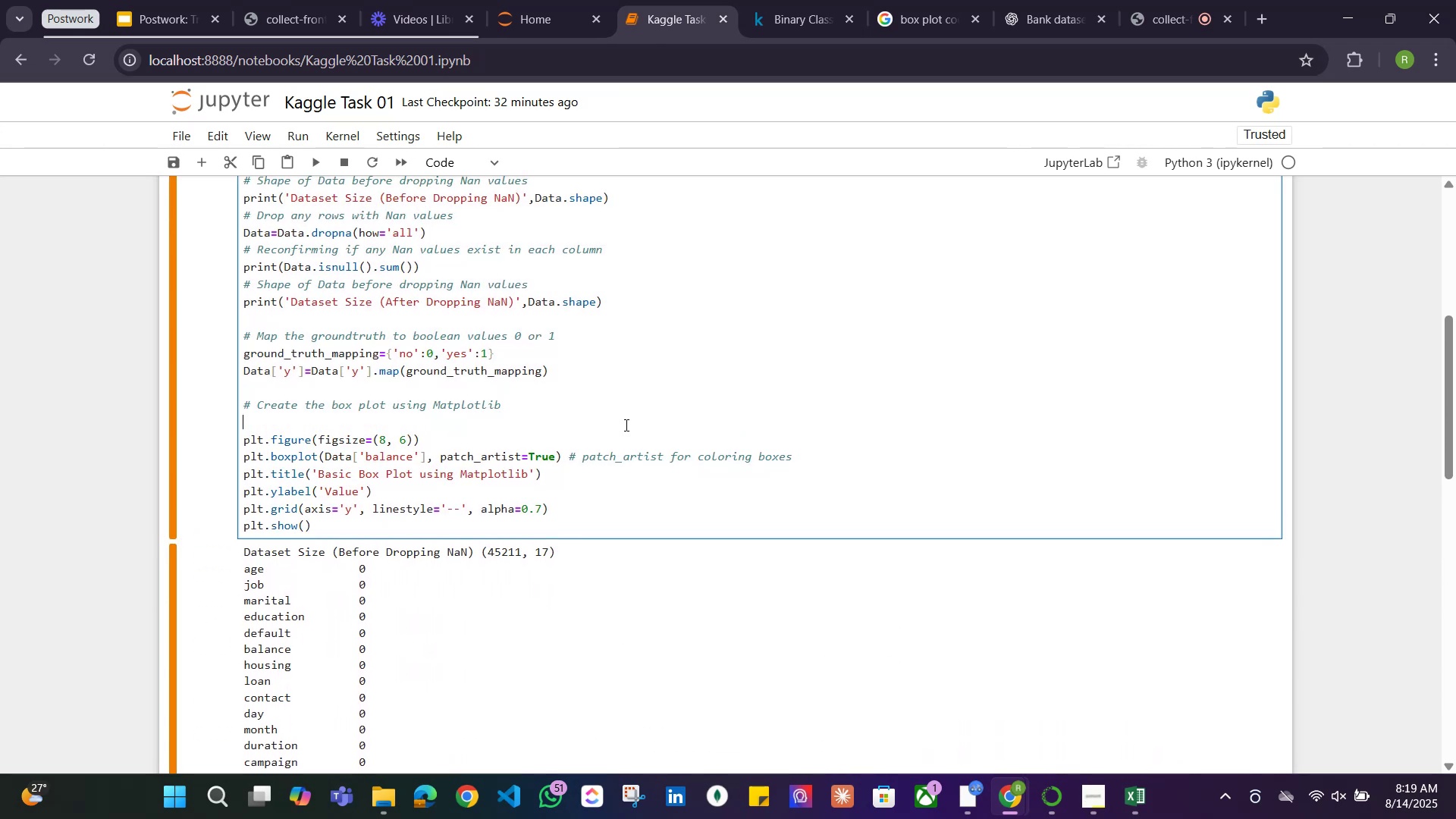 
type(Data_)
key(Backspace)
key(Backspace)
key(Backspace)
key(Backspace)
key(Backspace)
type(Box_plot_Data=[)
 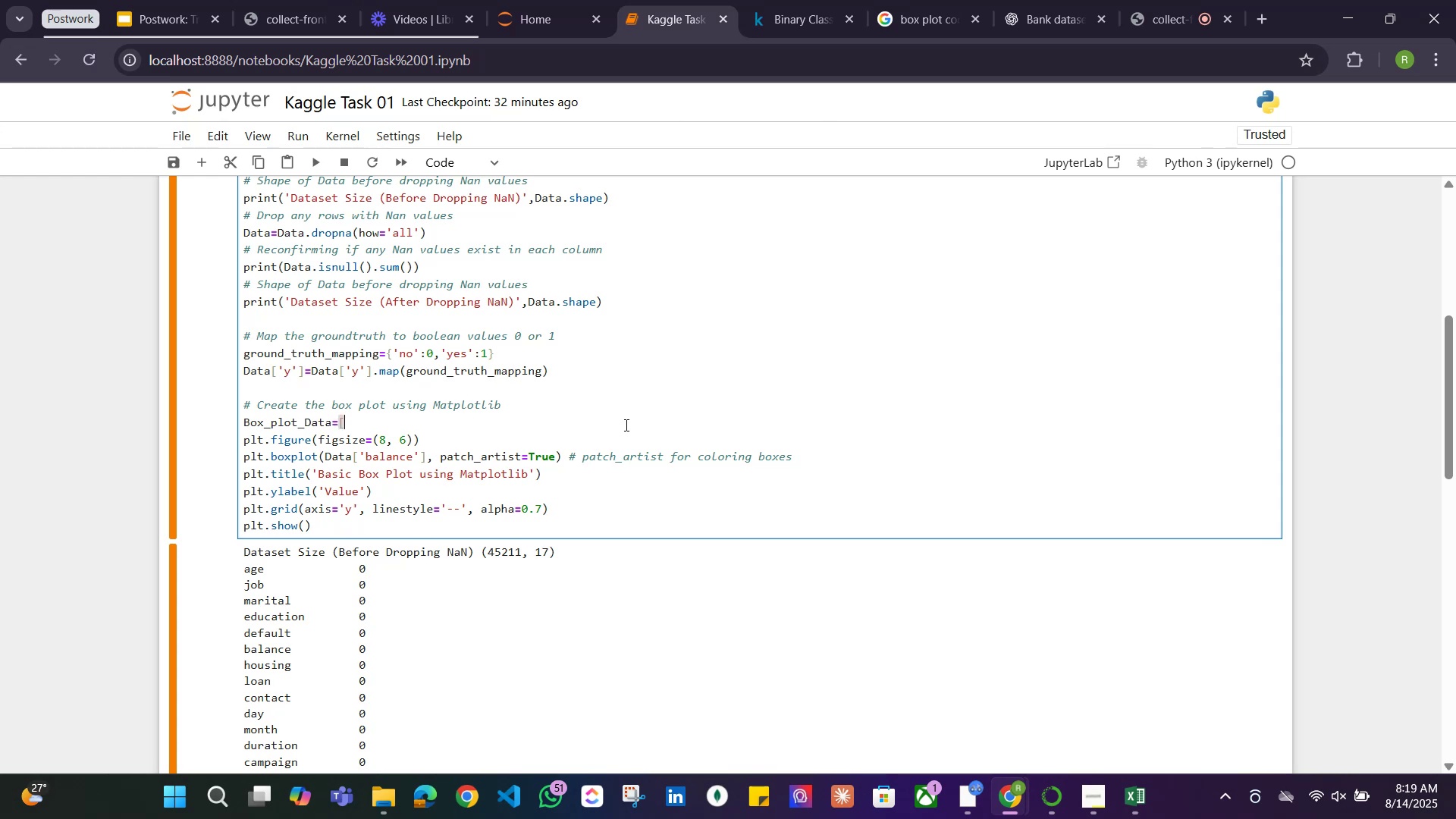 
left_click_drag(start_coordinate=[426, 458], to_coordinate=[324, 457])
 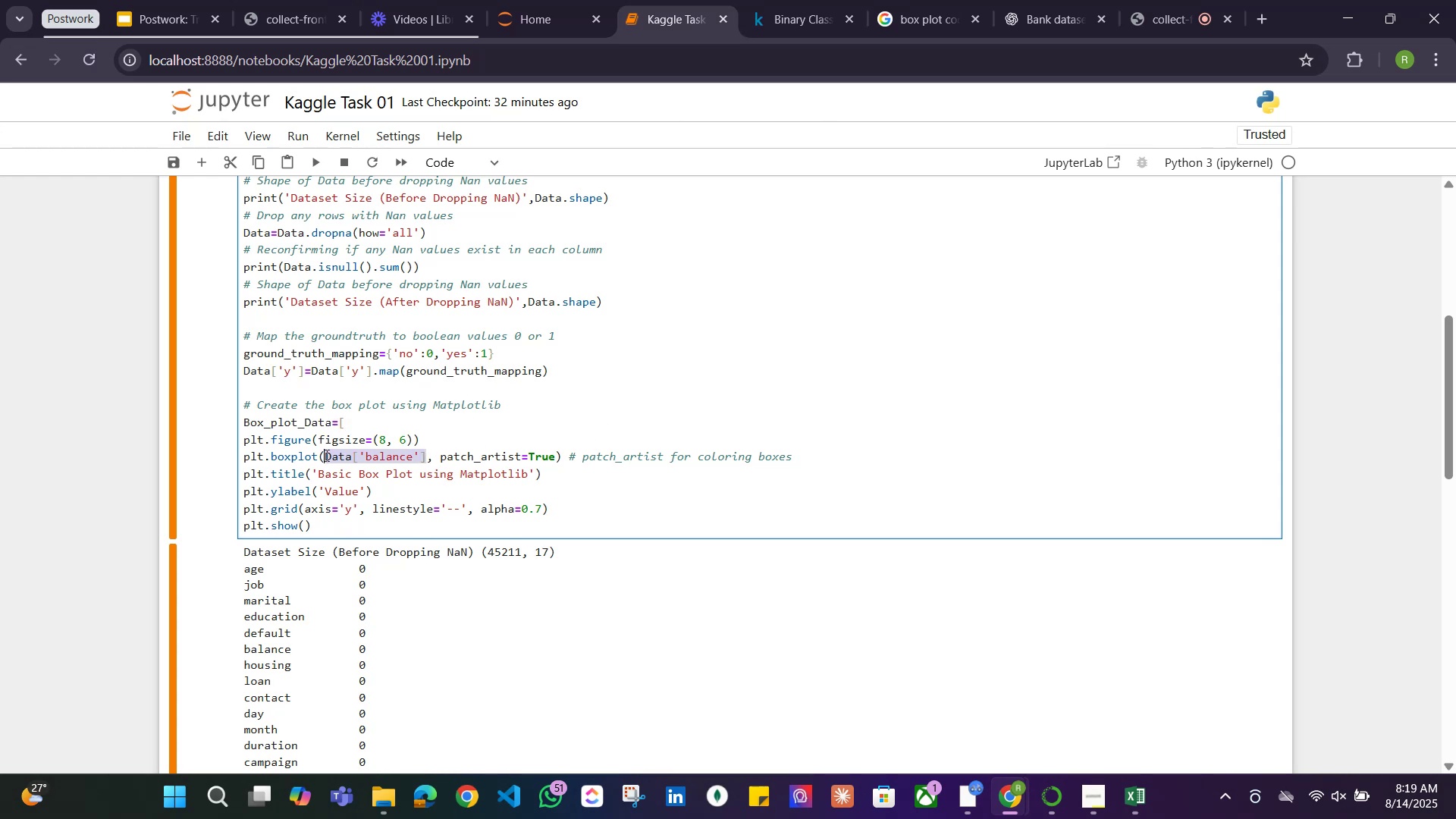 
key(Control+C)
 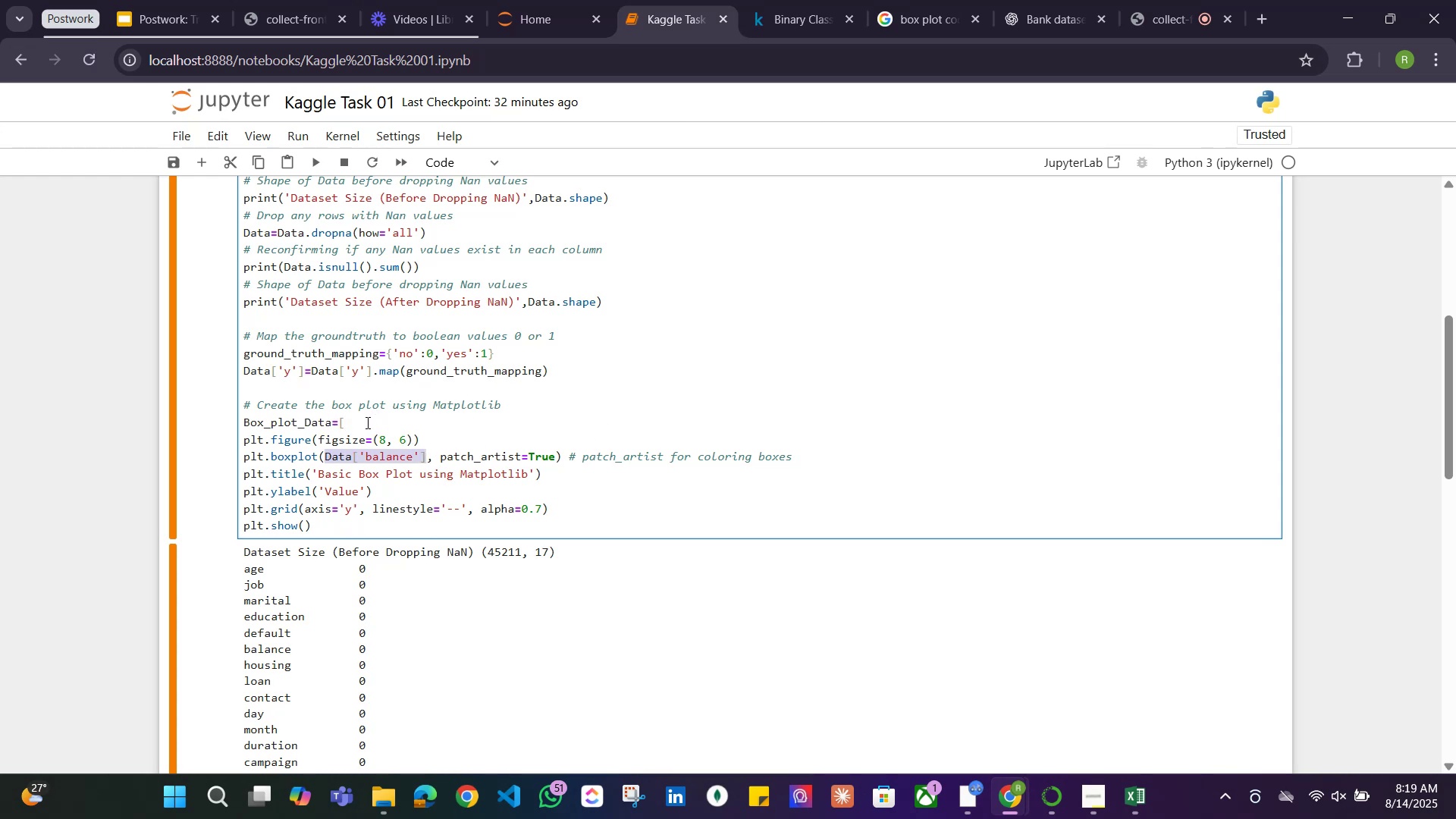 
left_click([366, 422])
 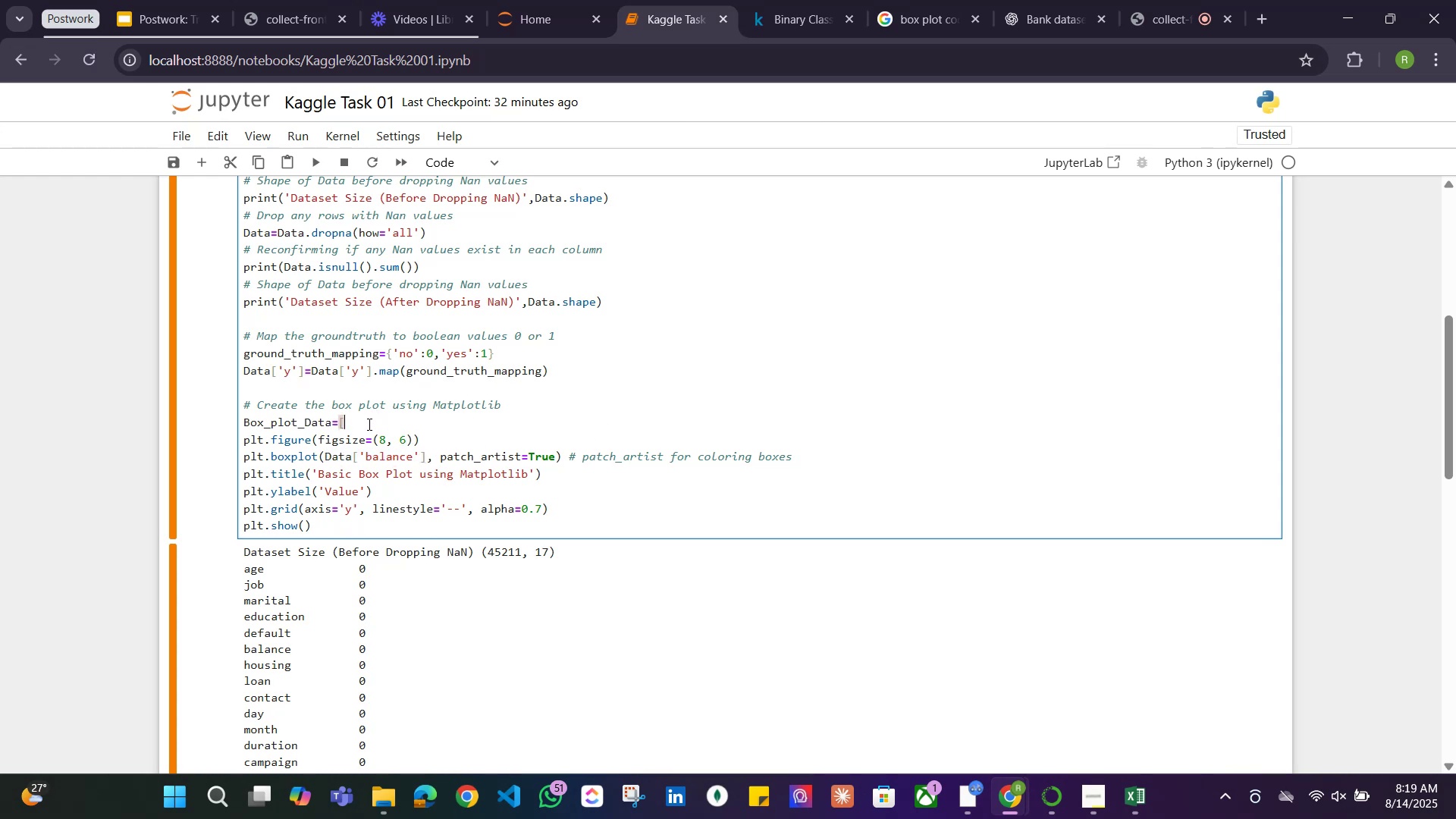 
key(Control+V)
 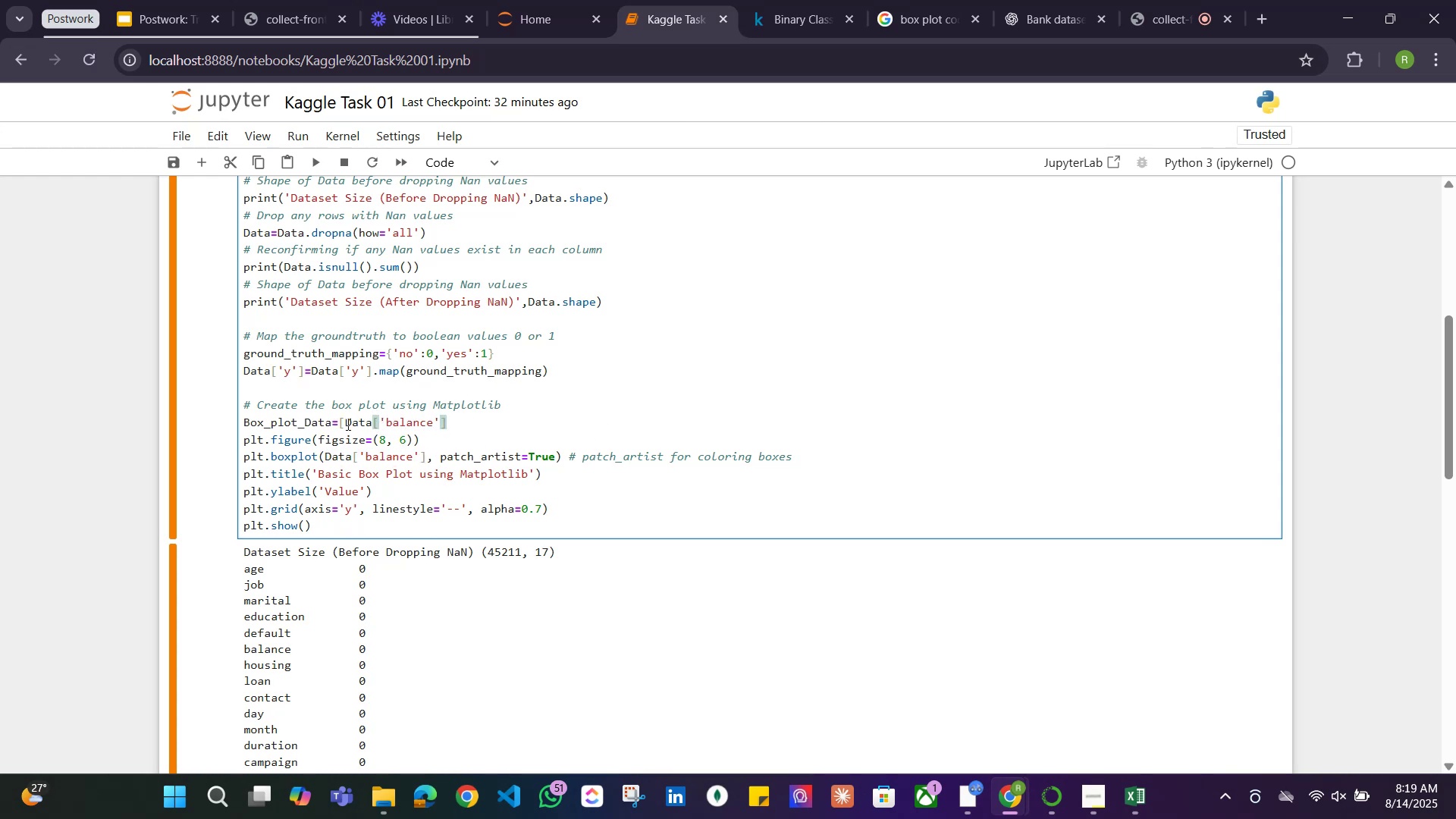 
scroll: coordinate [520, 474], scroll_direction: down, amount: 6.0
 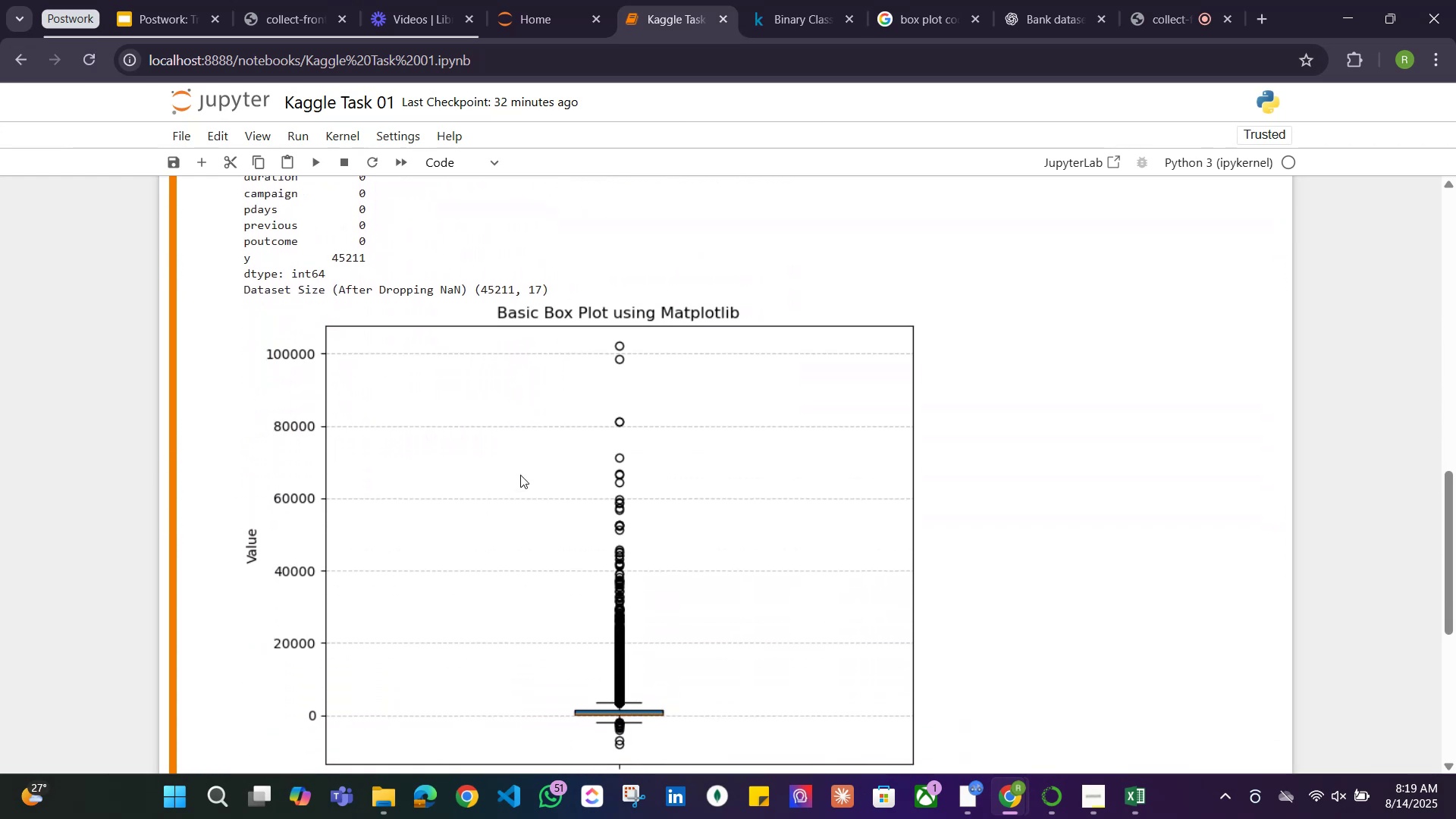 
scroll: coordinate [520, 475], scroll_direction: up, amount: 2.0
 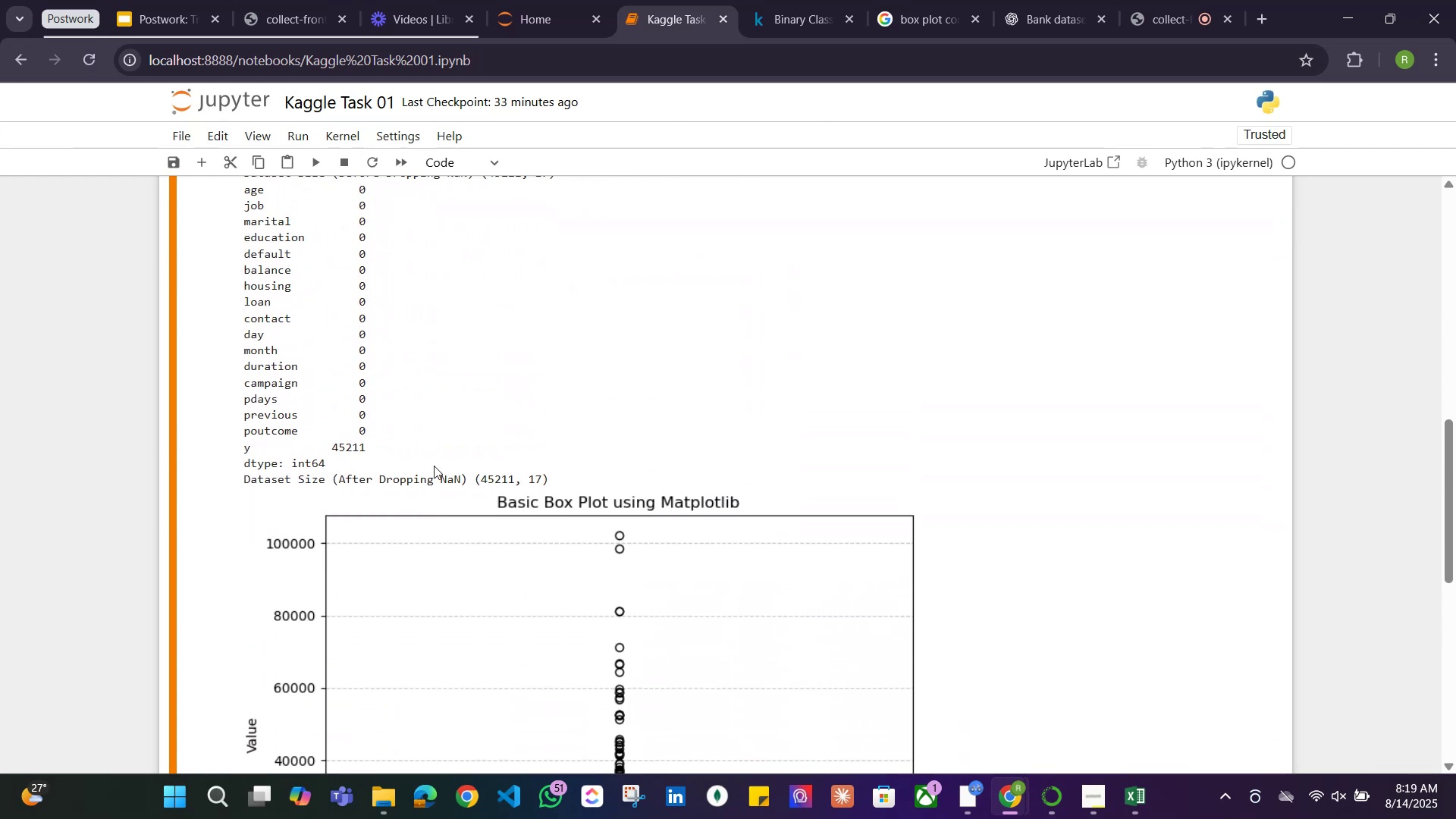 
scroll: coordinate [434, 466], scroll_direction: down, amount: 7.0
 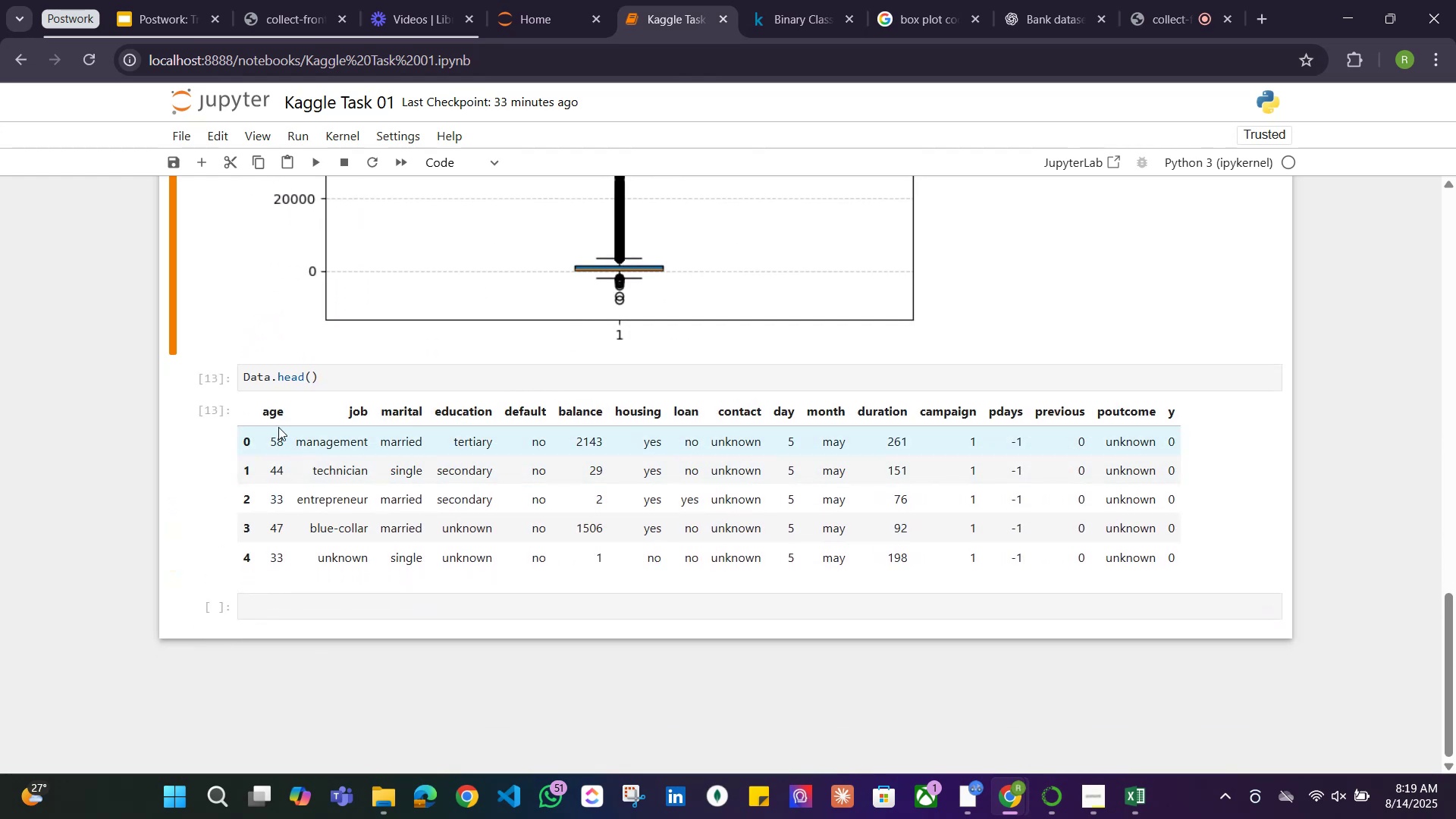 
scroll: coordinate [417, 420], scroll_direction: up, amount: 10.0
 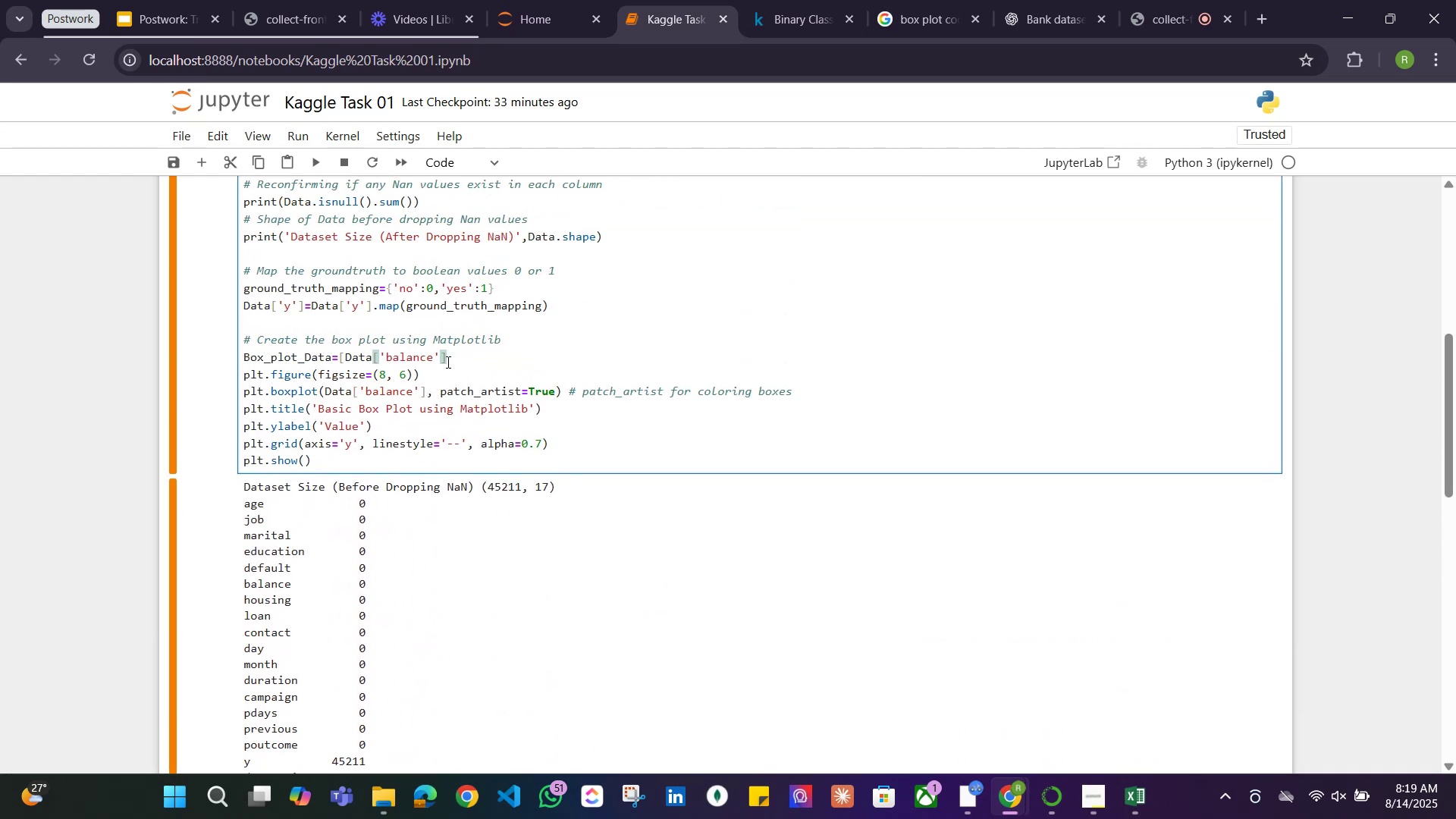 
left_click_drag(start_coordinate=[450, 359], to_coordinate=[345, 356])
 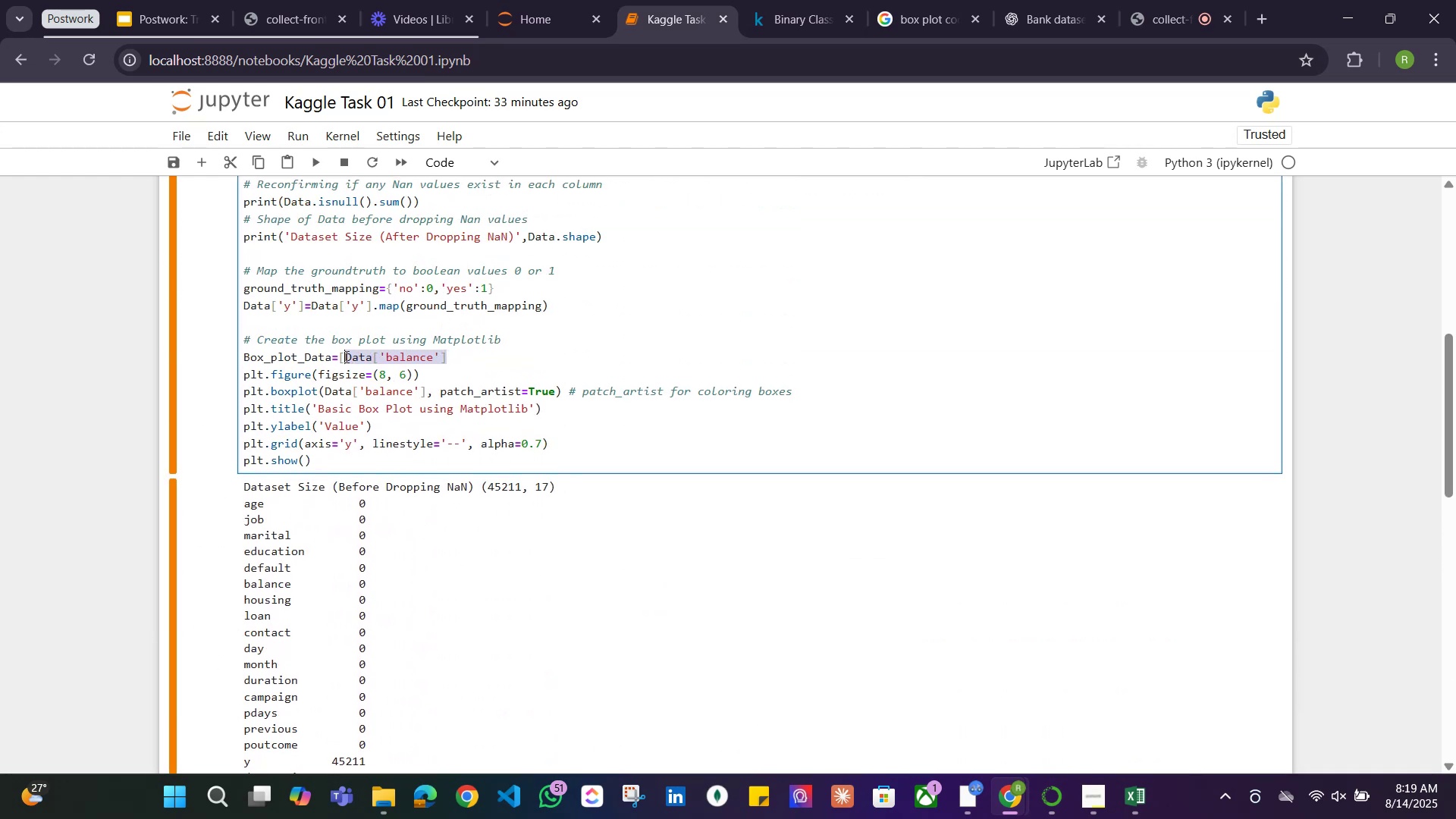 
key(Control+C)
 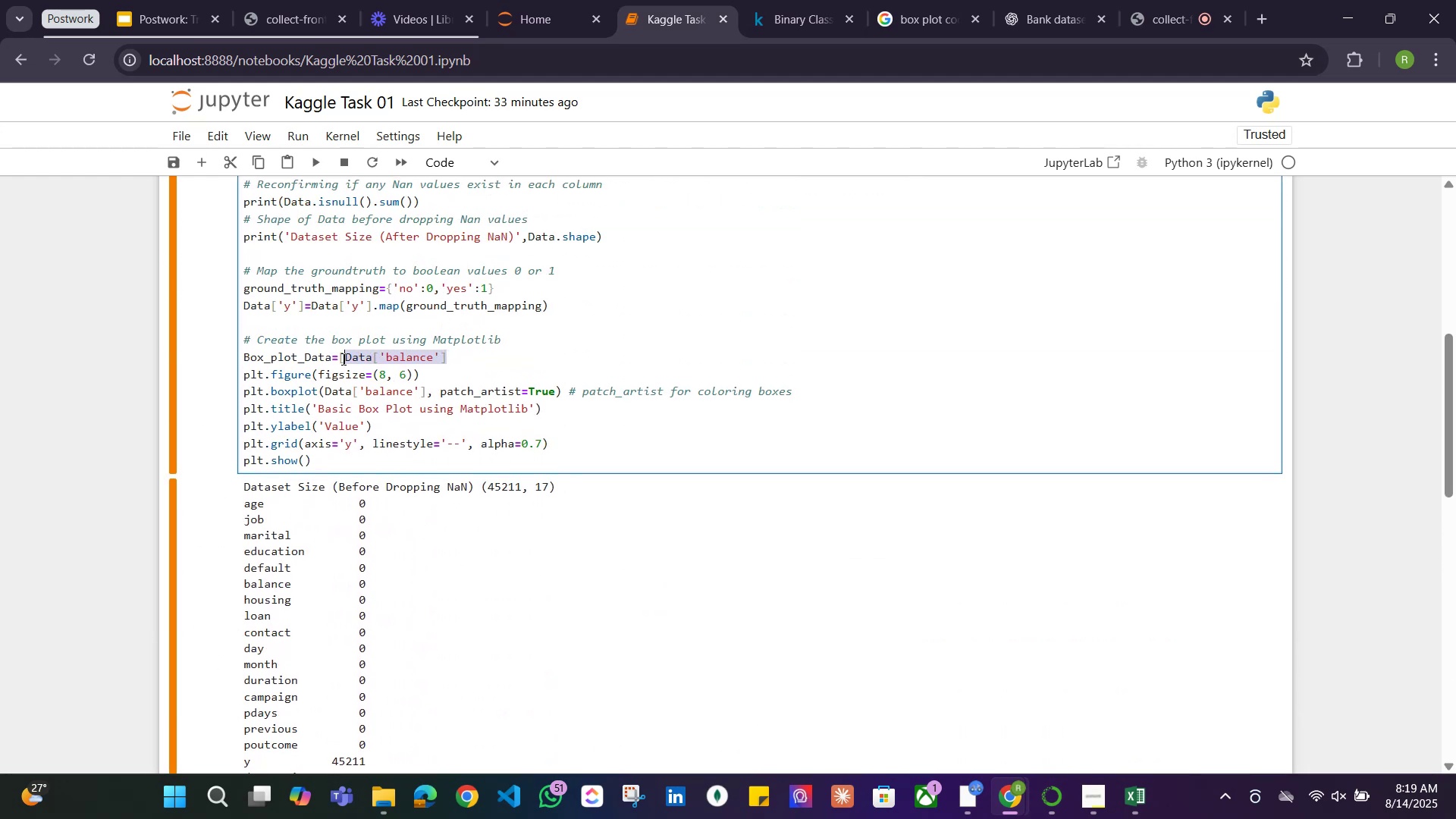 
left_click([342, 359])
 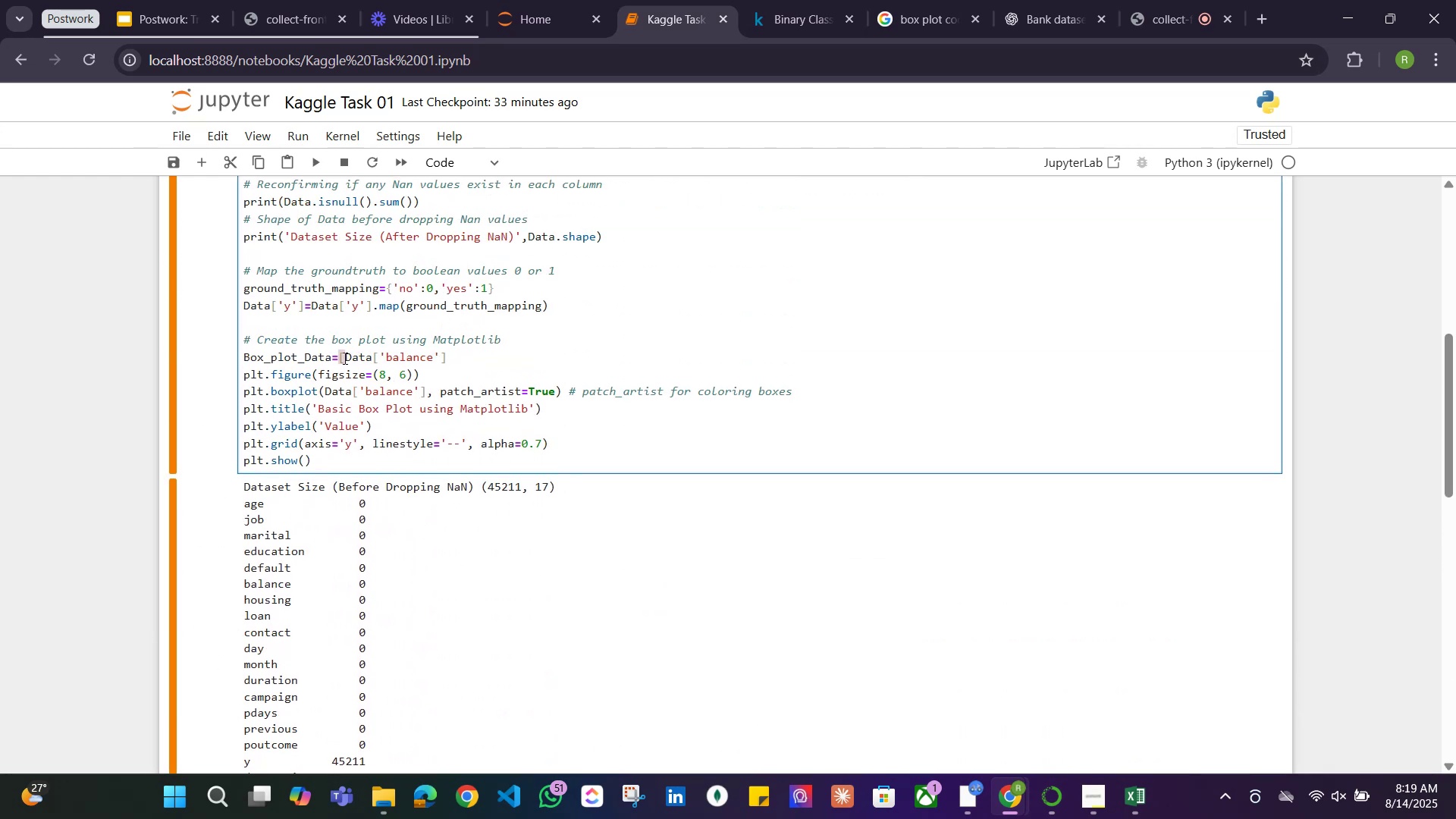 
left_click([342, 358])
 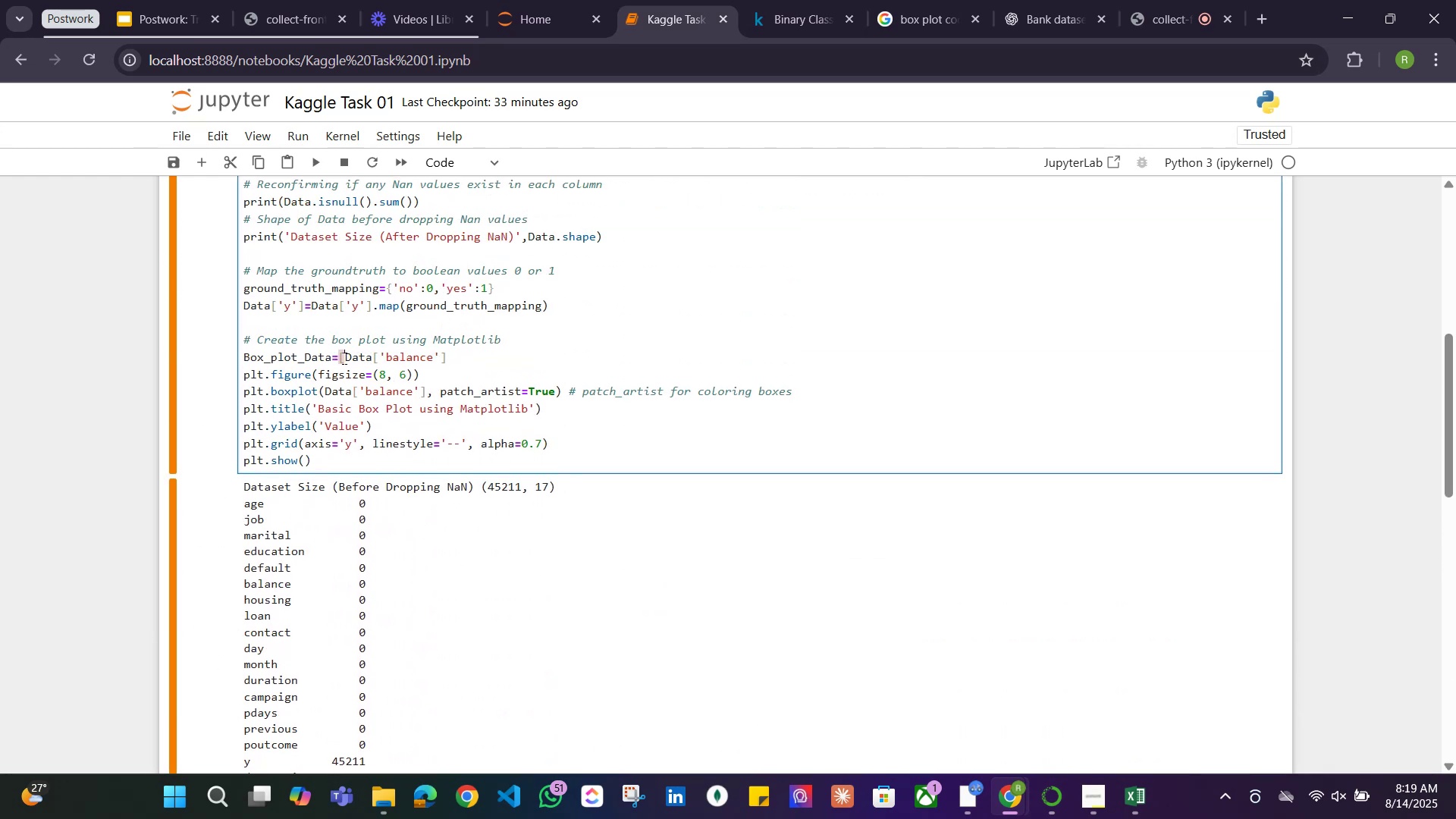 
key(Control+V)
 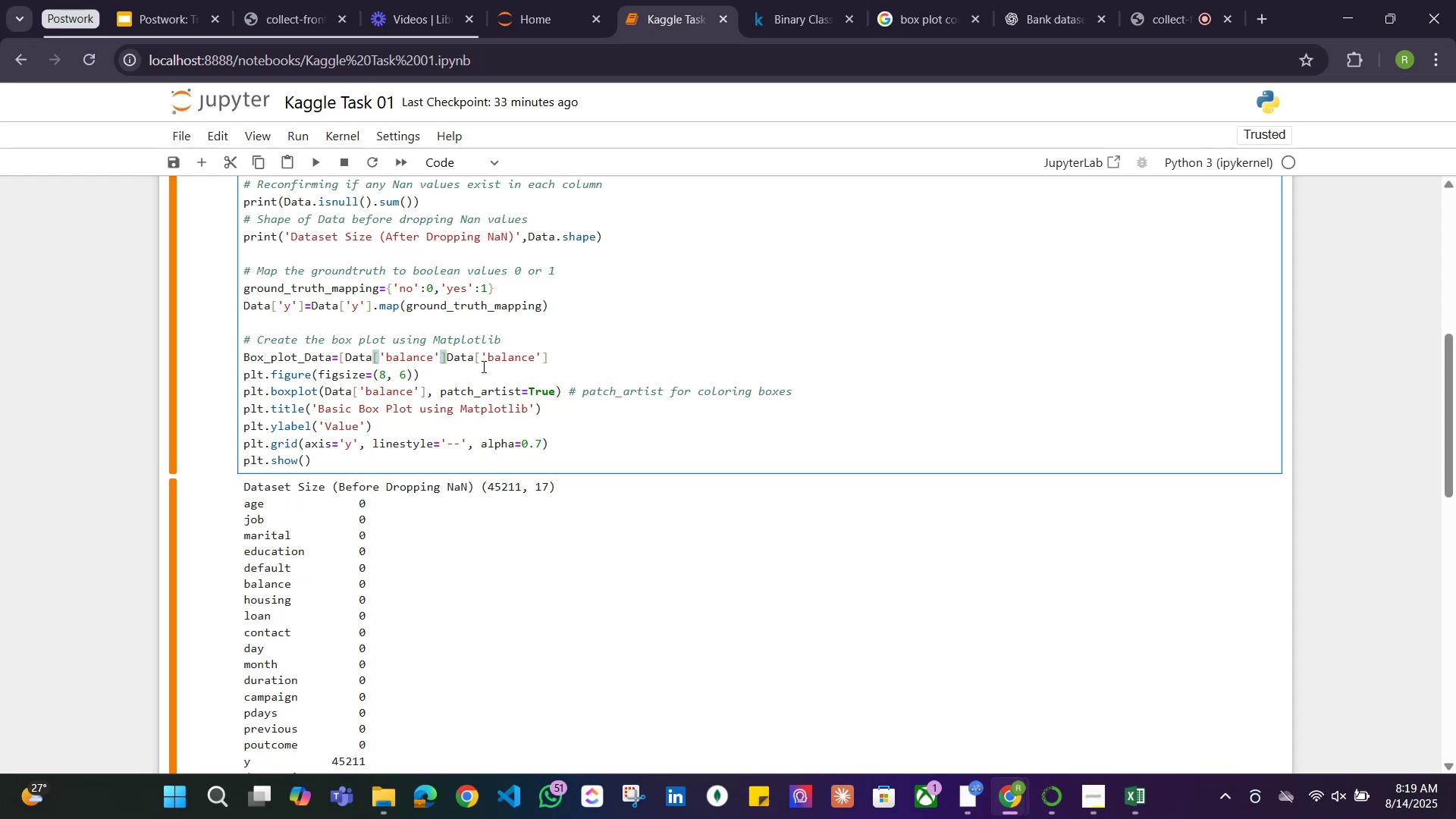 
key(Comma)
 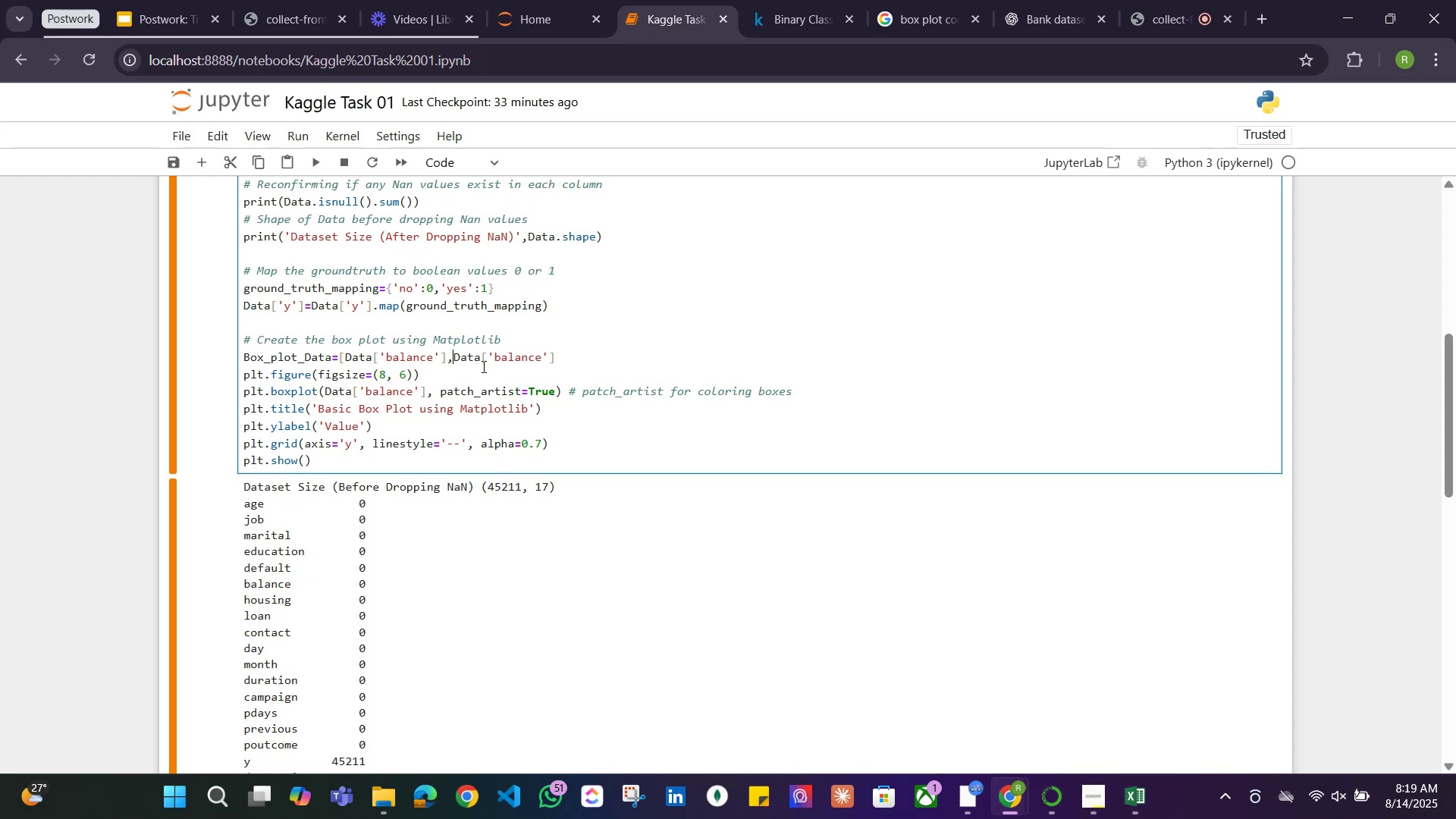 
key(ArrowLeft)
 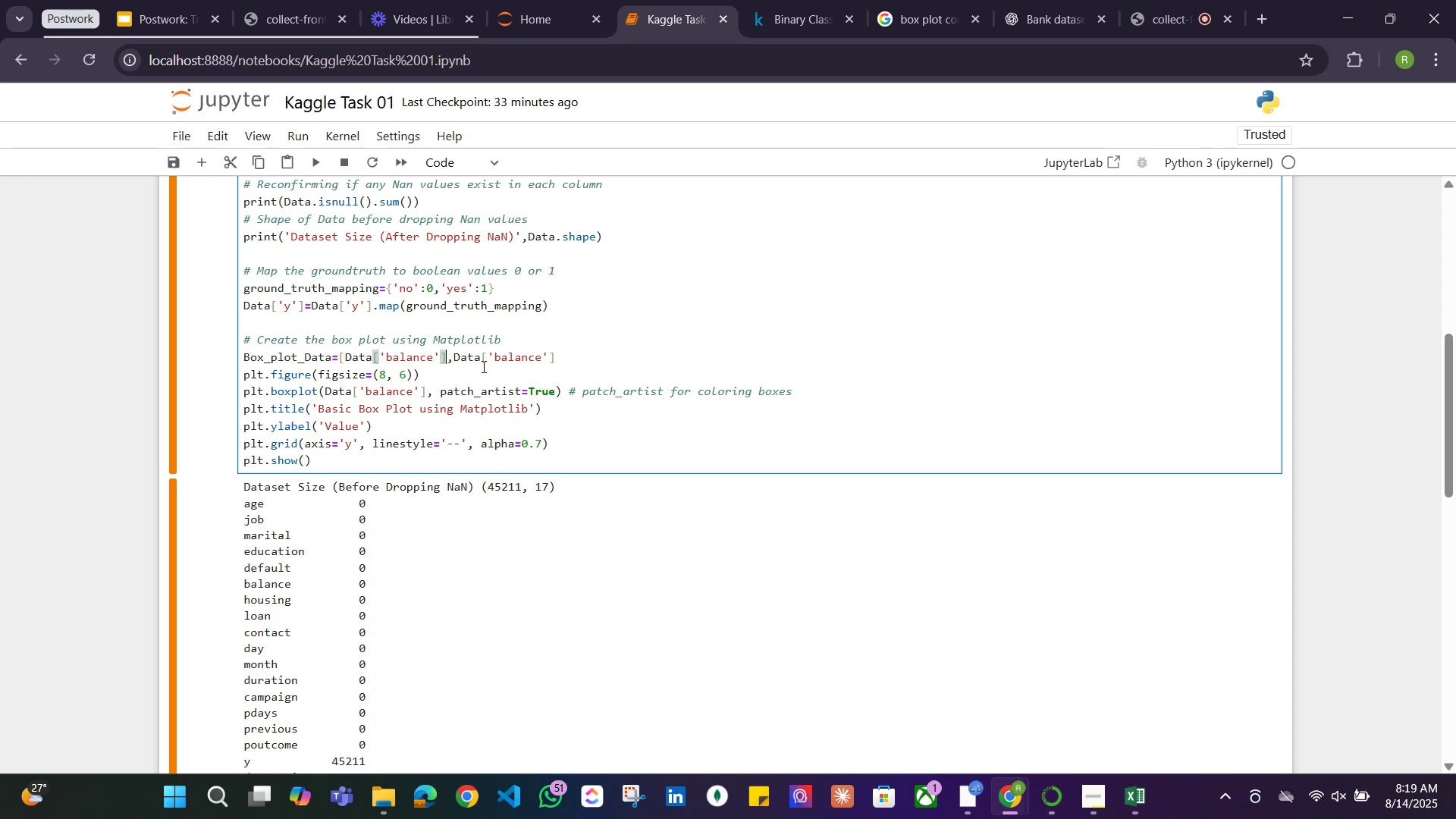 
key(ArrowLeft)
 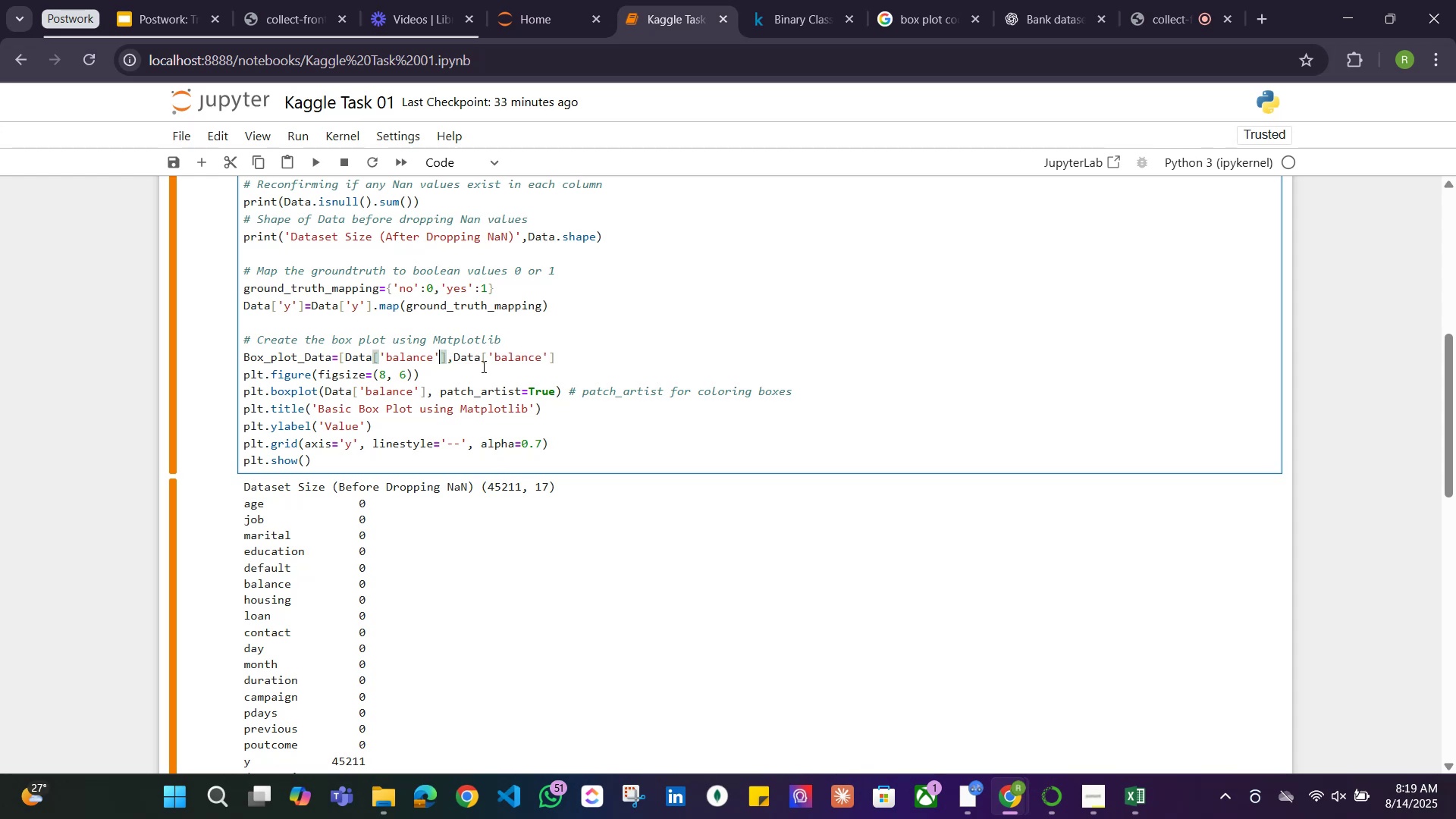 
key(ArrowLeft)
 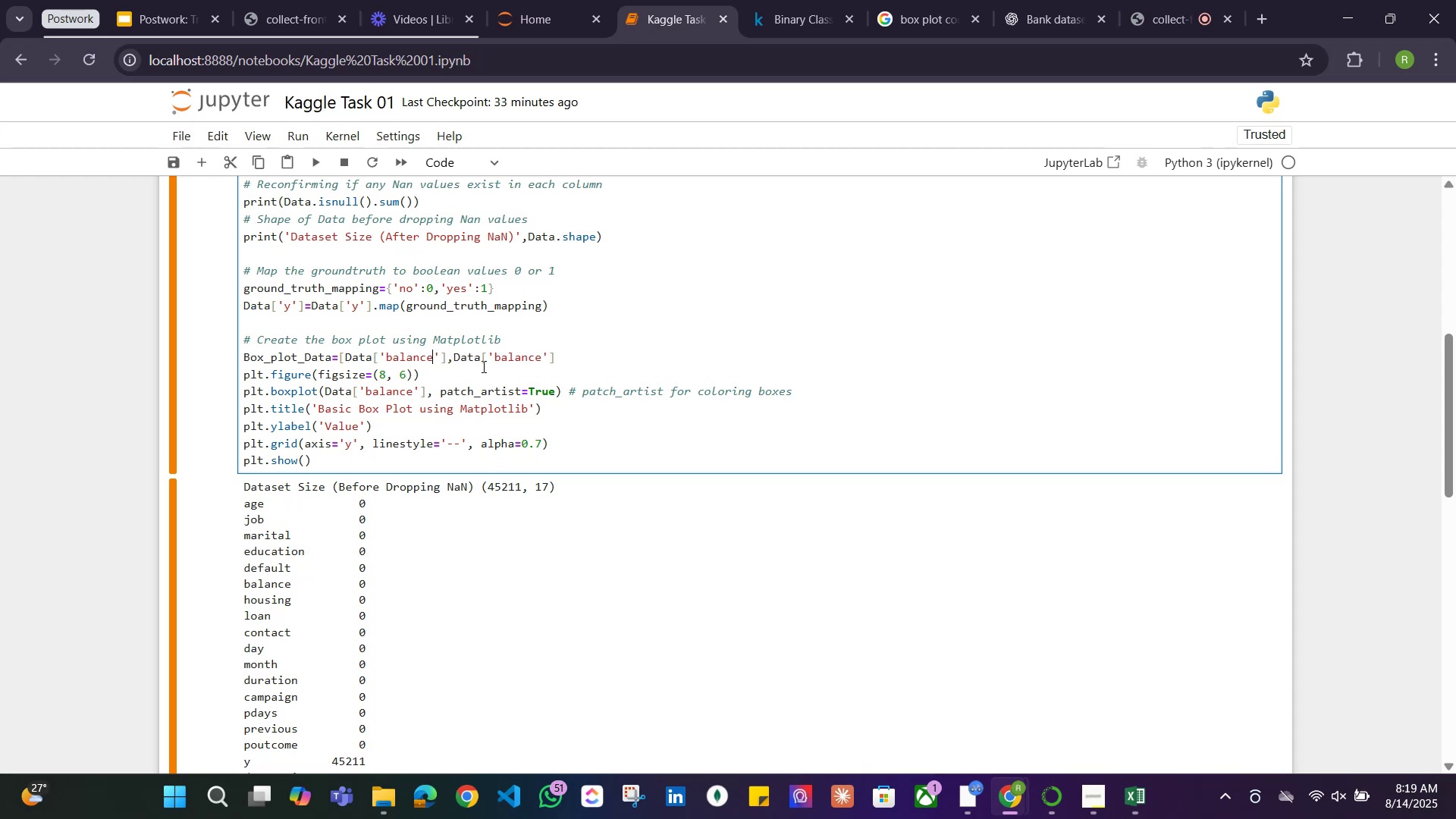 
hold_key(key=Backspace, duration=0.63)
 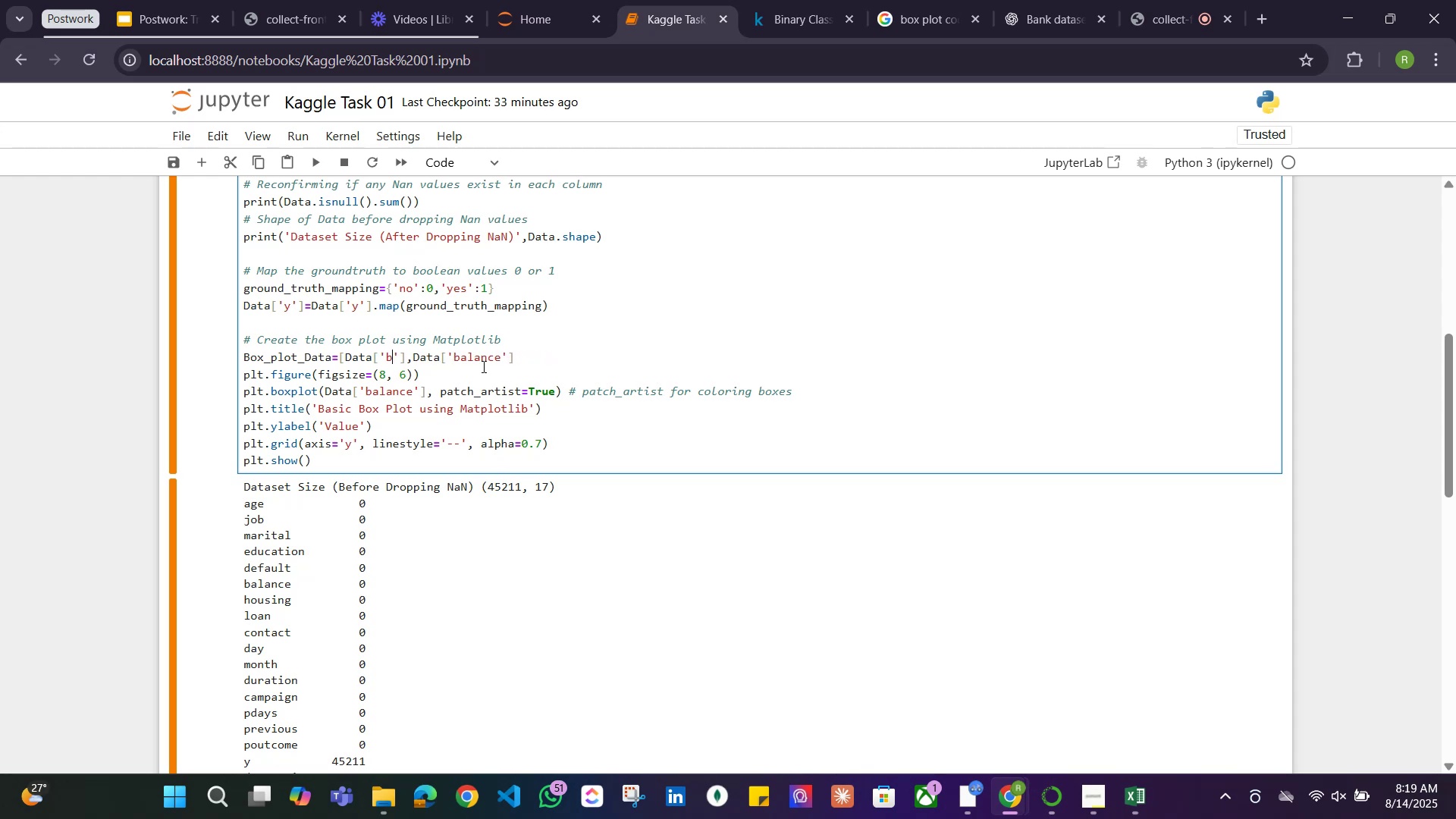 
key(Backspace)
key(Backspace)
type(age)
 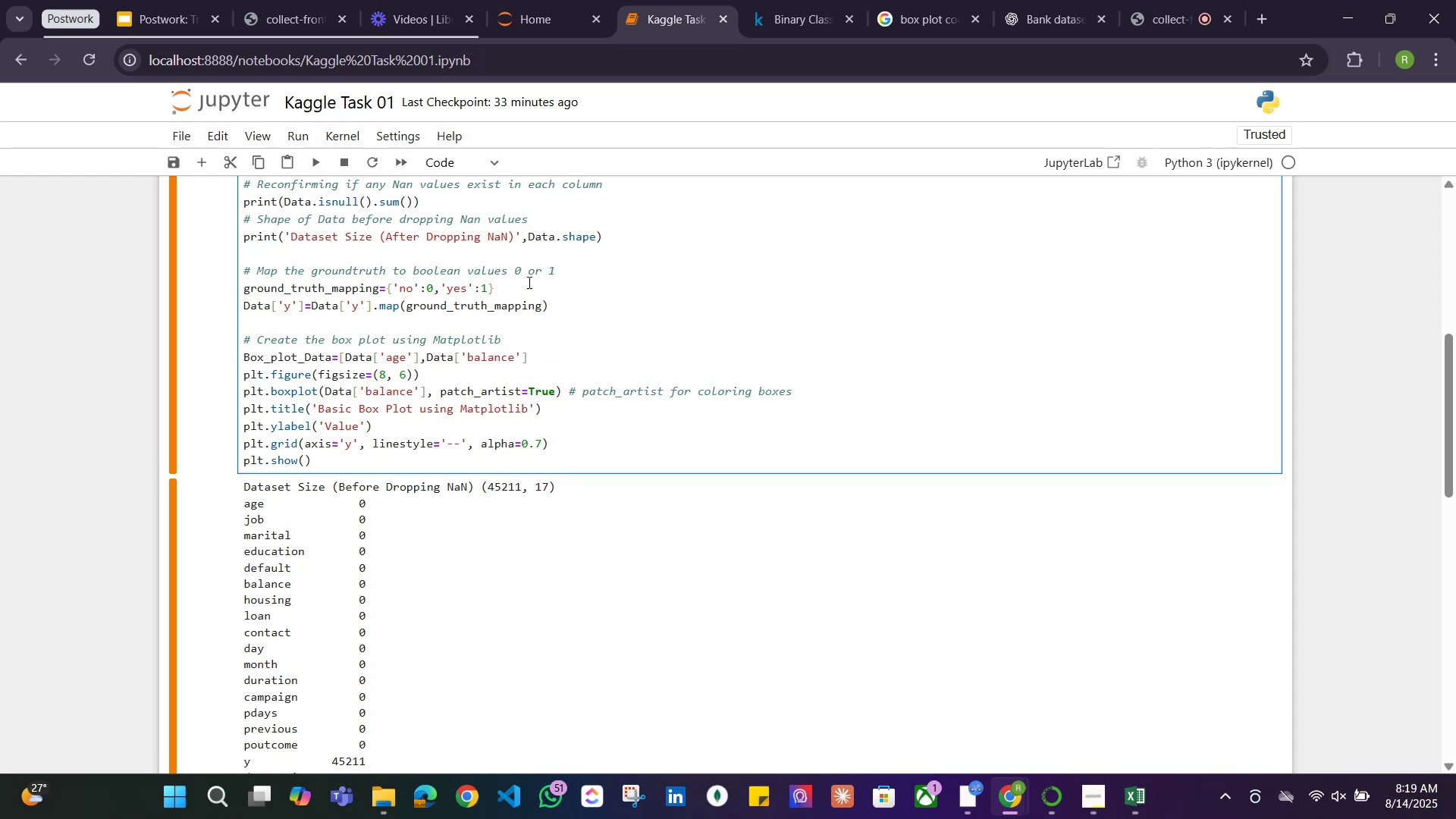 
scroll: coordinate [570, 378], scroll_direction: down, amount: 11.0
 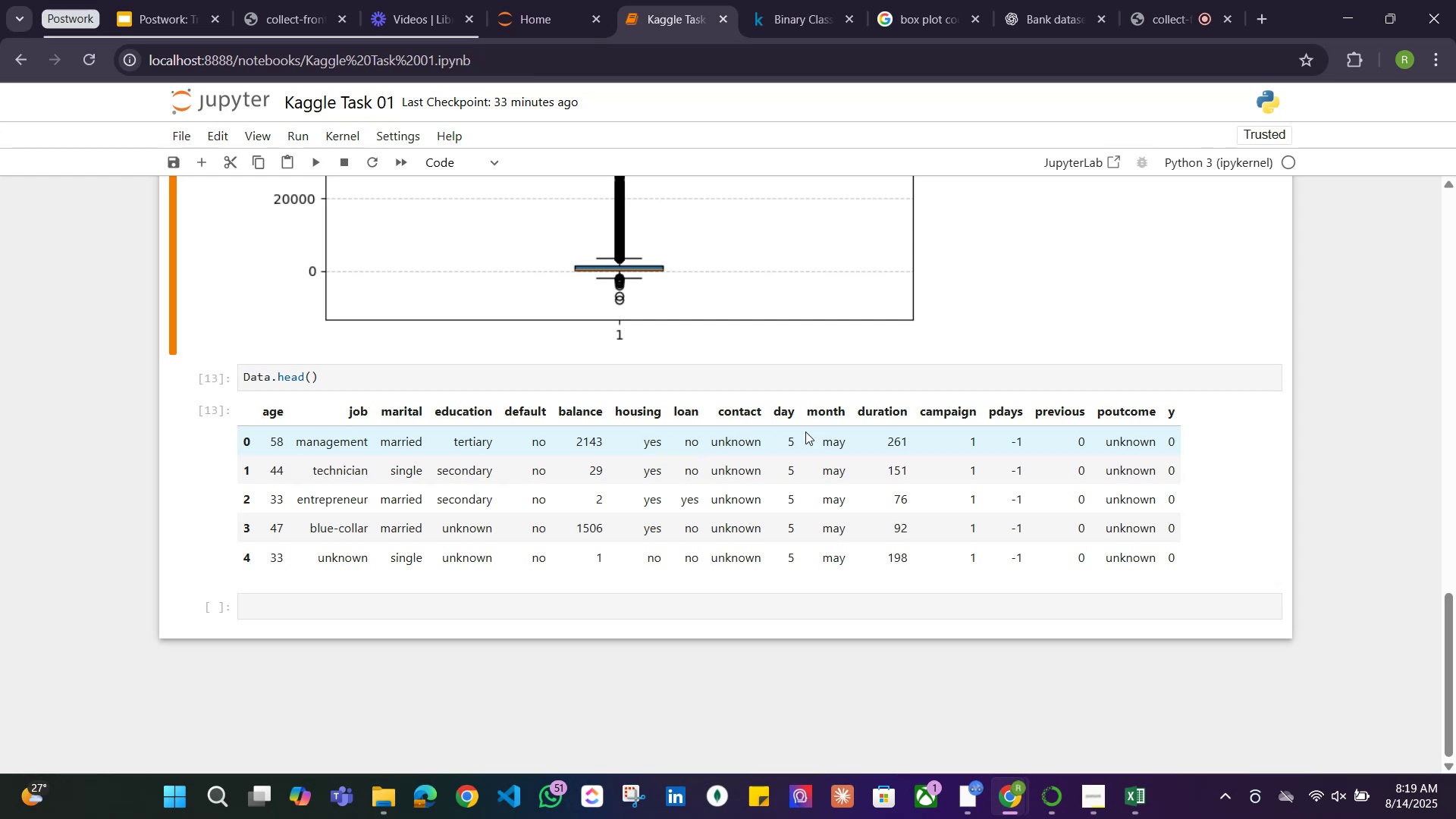 
wait(11.3)
 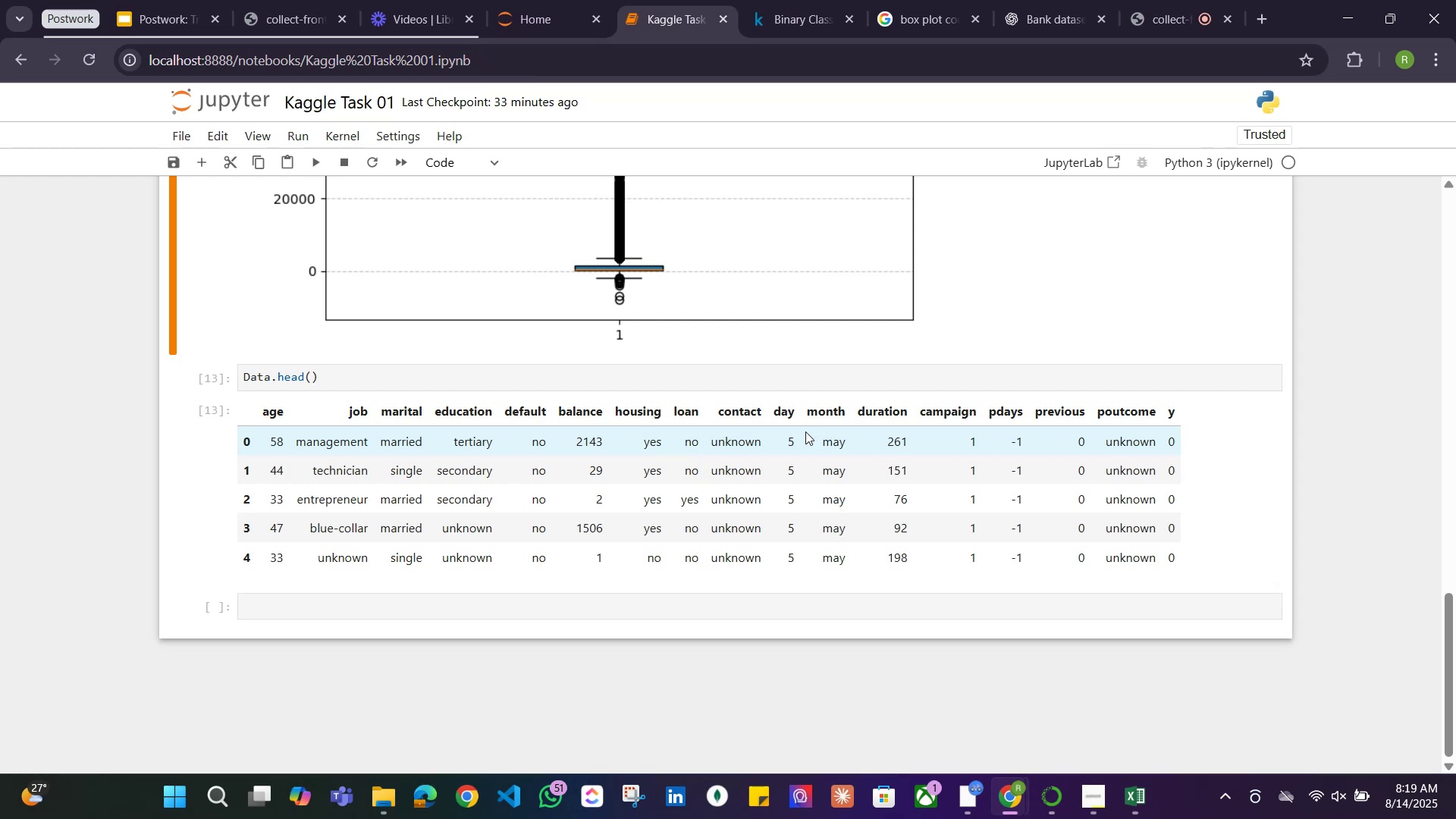 
scroll: coordinate [539, 405], scroll_direction: up, amount: 11.0
 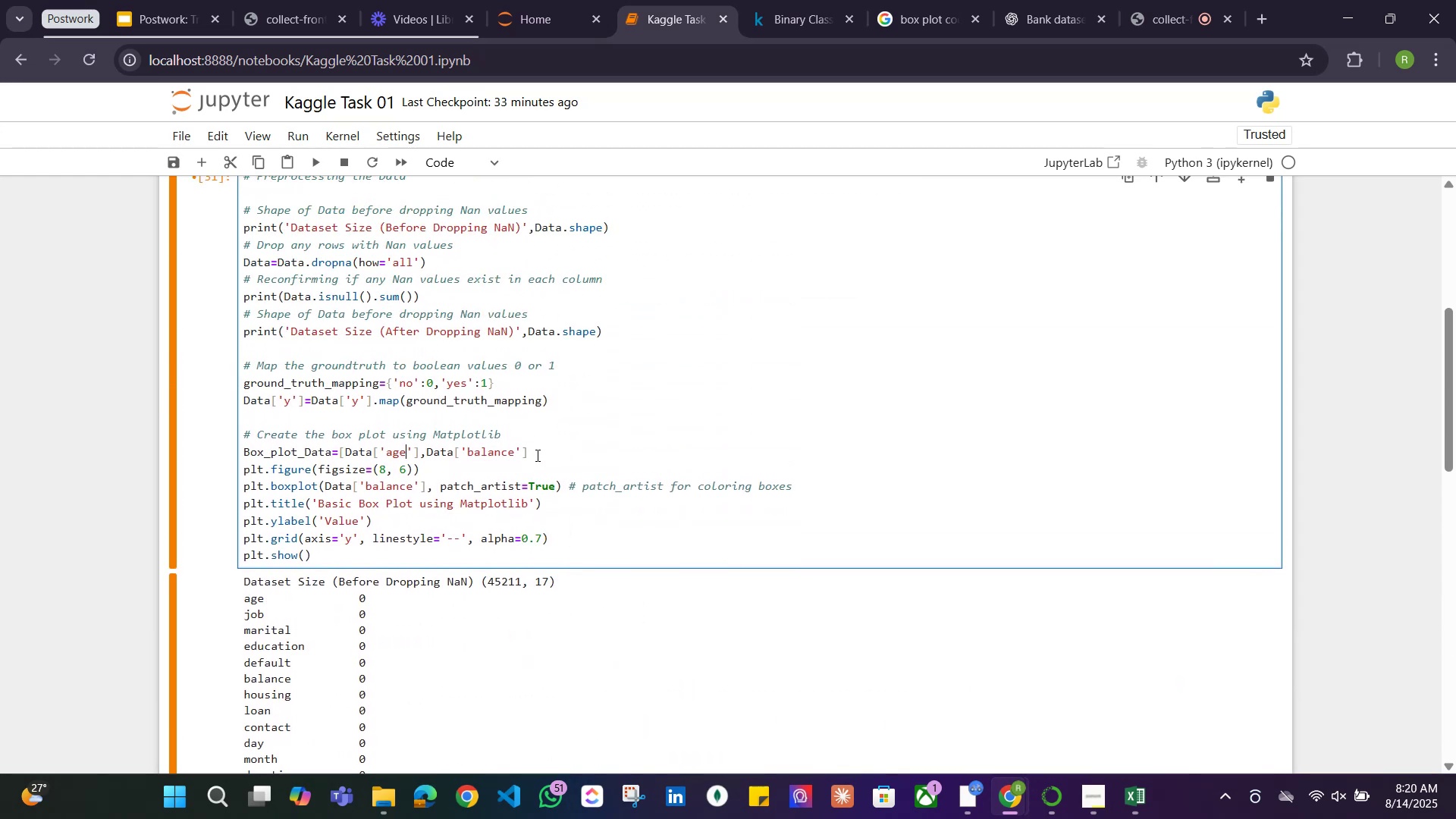 
left_click([538, 453])
 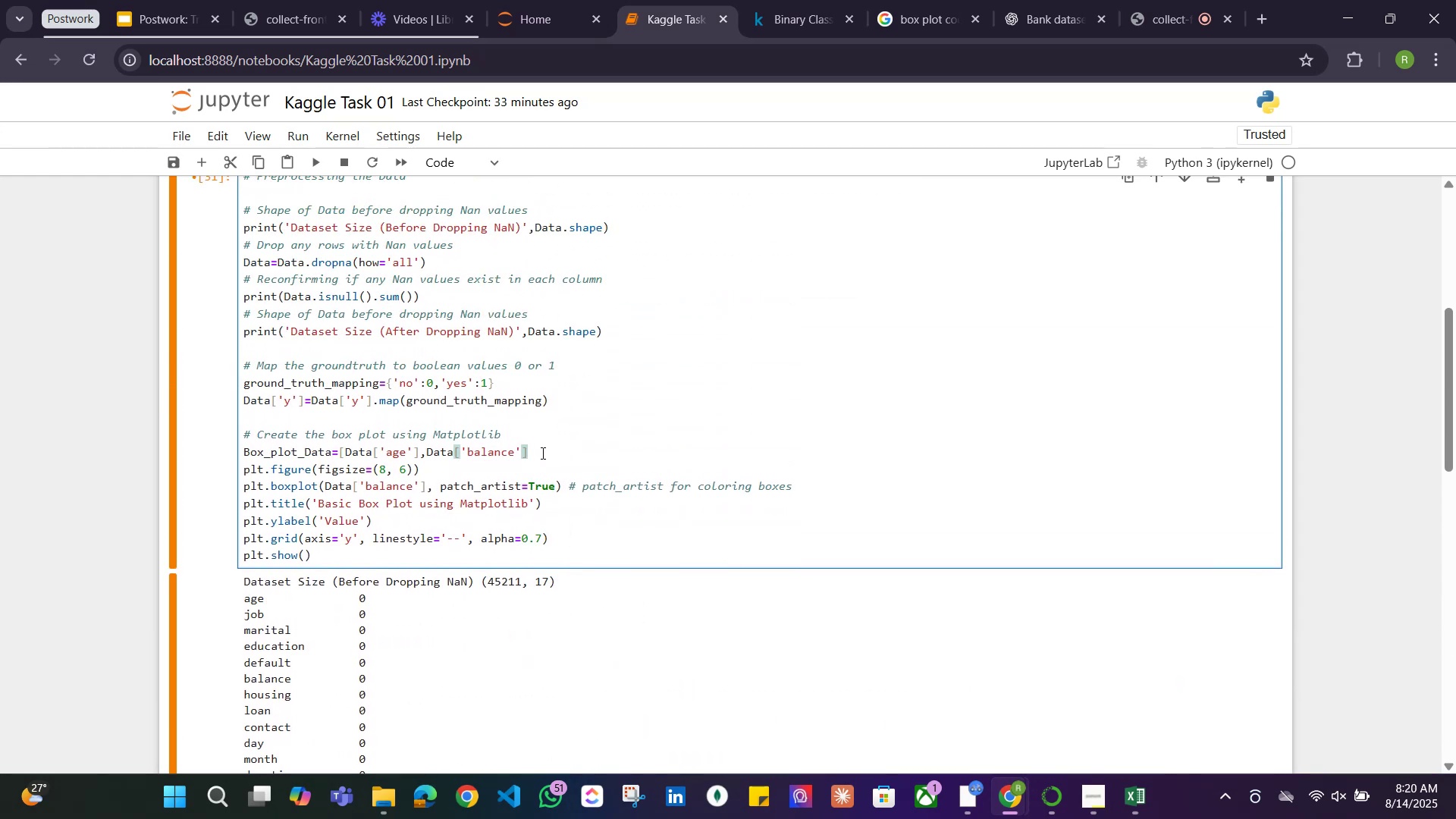 
type(,Data['duration'0)
key(Backspace)
type(])
 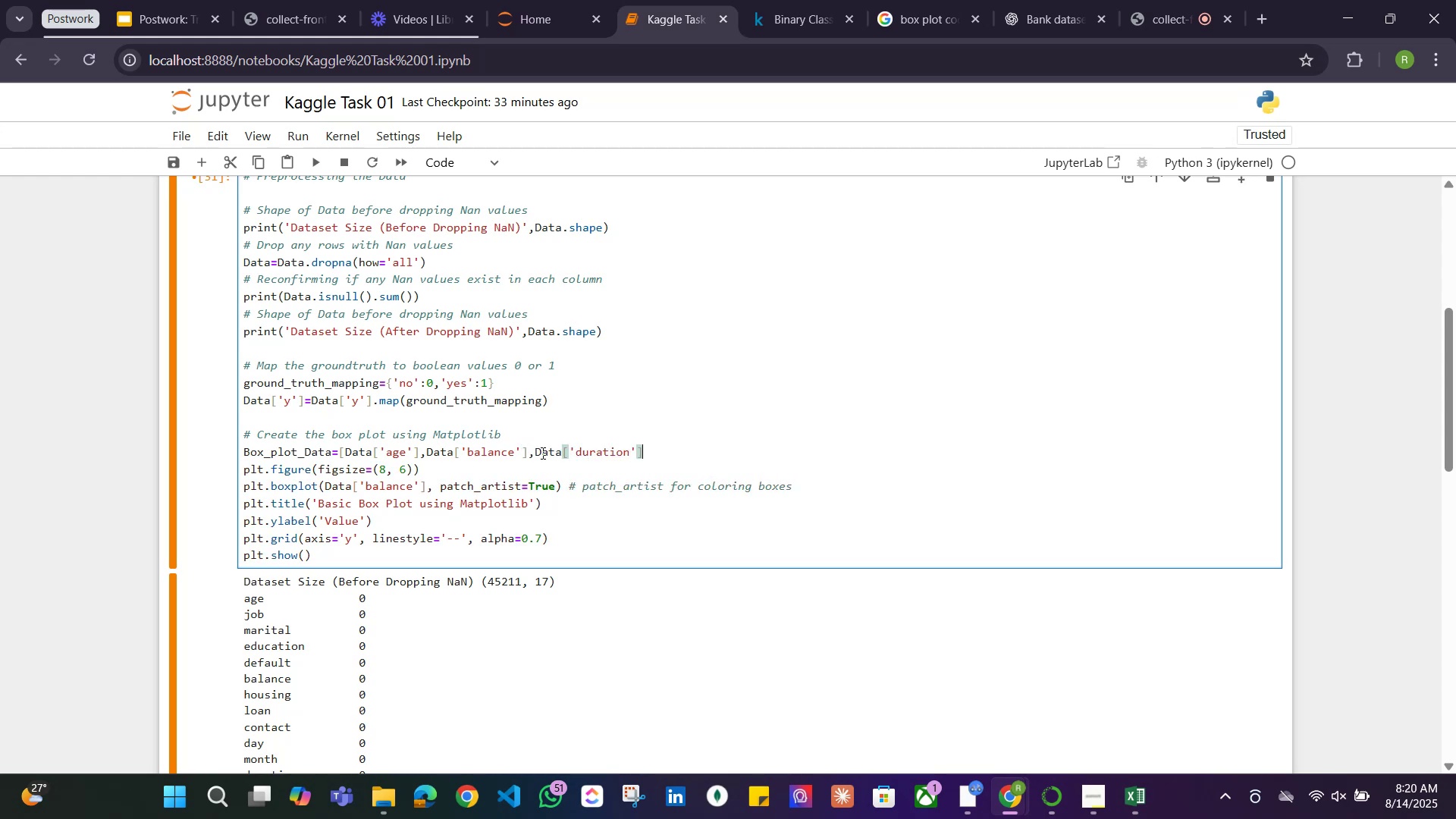 
scroll: coordinate [655, 458], scroll_direction: down, amount: 13.0
 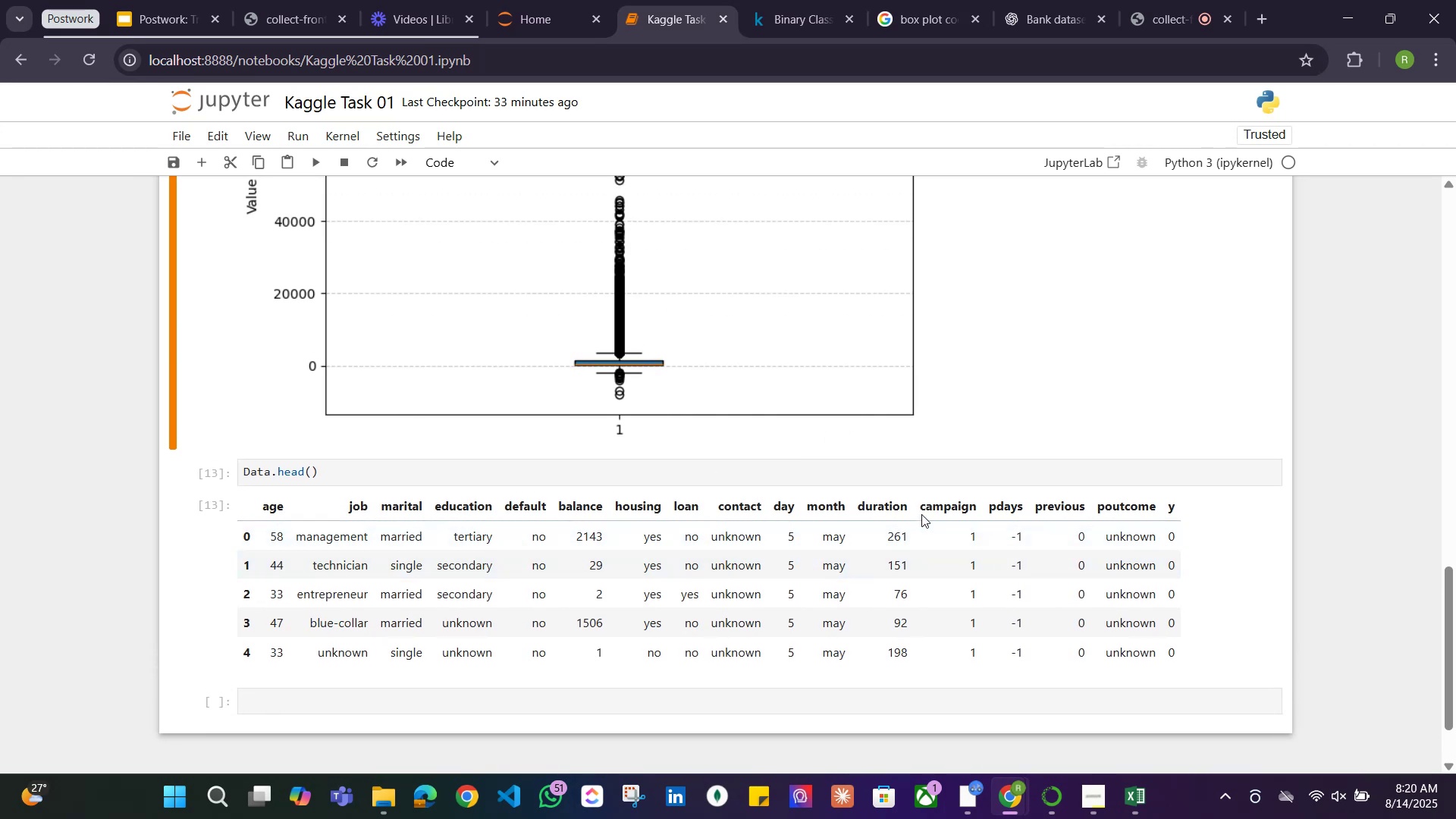 
wait(14.53)
 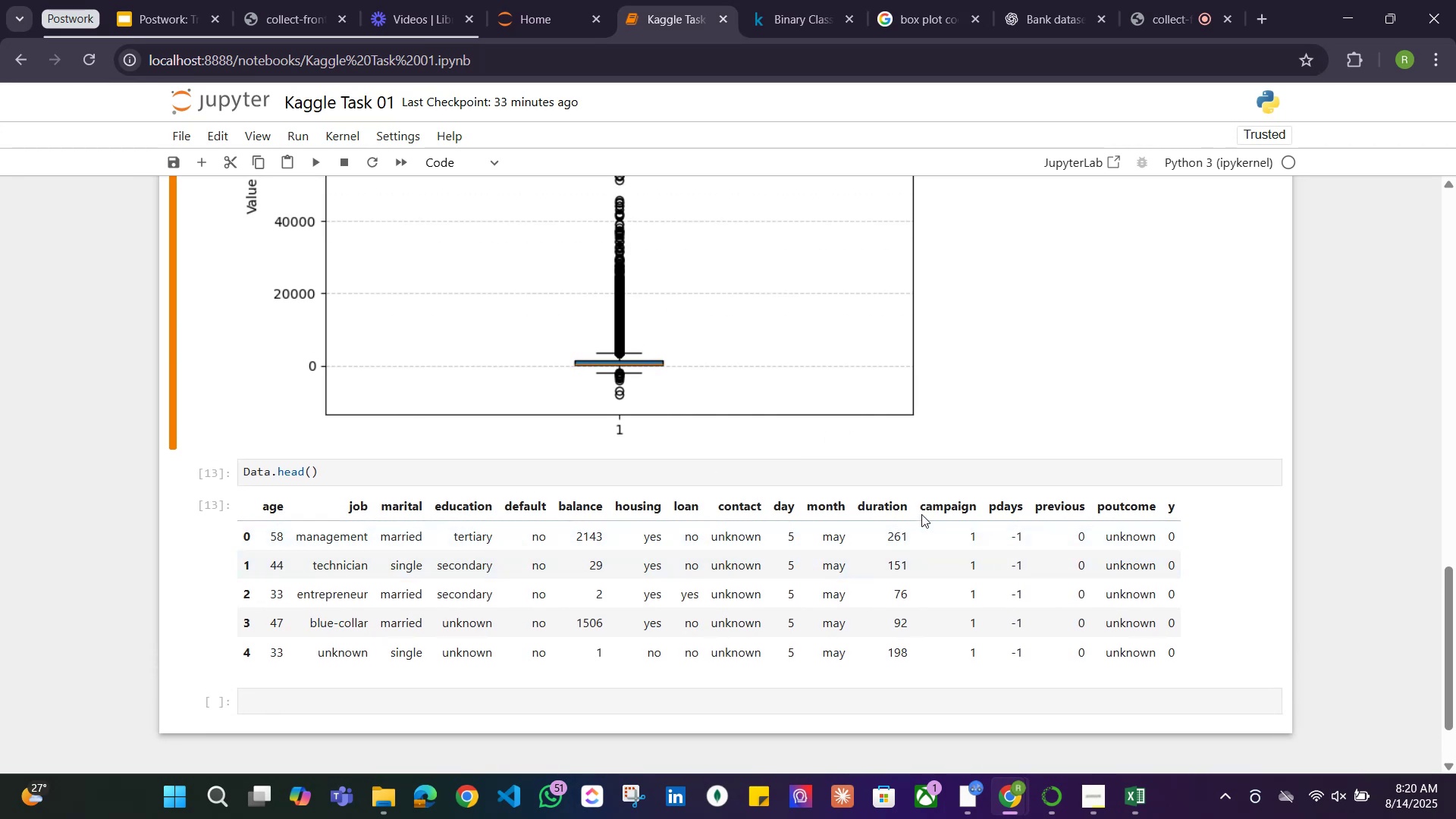 
scroll: coordinate [574, 557], scroll_direction: up, amount: 9.0
 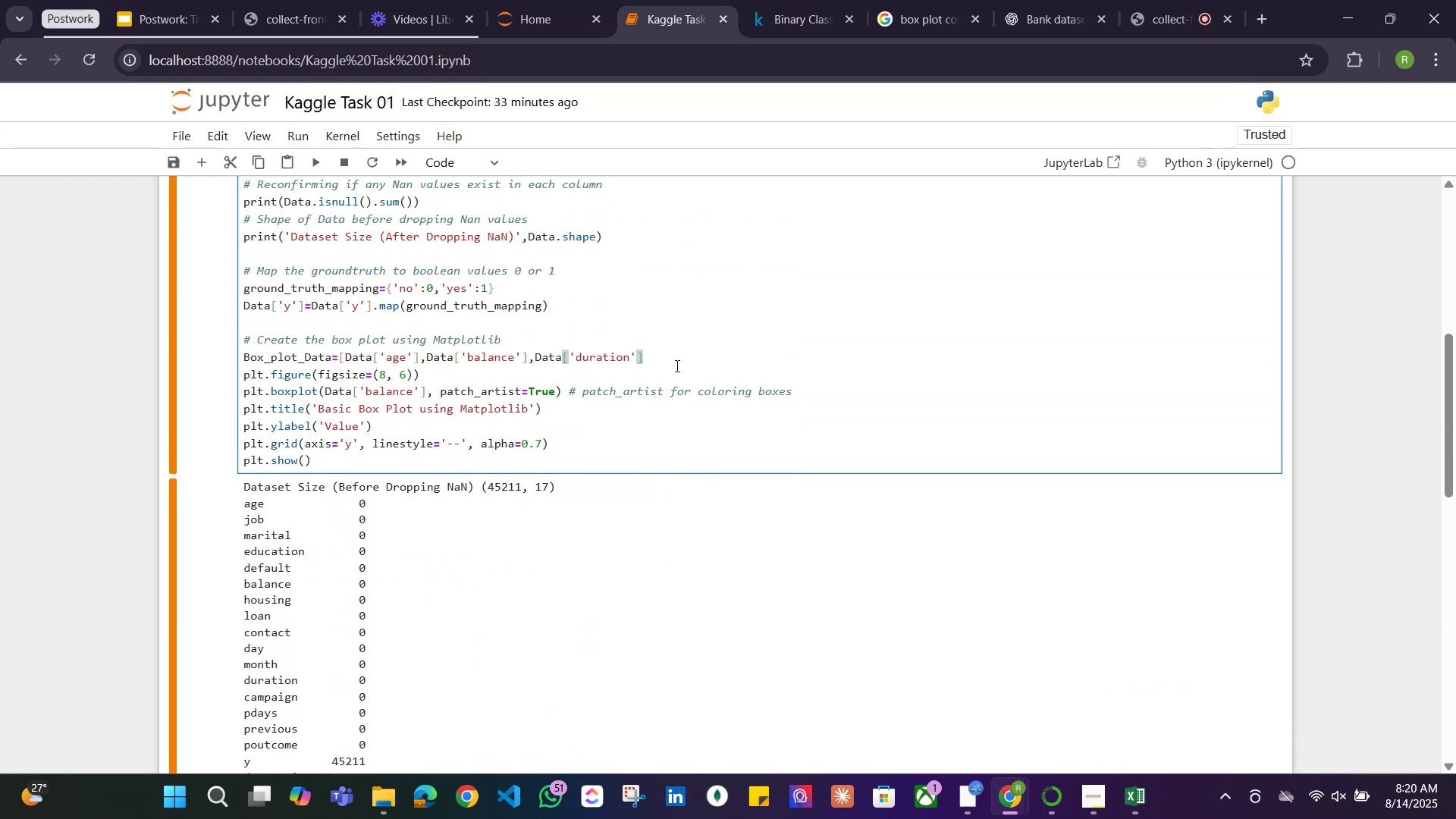 
key(BracketRight)
 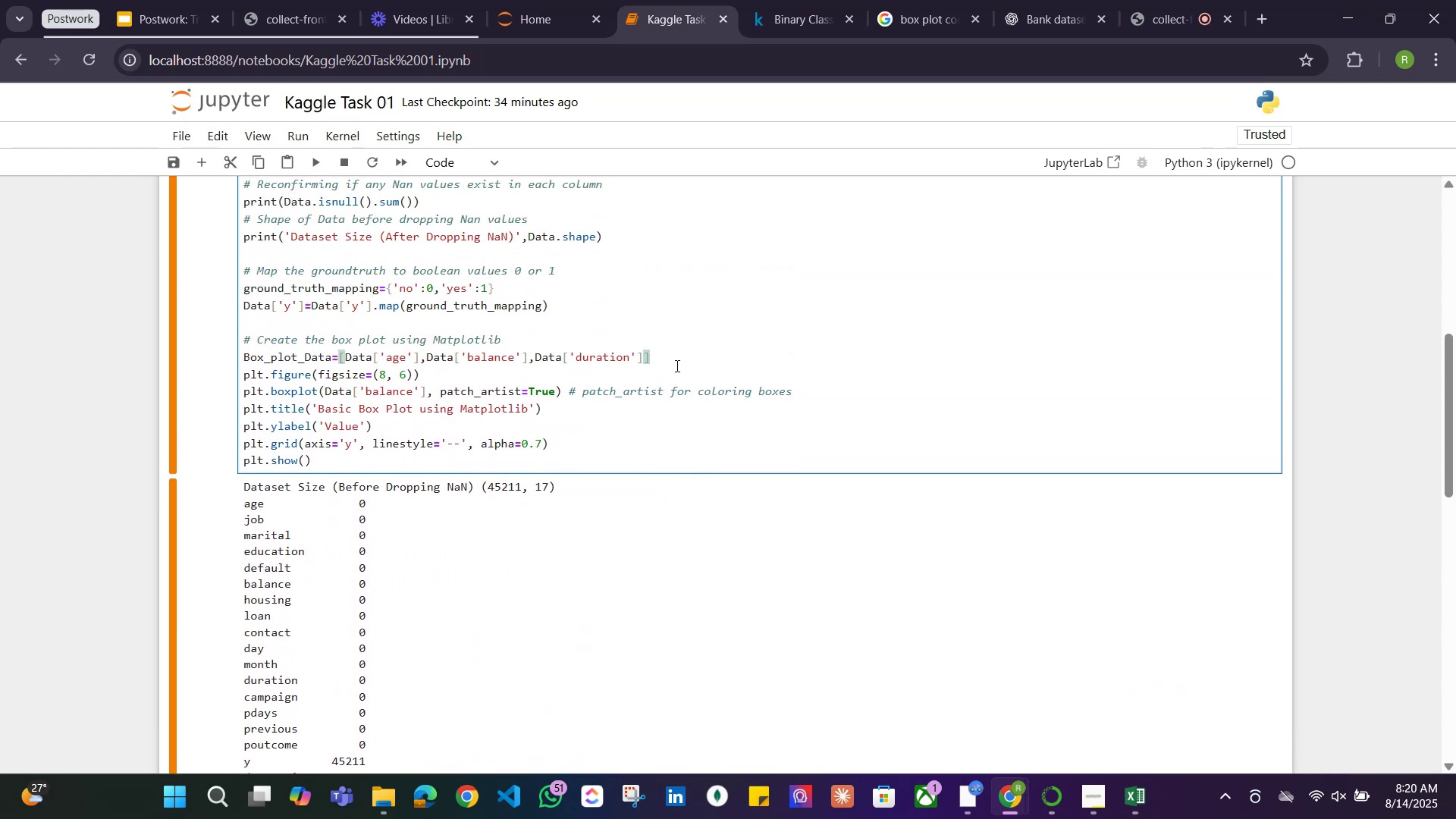 
key(Enter)
 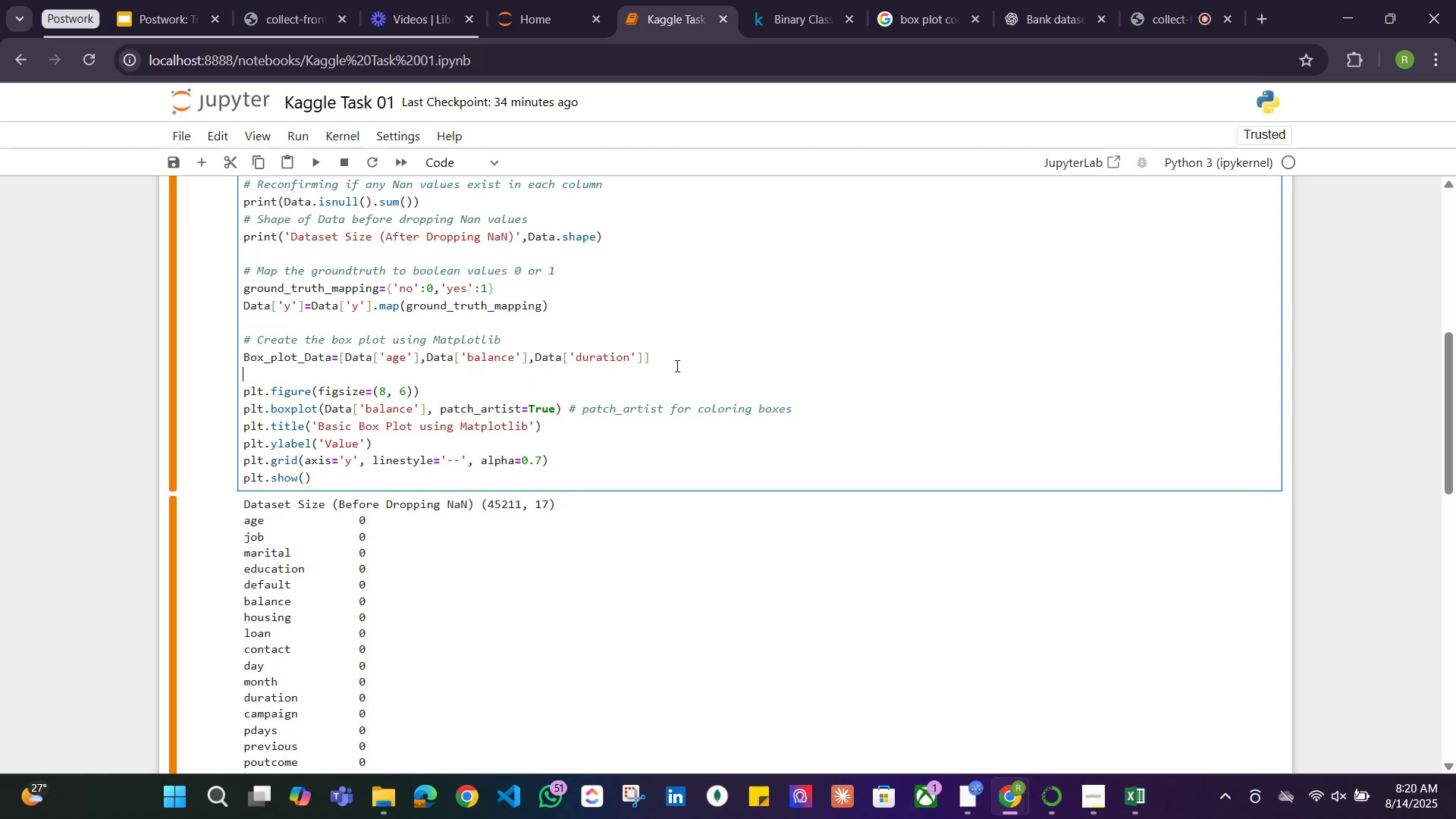 
type(labels=['Balance',')
 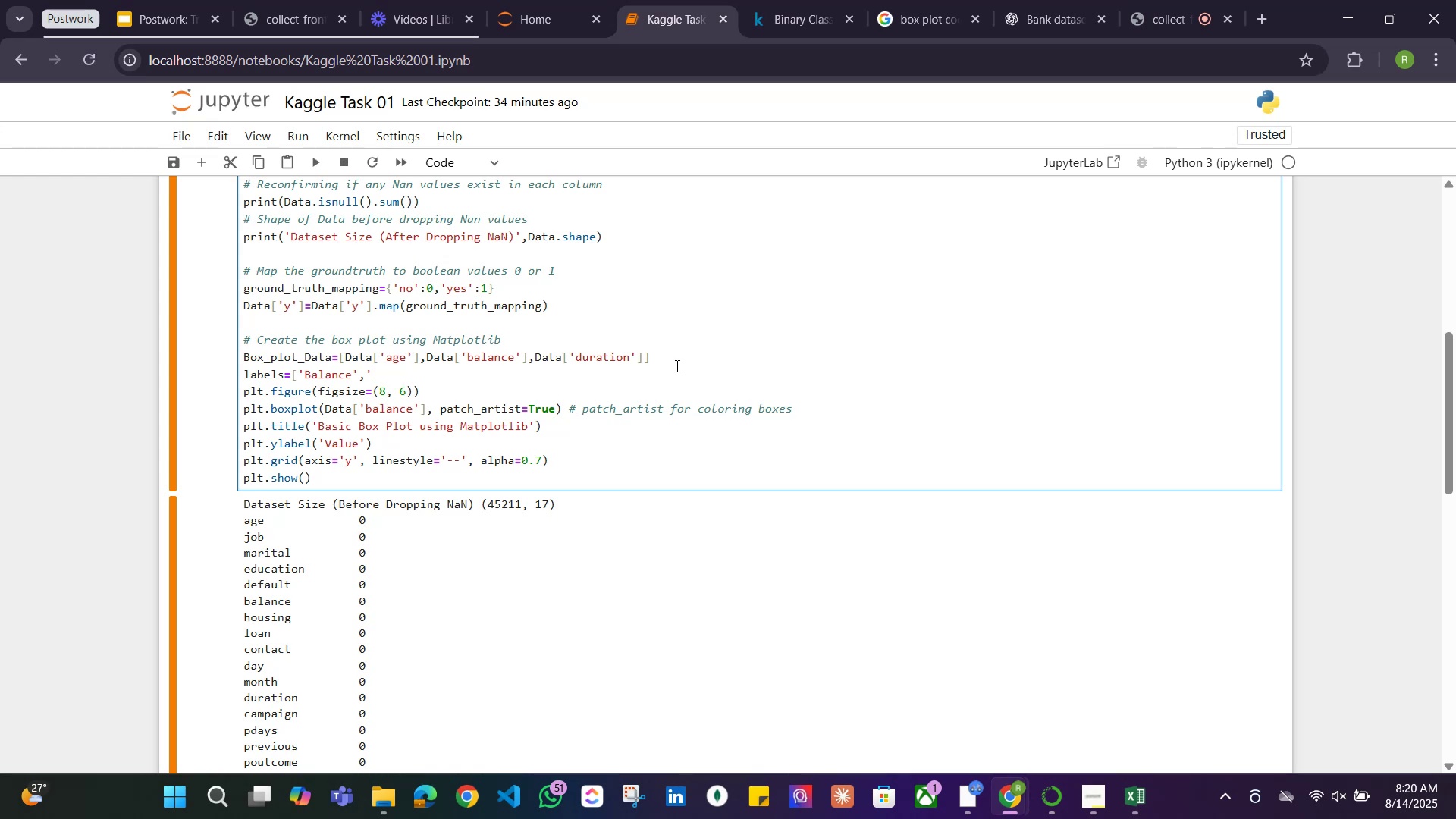 
key(ArrowLeft)
 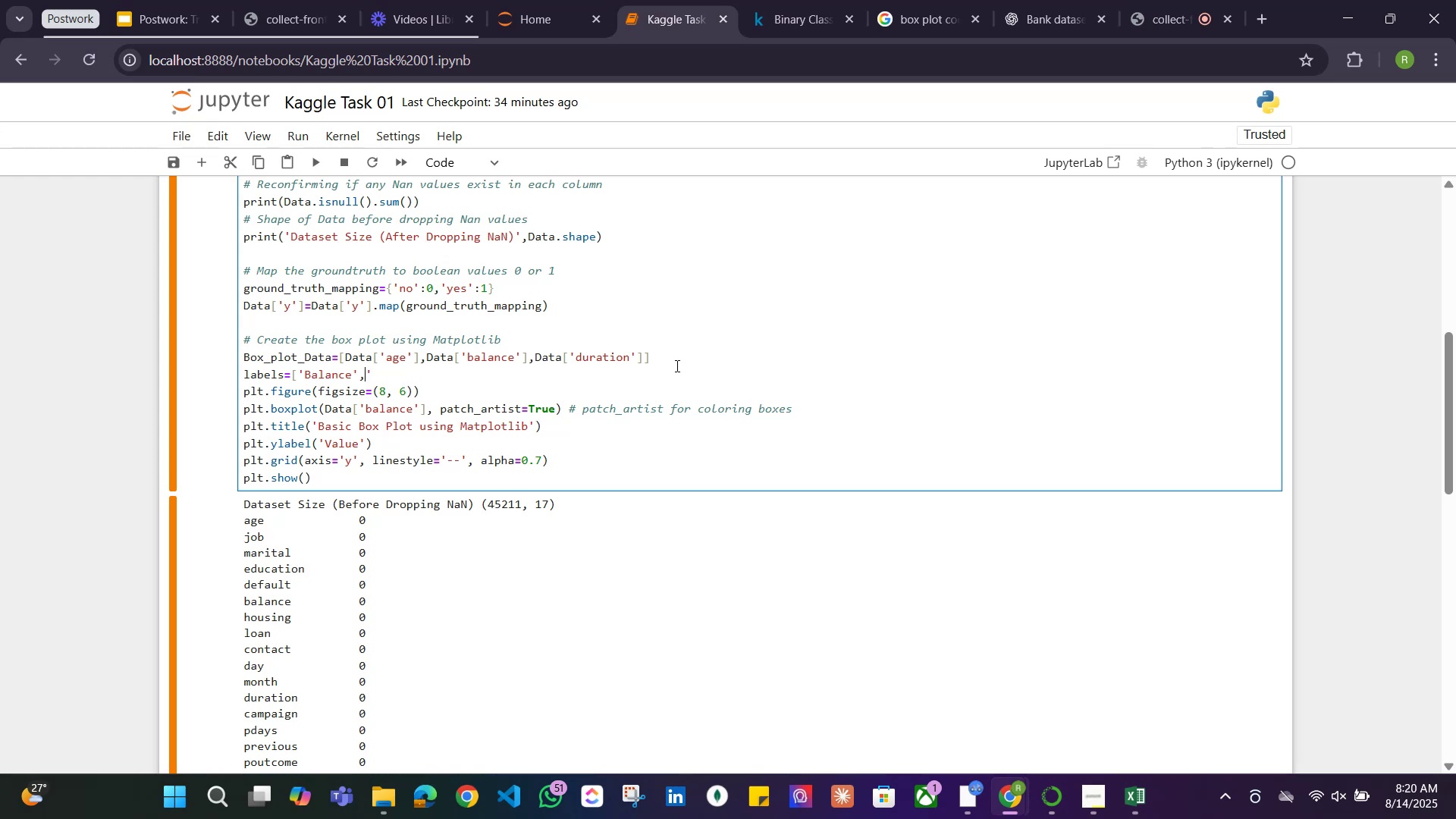 
key(ArrowLeft)
 